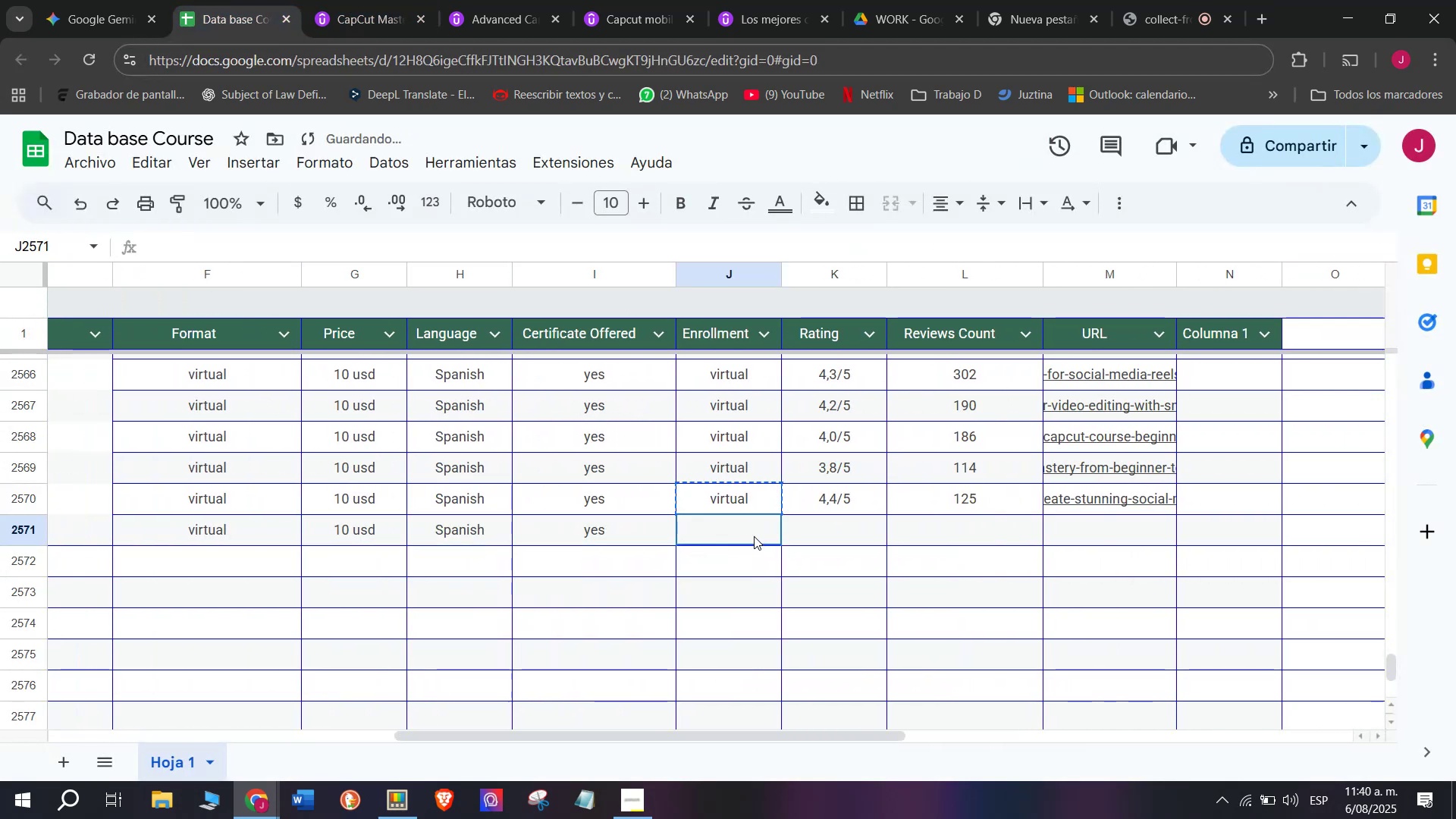 
key(Control+ControlLeft)
 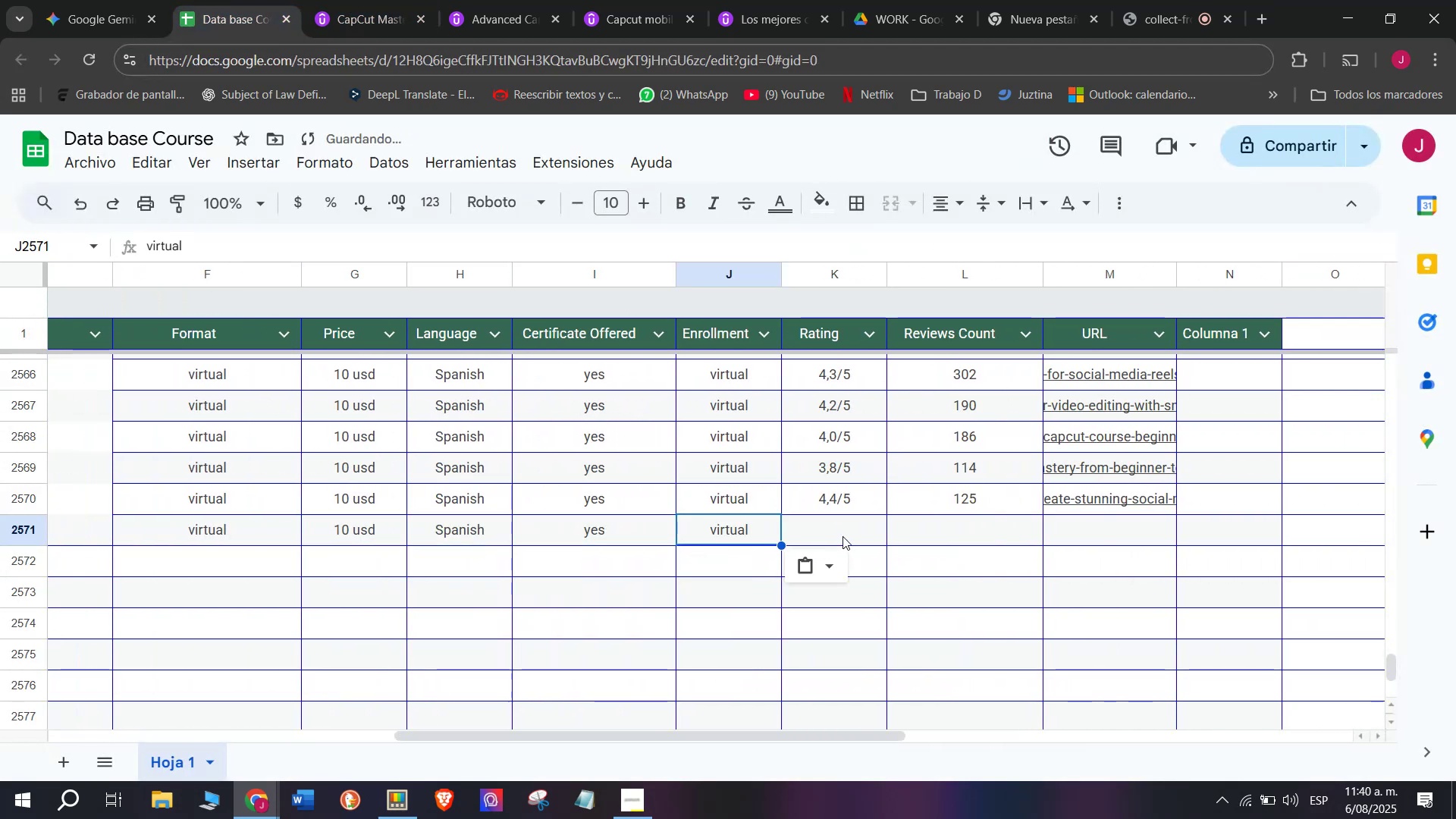 
key(Z)
 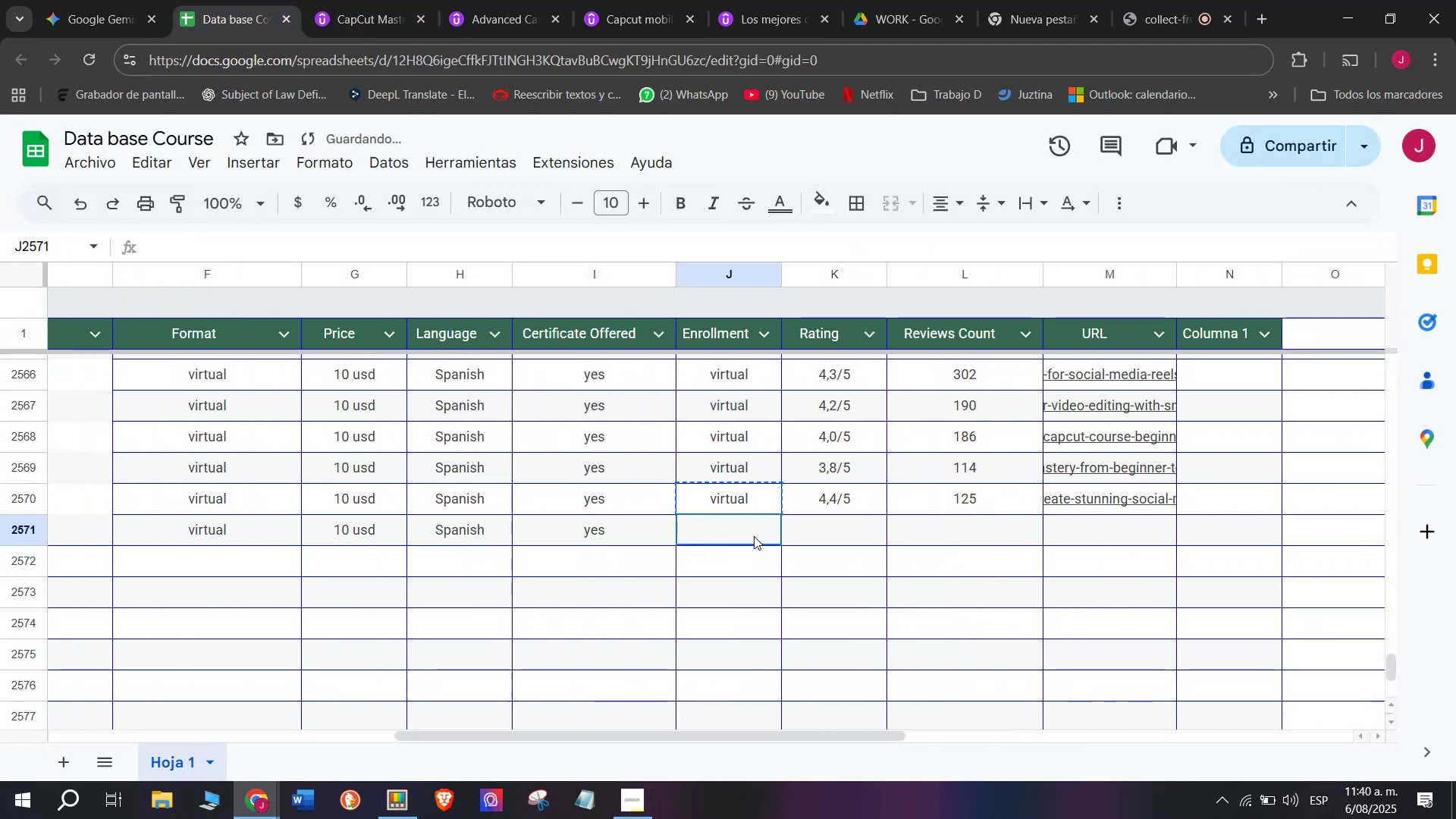 
key(Control+V)
 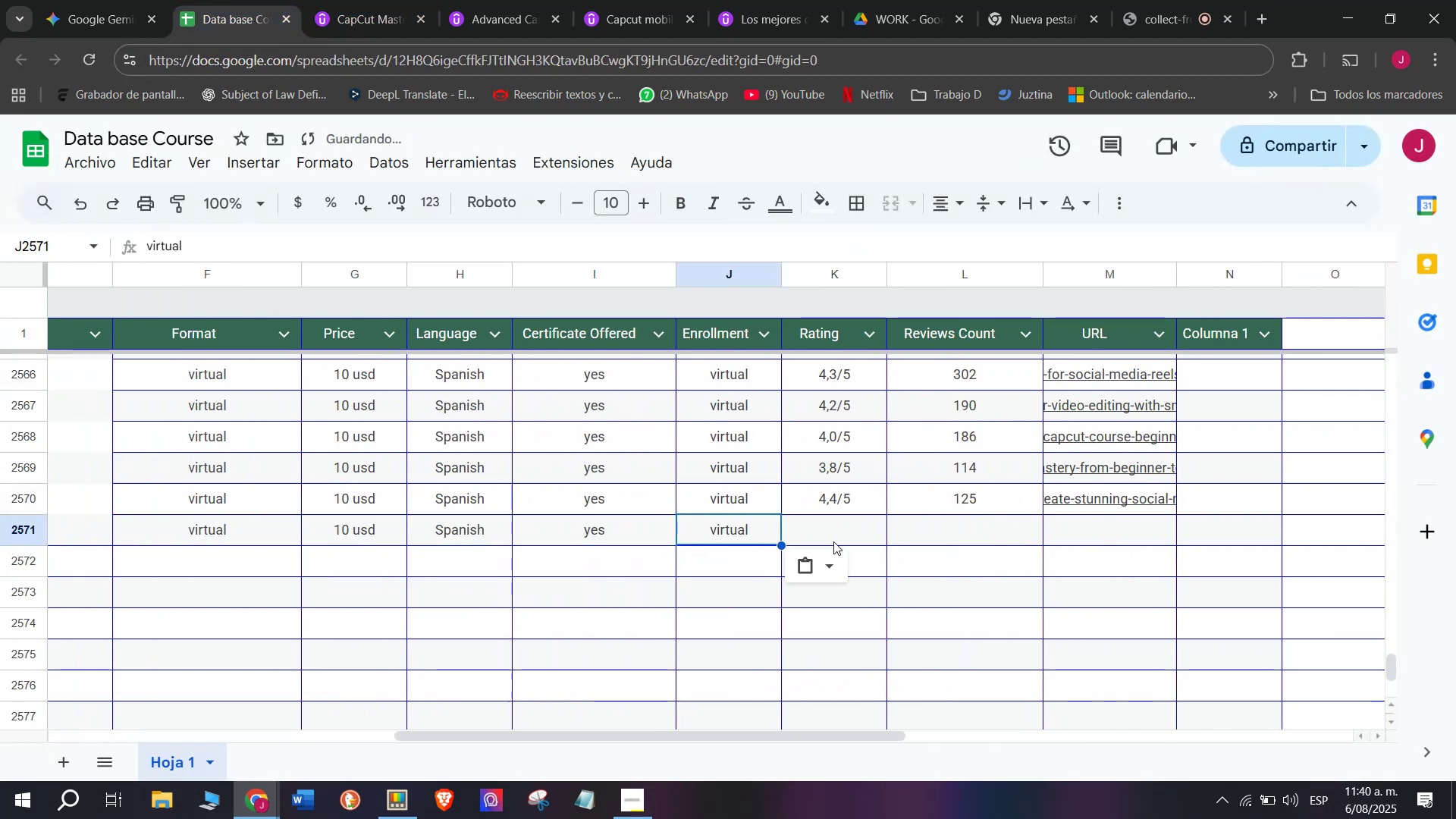 
left_click([845, 535])
 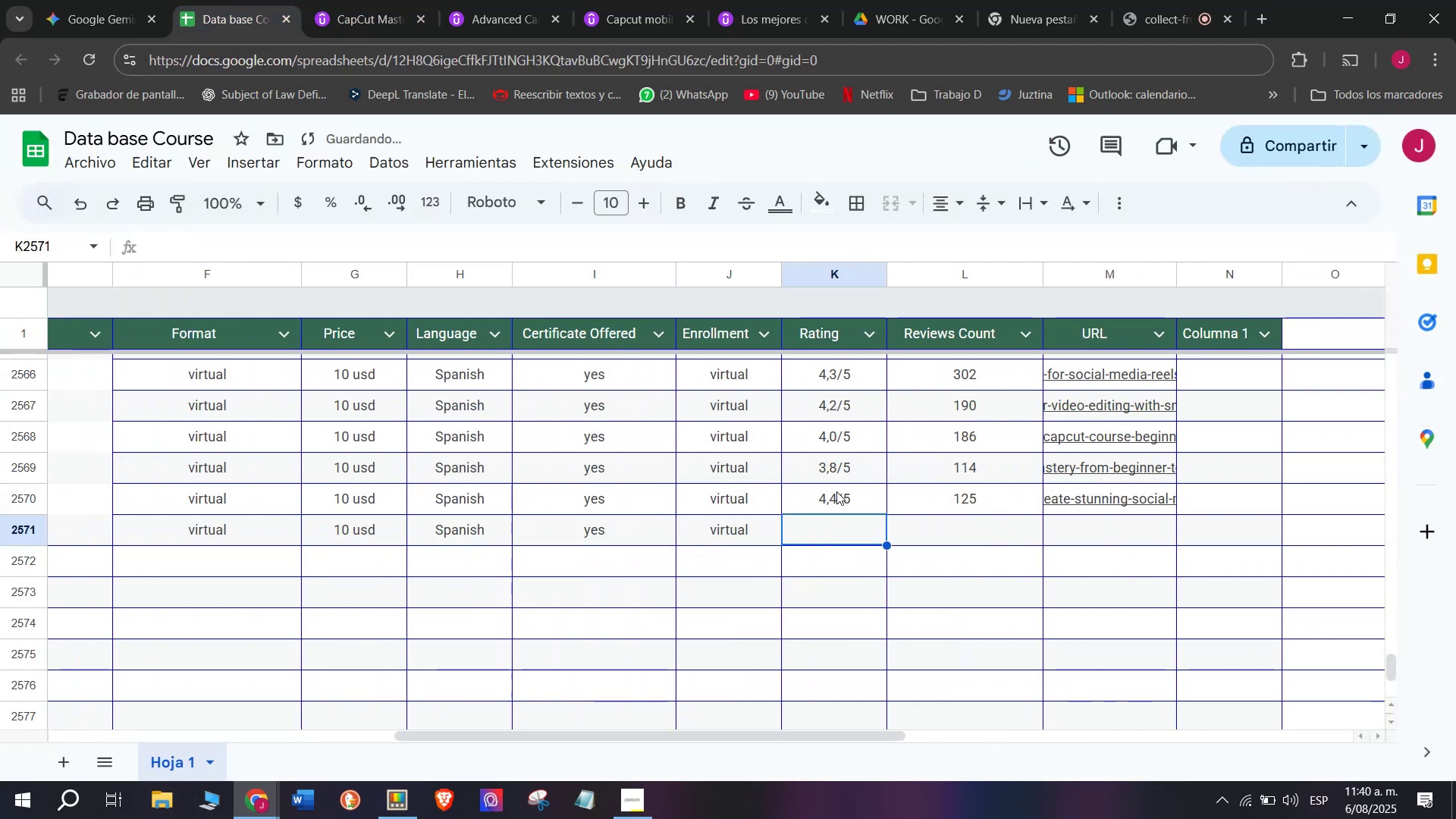 
double_click([836, 491])
 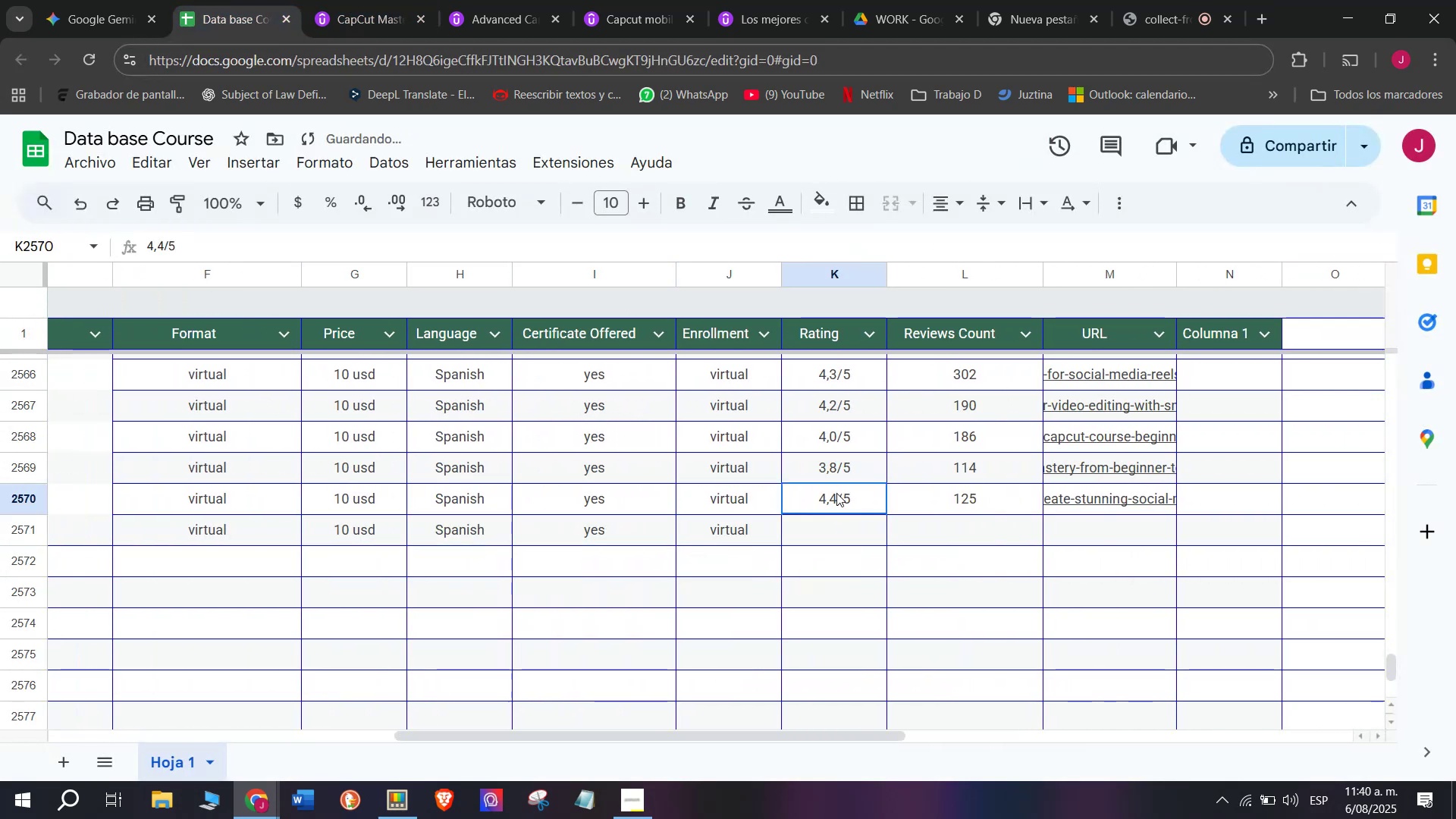 
key(Control+C)
 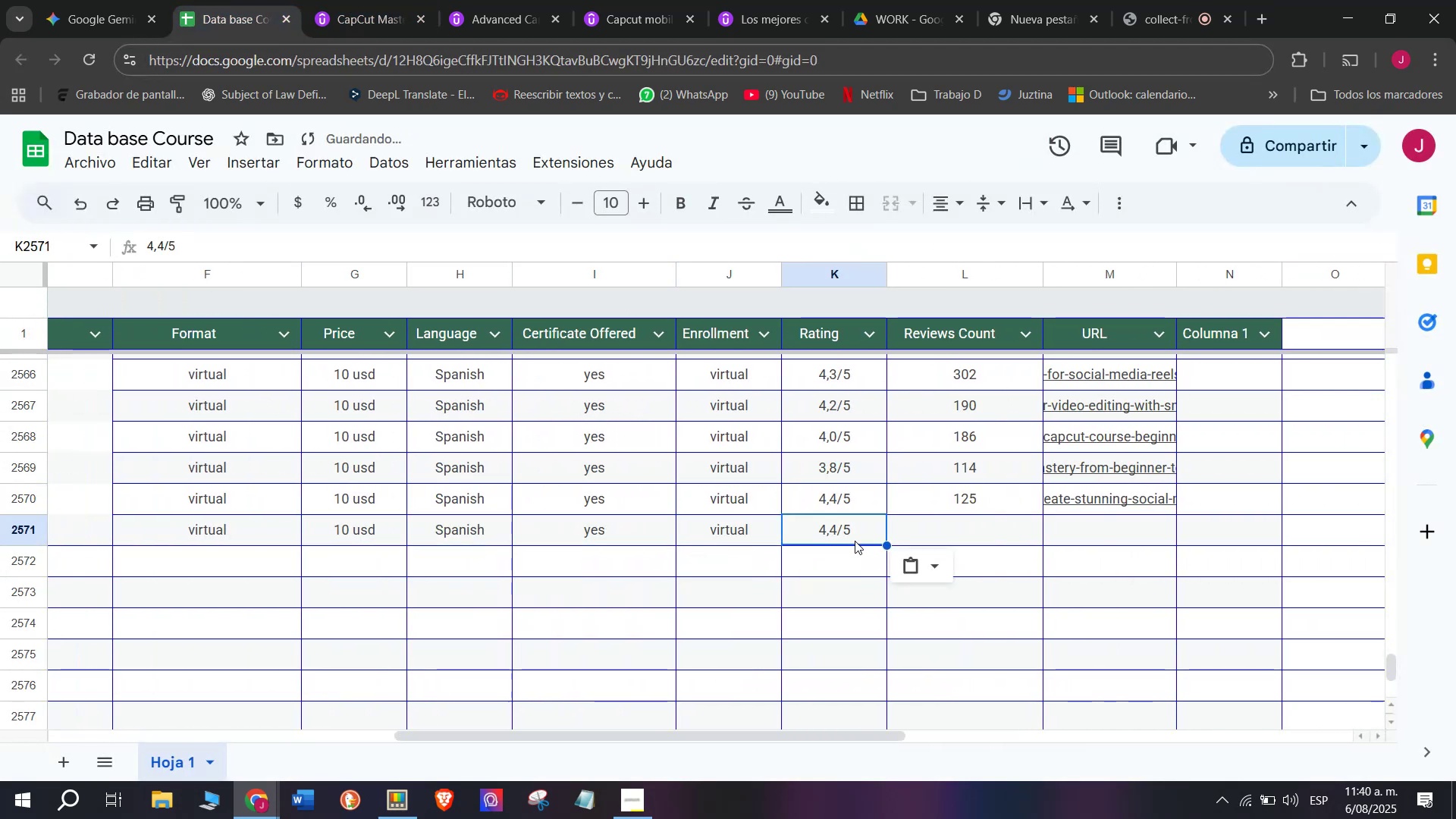 
key(Control+ControlLeft)
 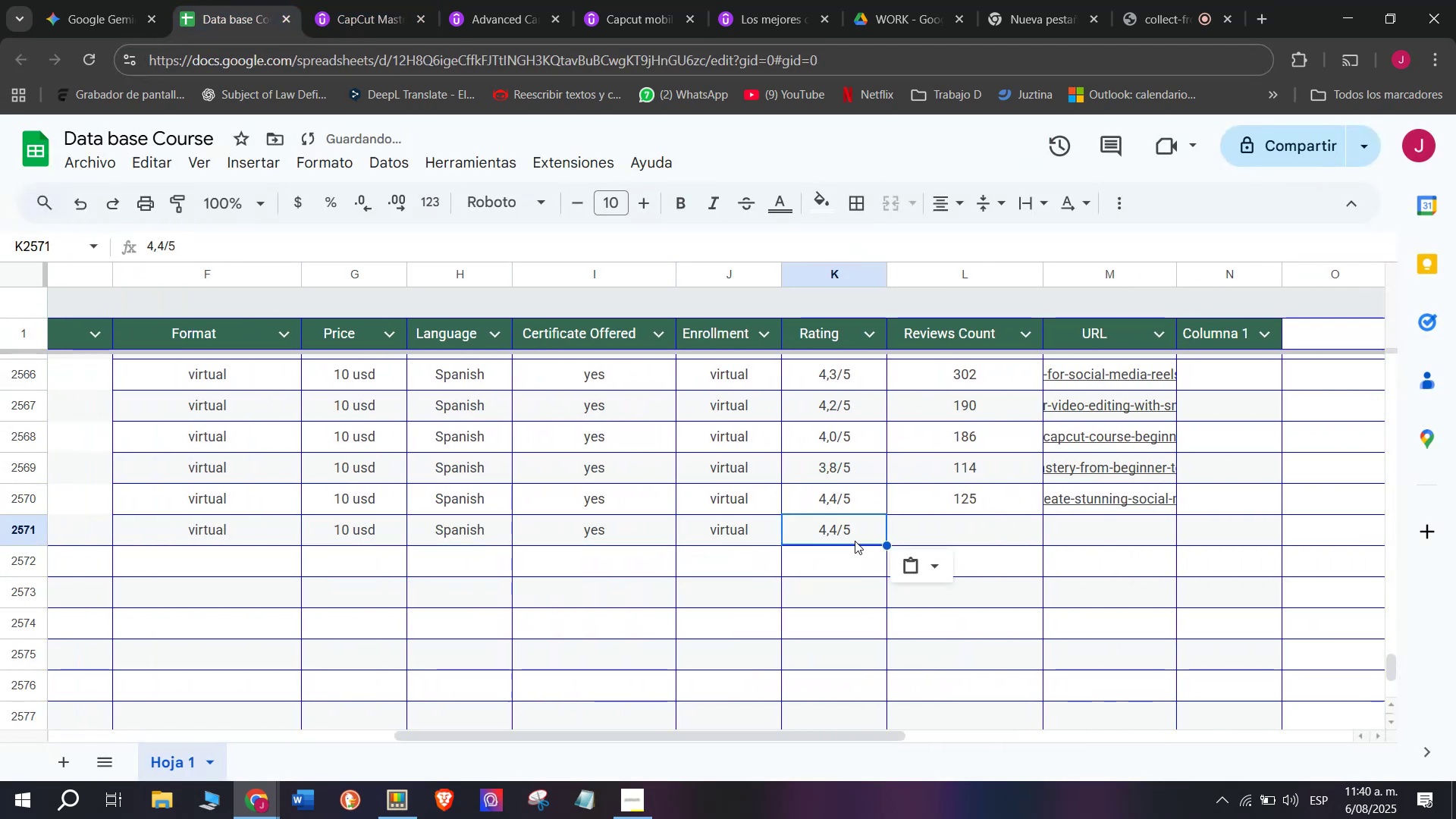 
key(Break)
 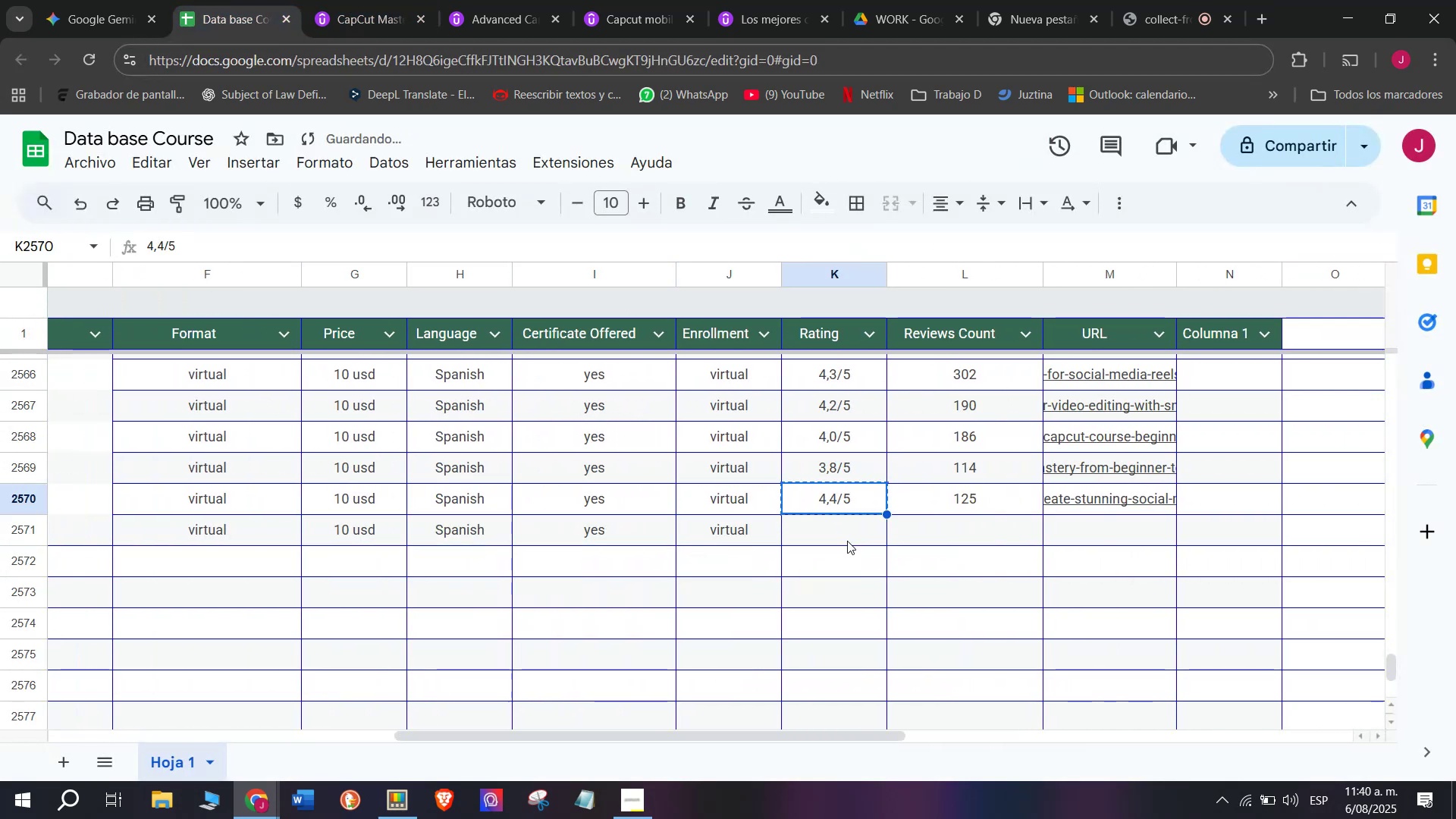 
triple_click([847, 541])
 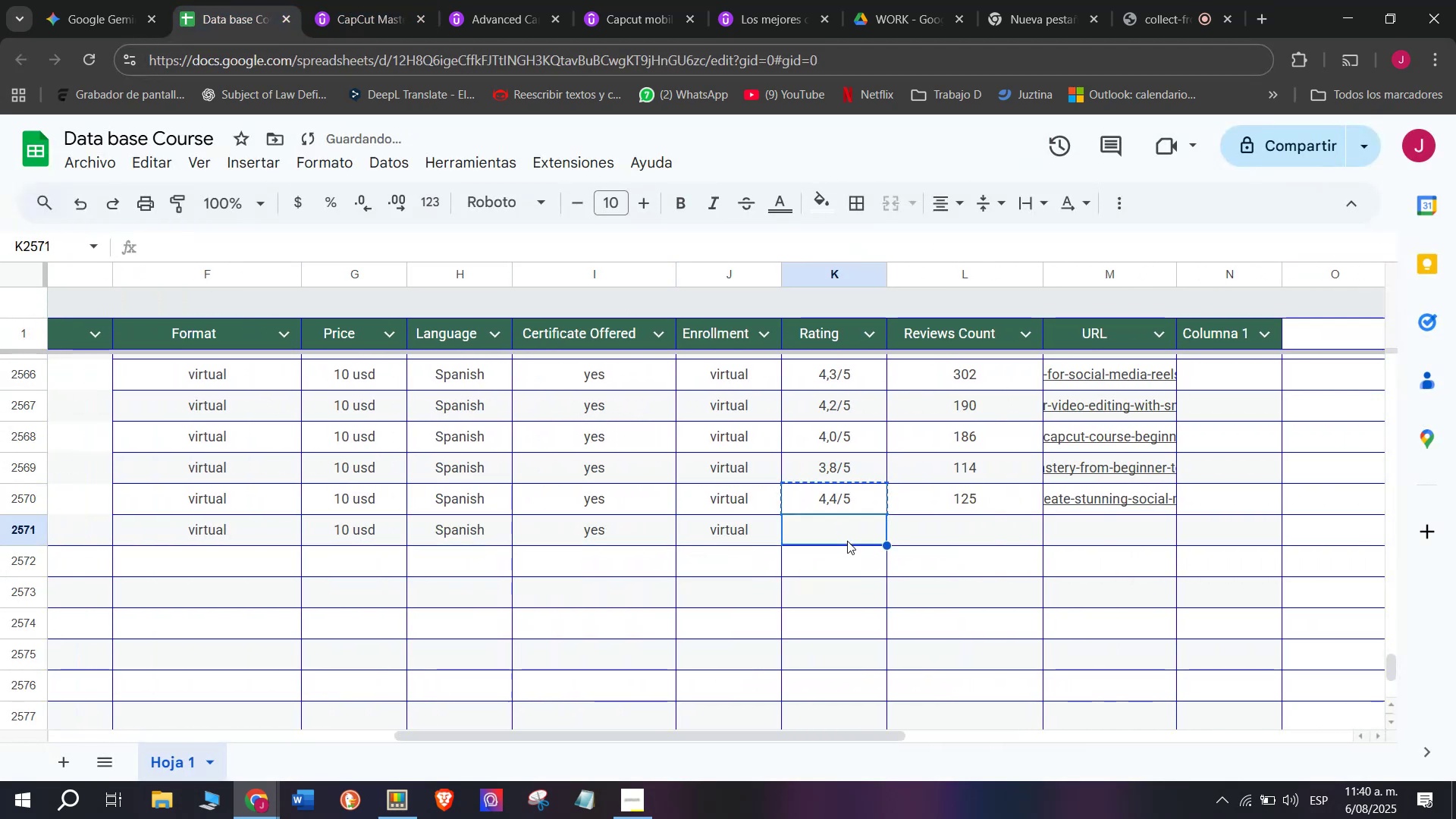 
key(Z)
 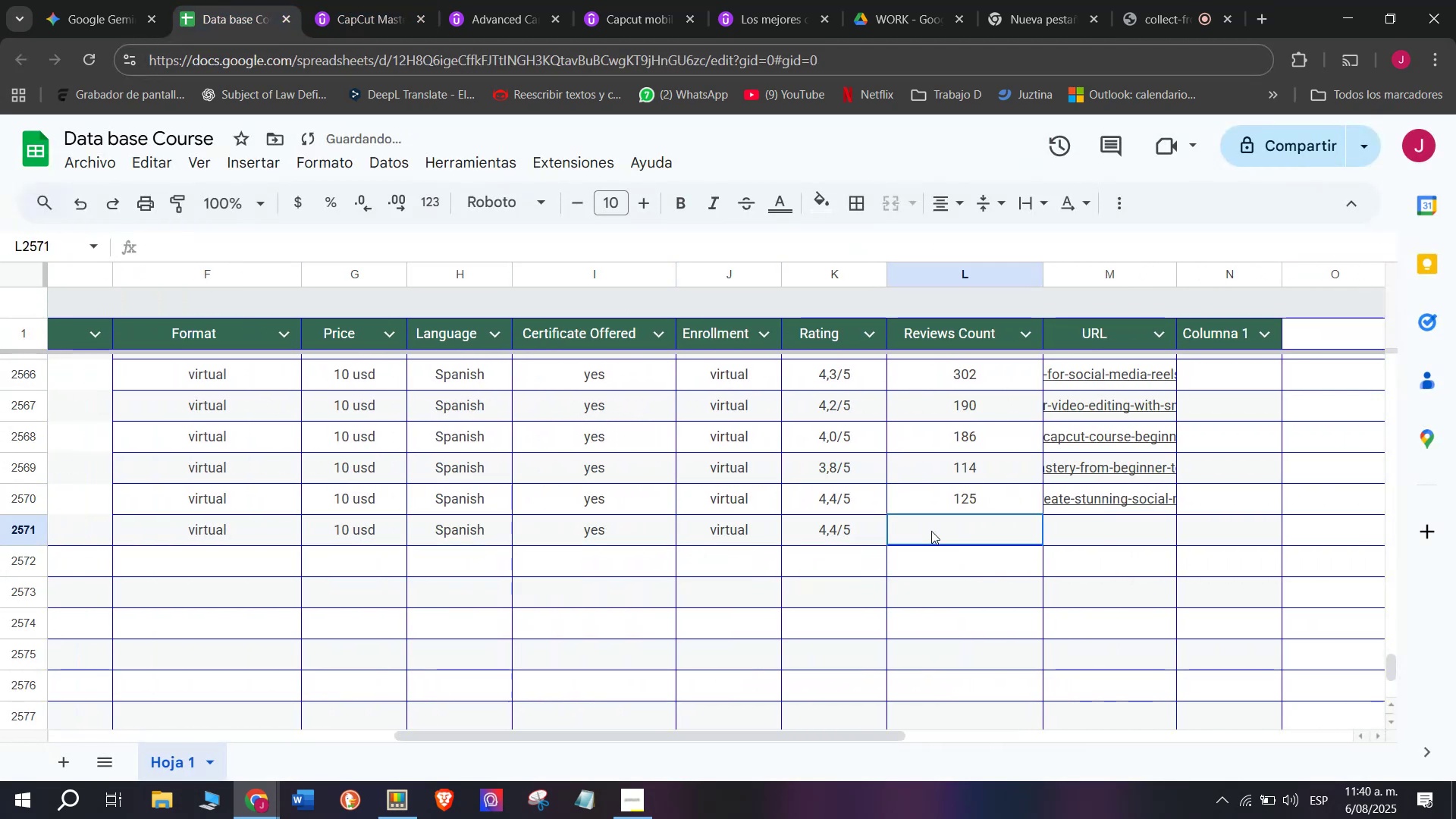 
key(Control+ControlLeft)
 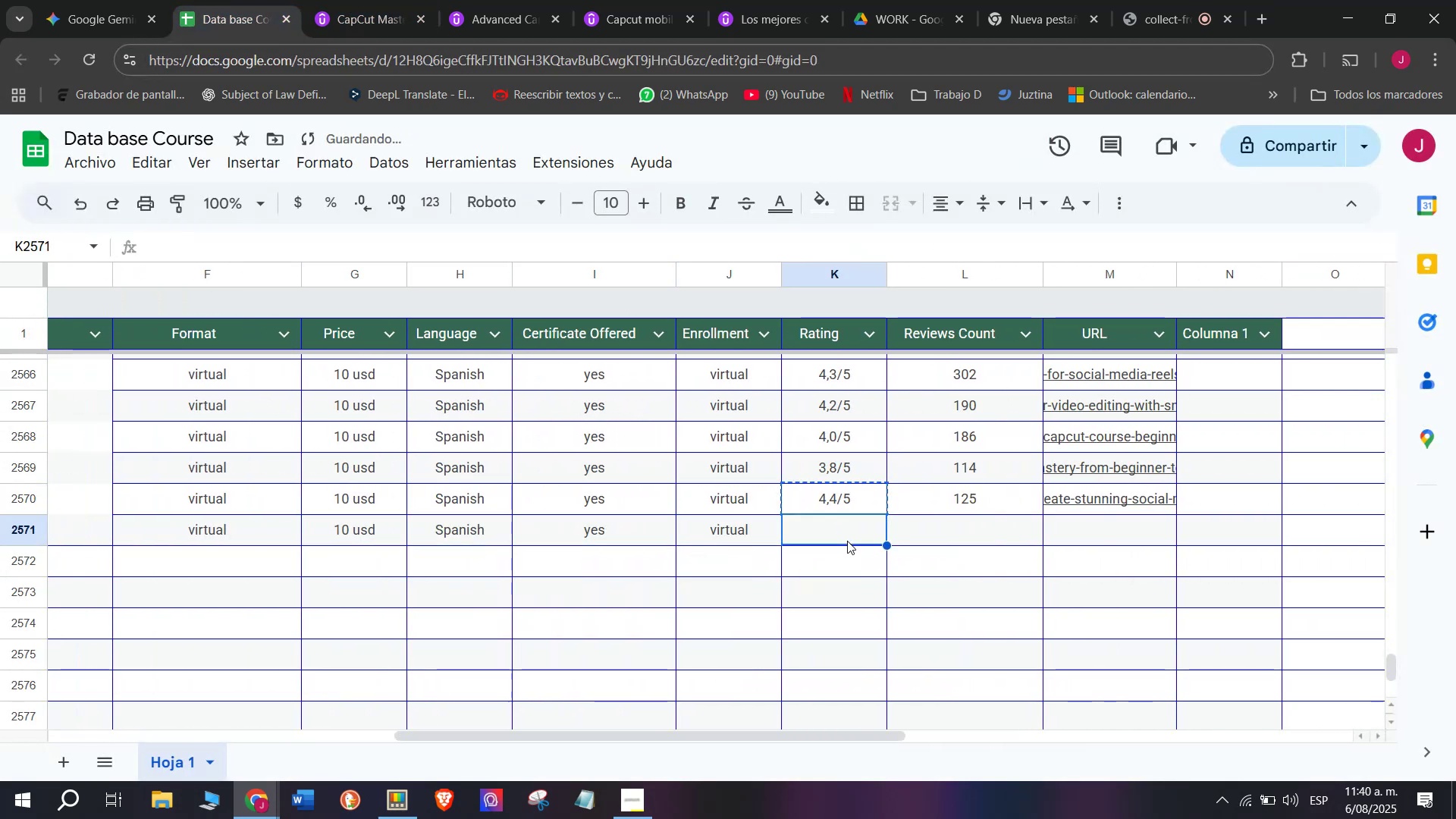 
key(Control+V)
 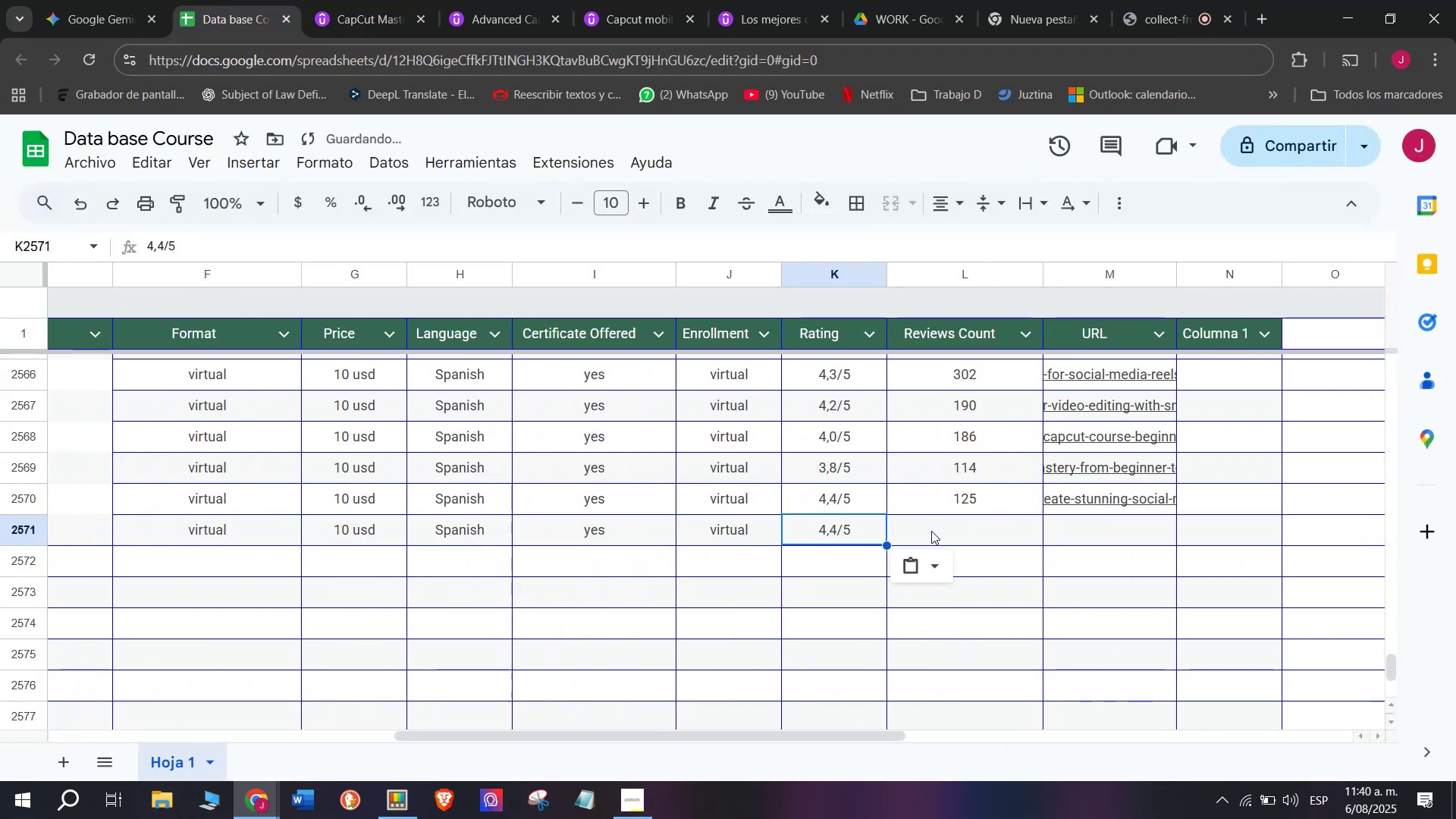 
left_click([931, 531])
 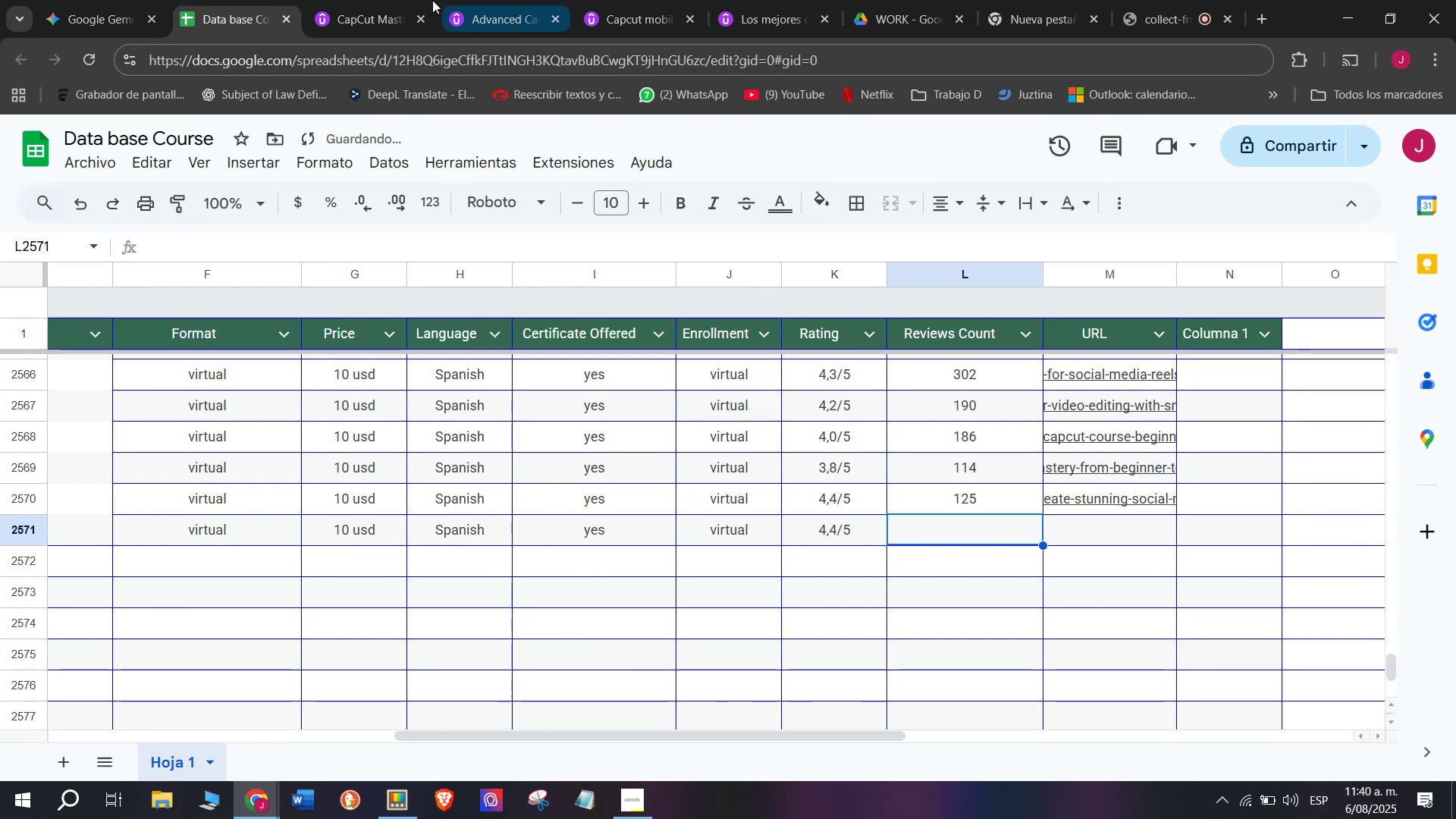 
left_click([334, 0])
 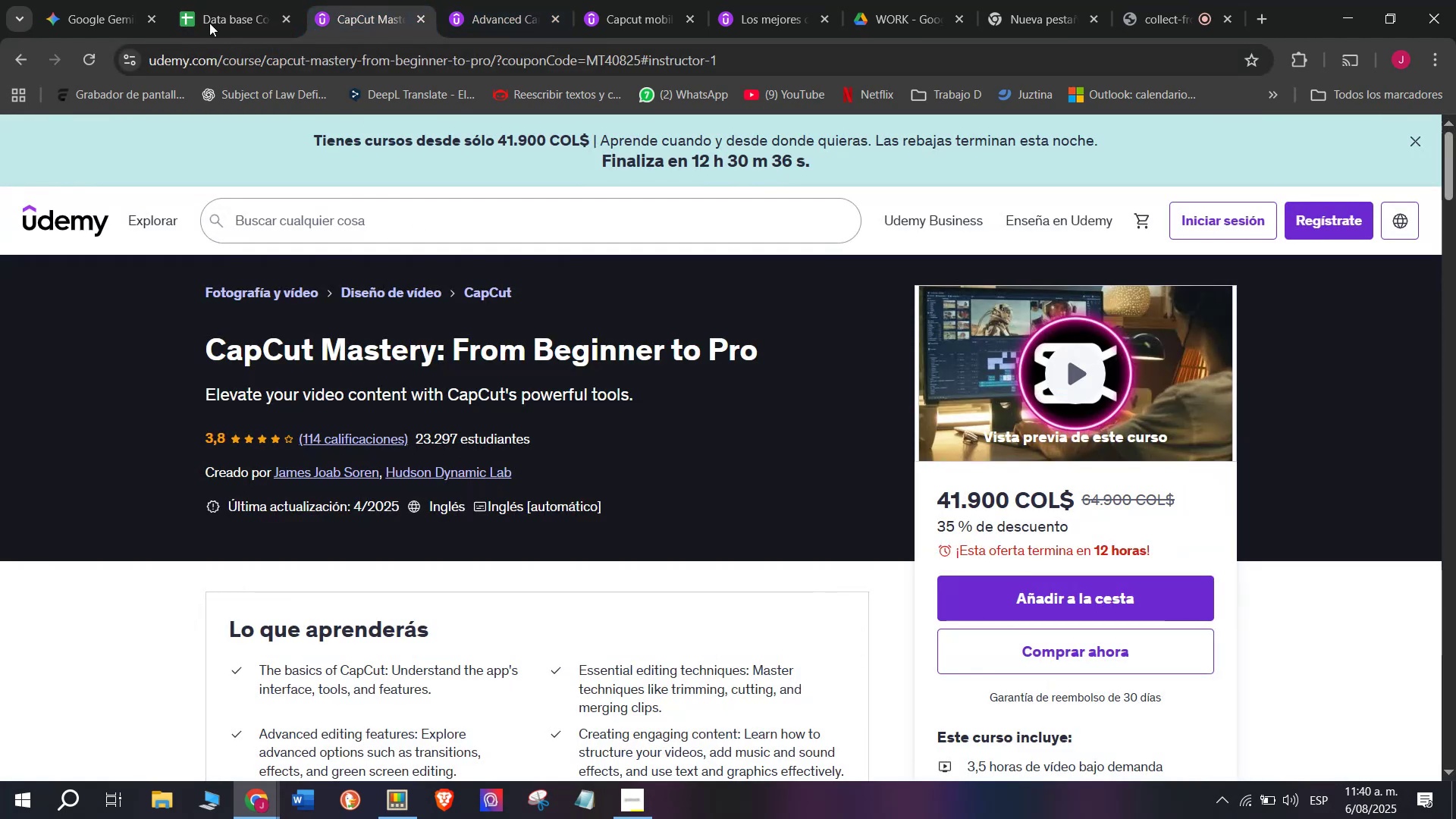 
left_click([237, 0])
 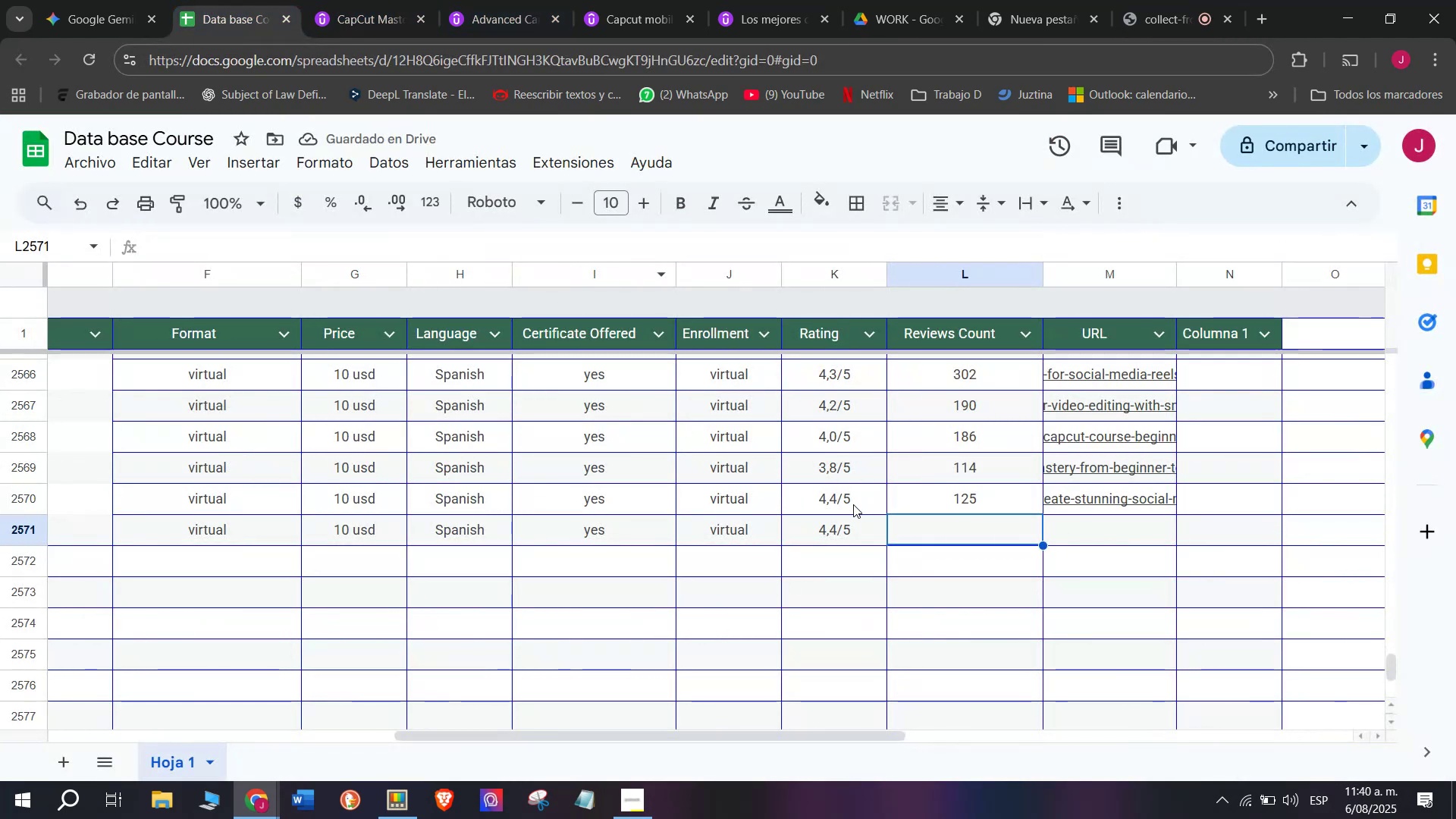 
left_click([834, 464])
 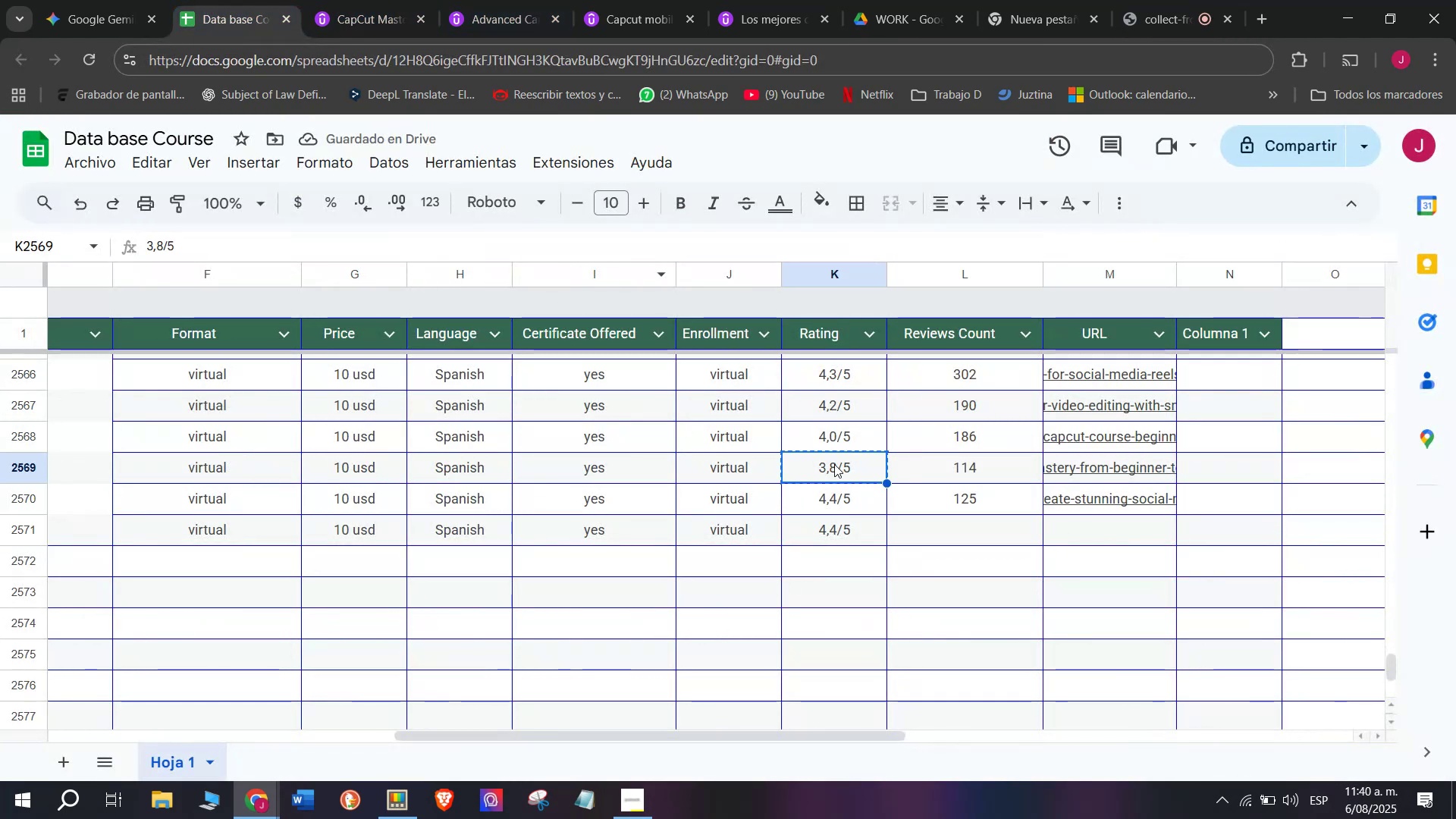 
key(Break)
 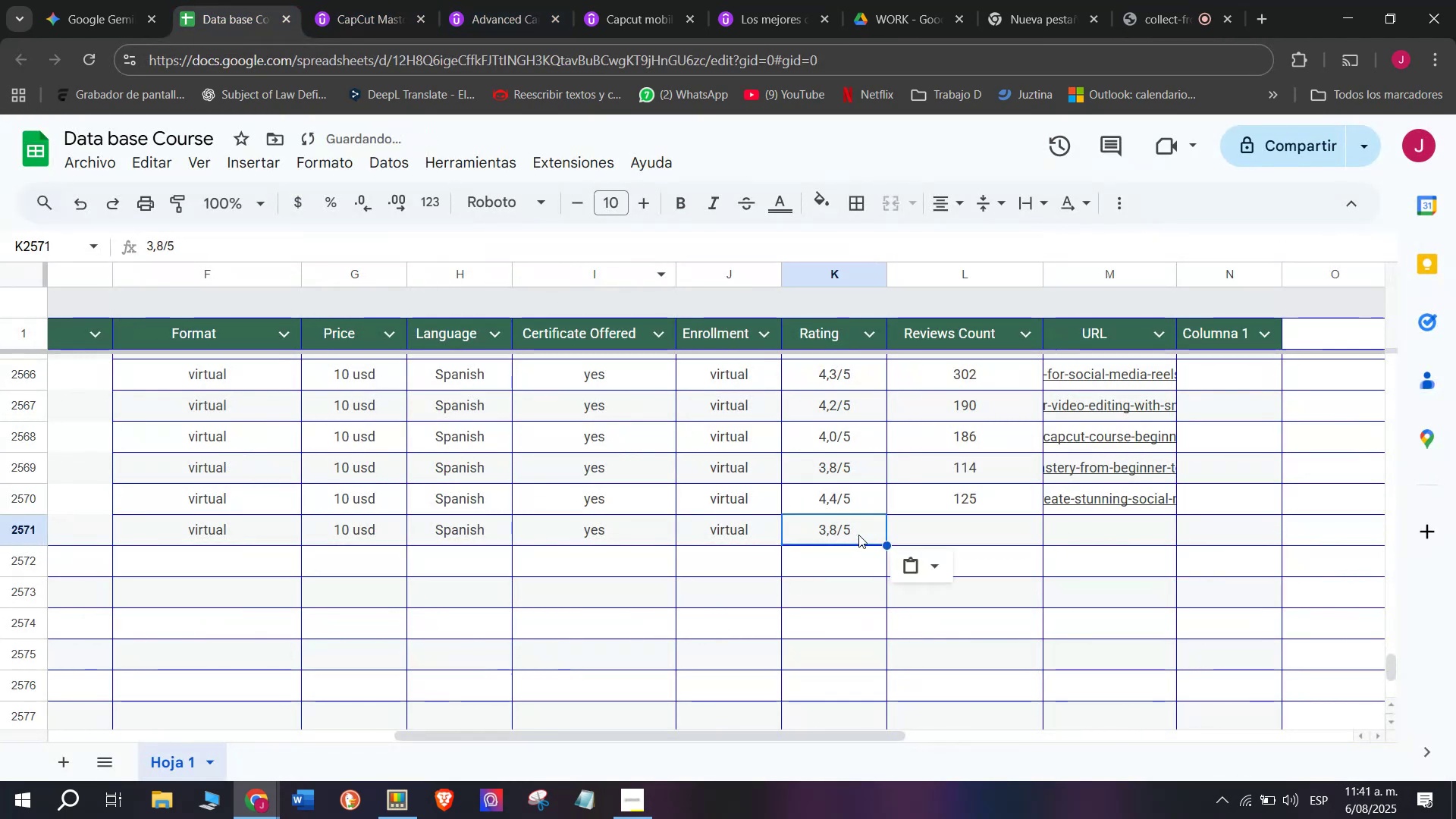 
key(Control+ControlLeft)
 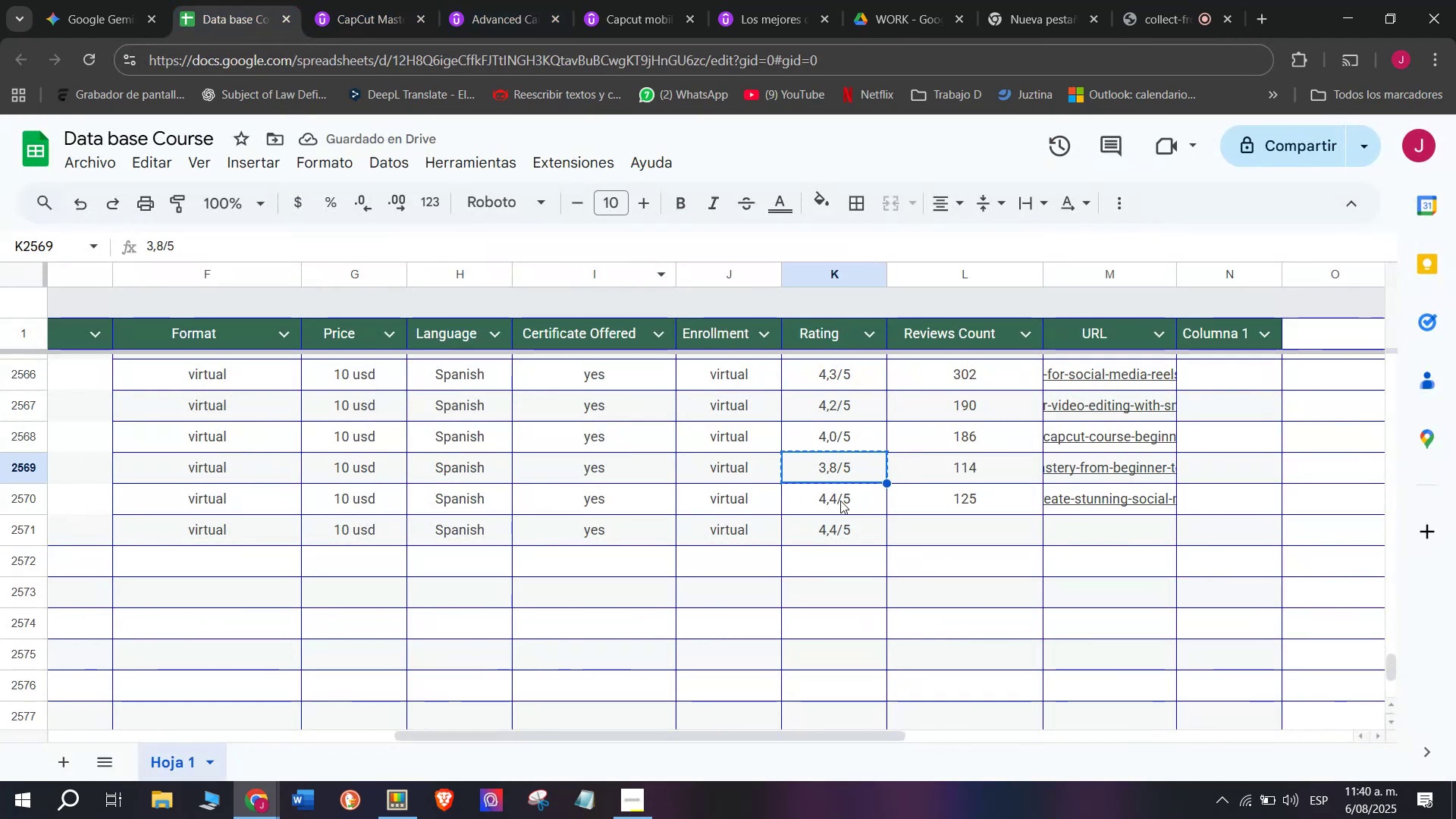 
key(Control+C)
 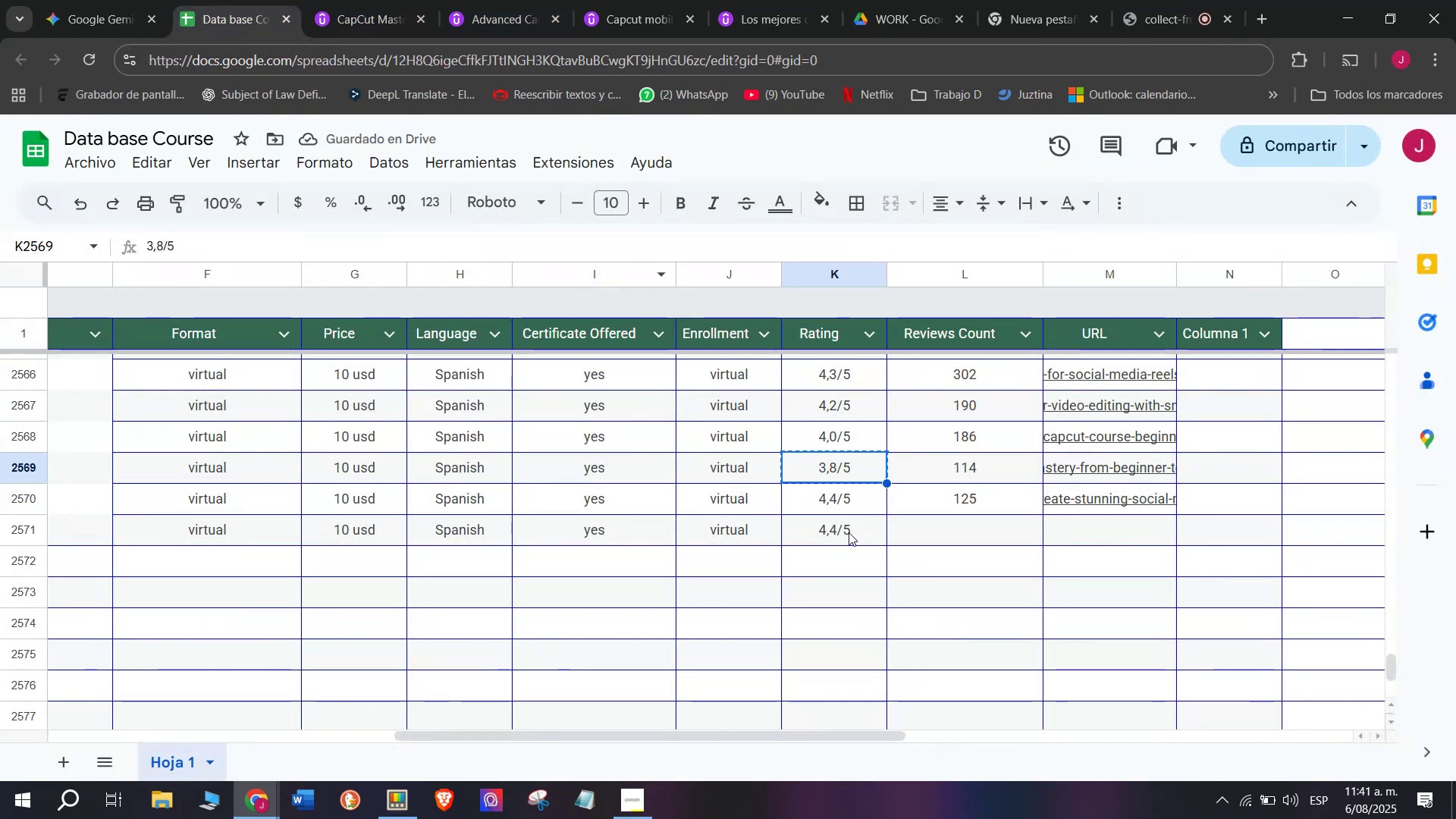 
double_click([849, 532])
 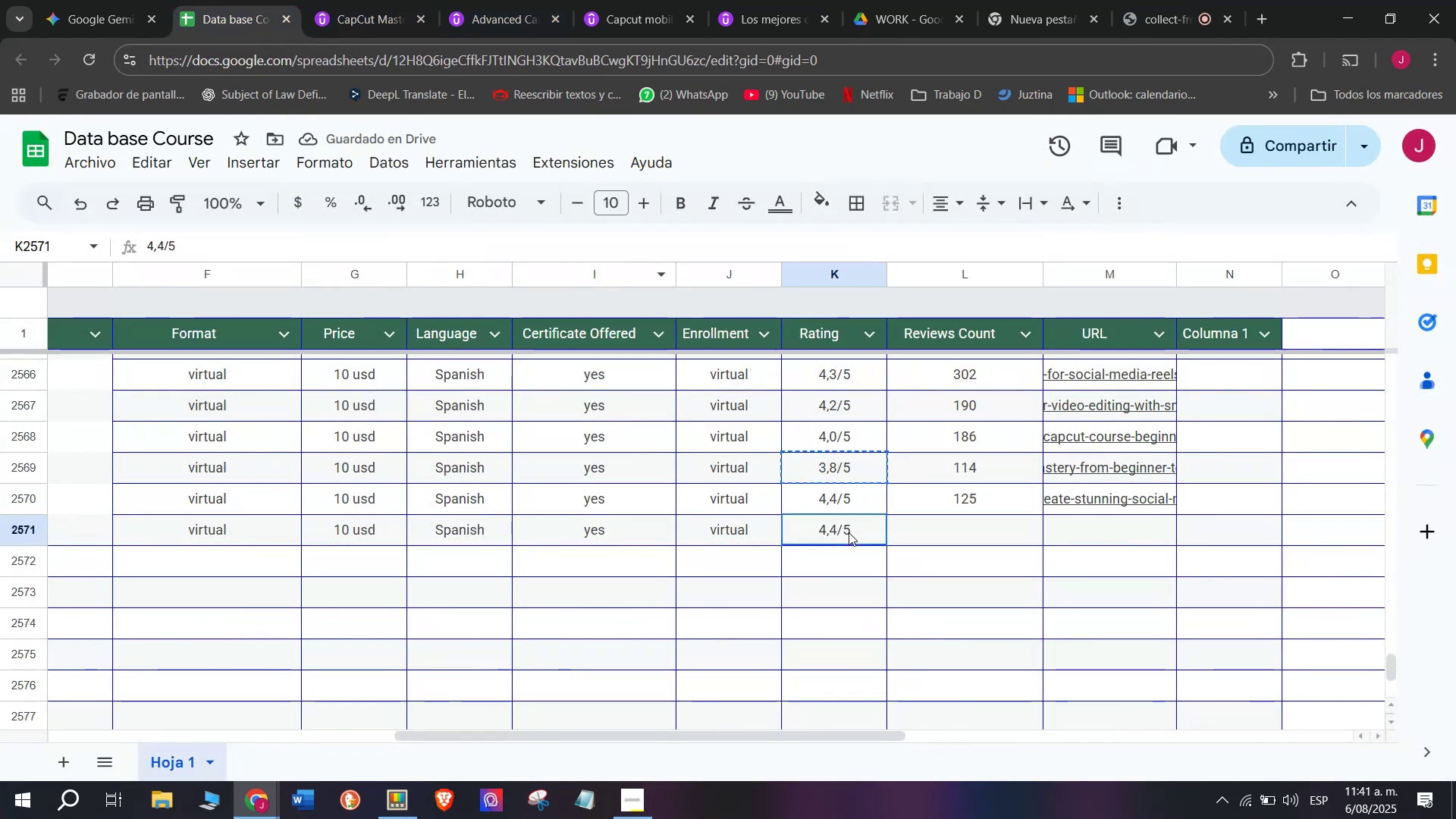 
key(Z)
 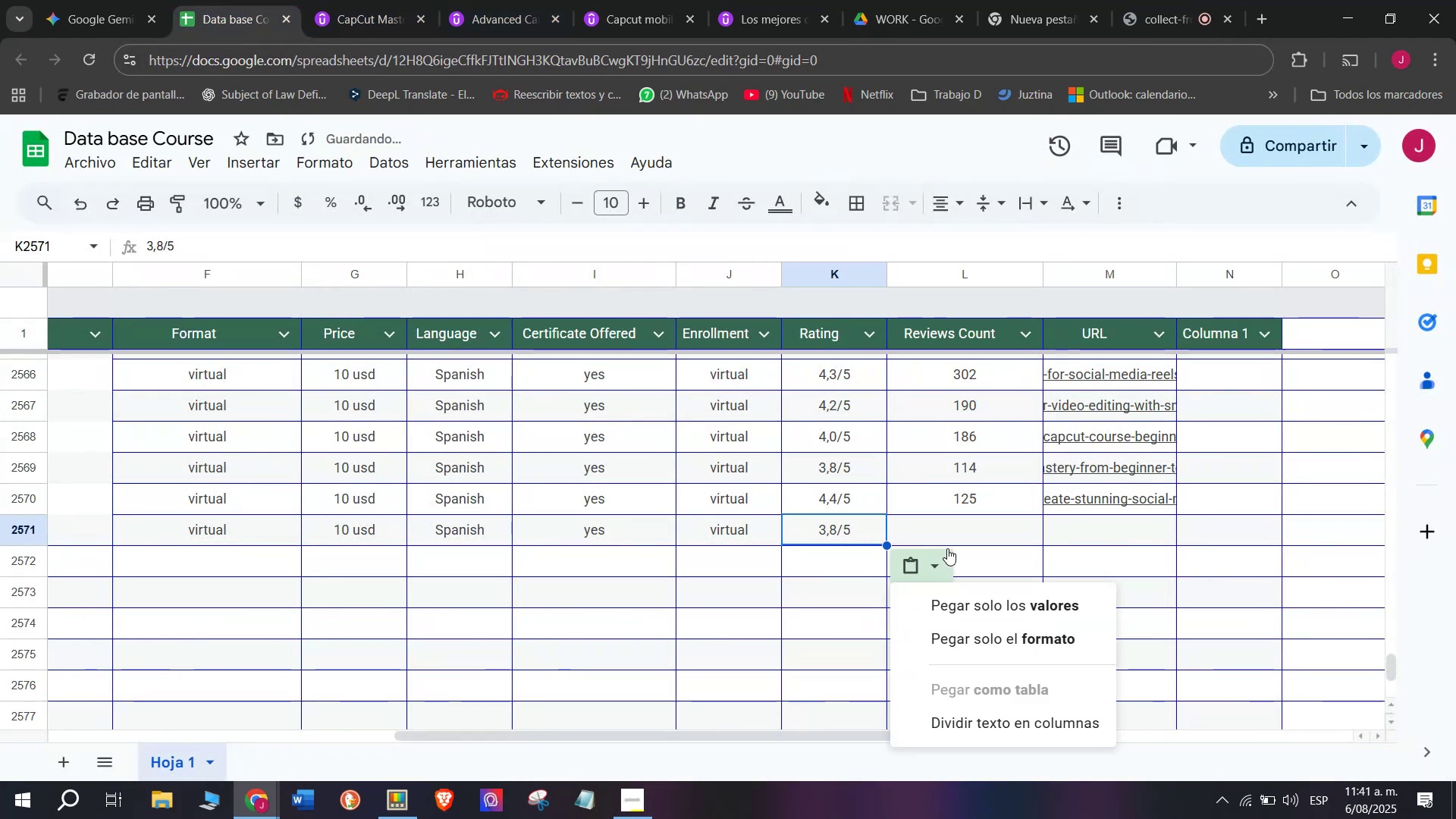 
key(Control+ControlLeft)
 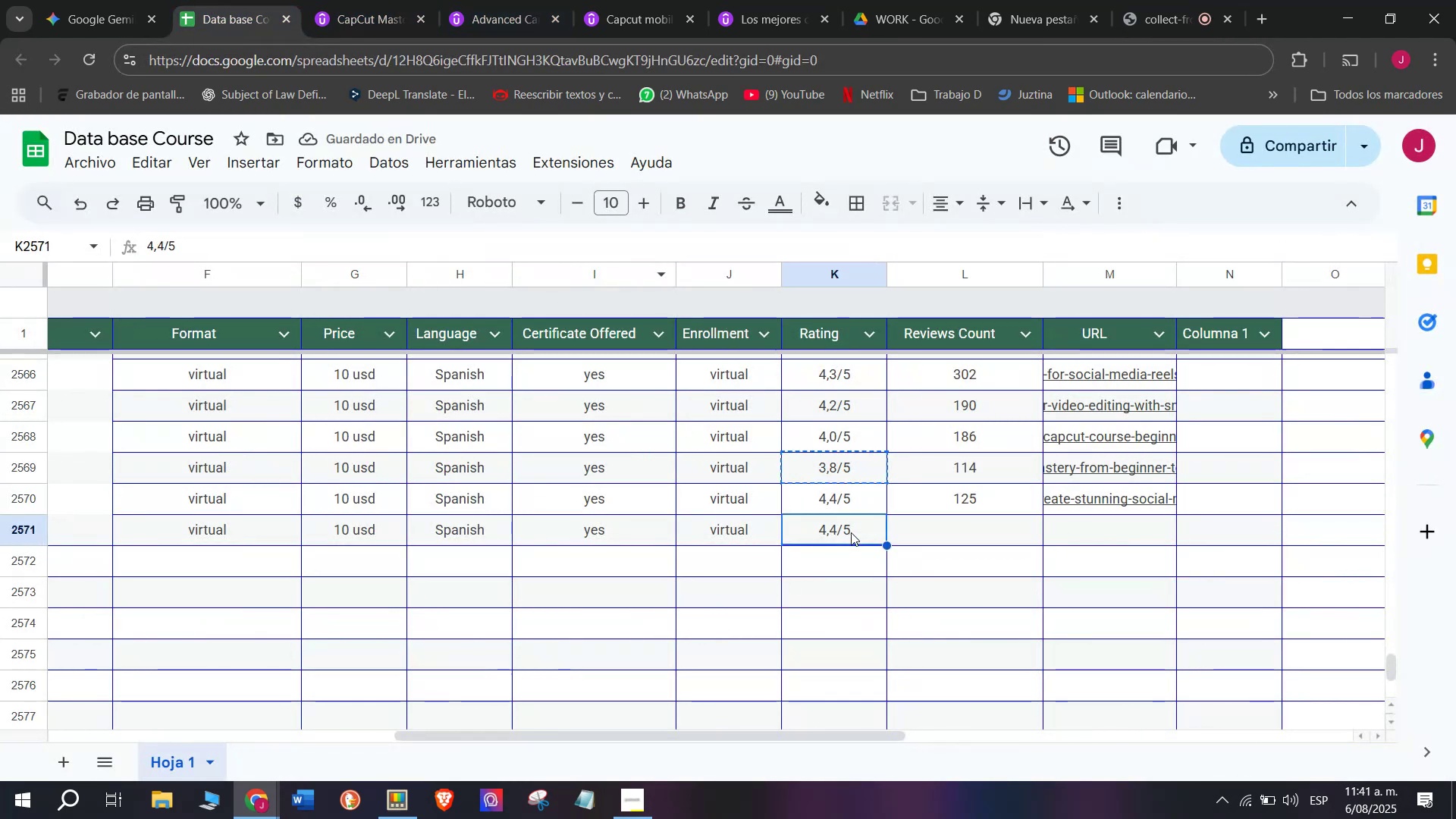 
key(Control+V)
 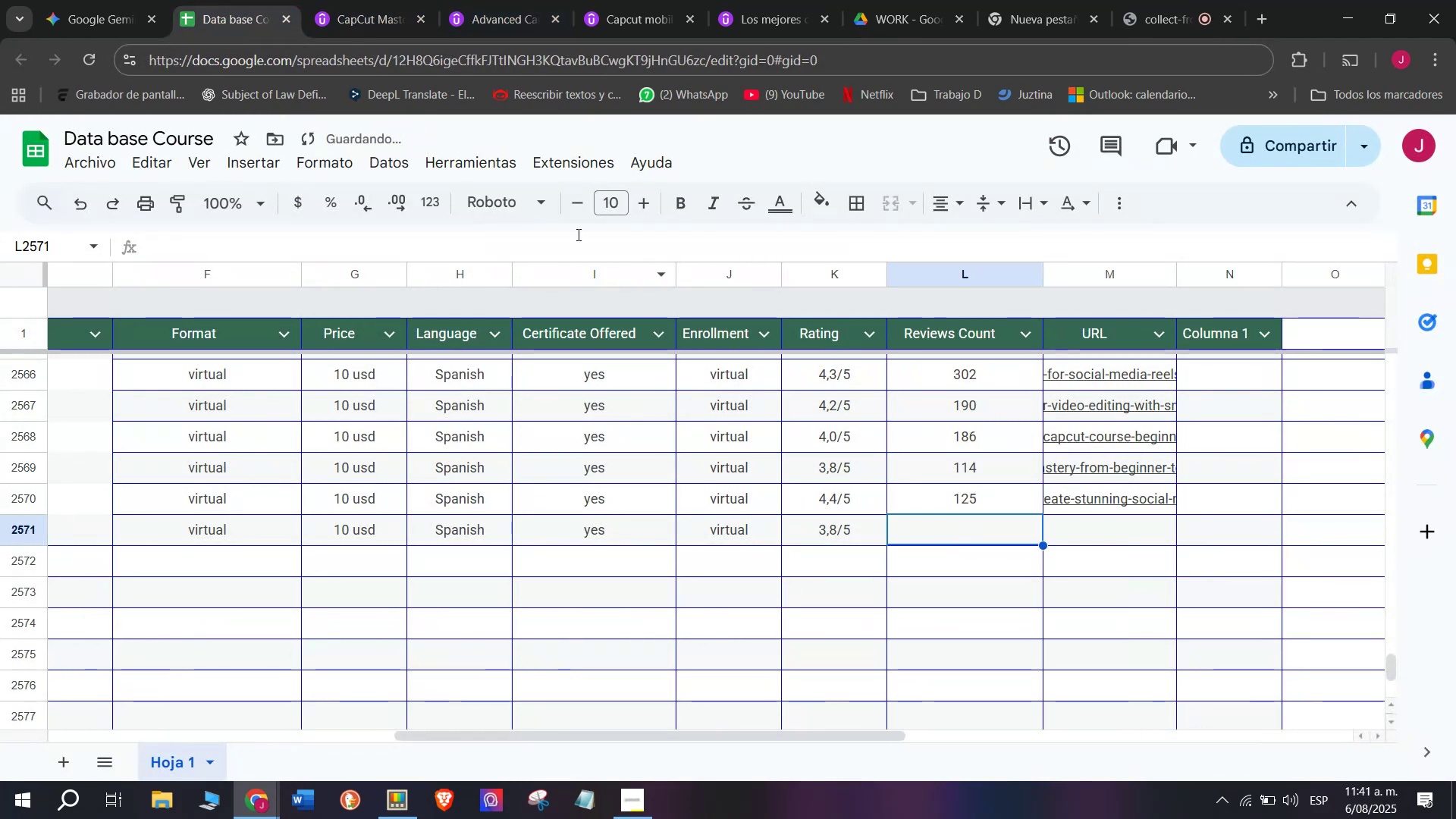 
left_click([350, 0])
 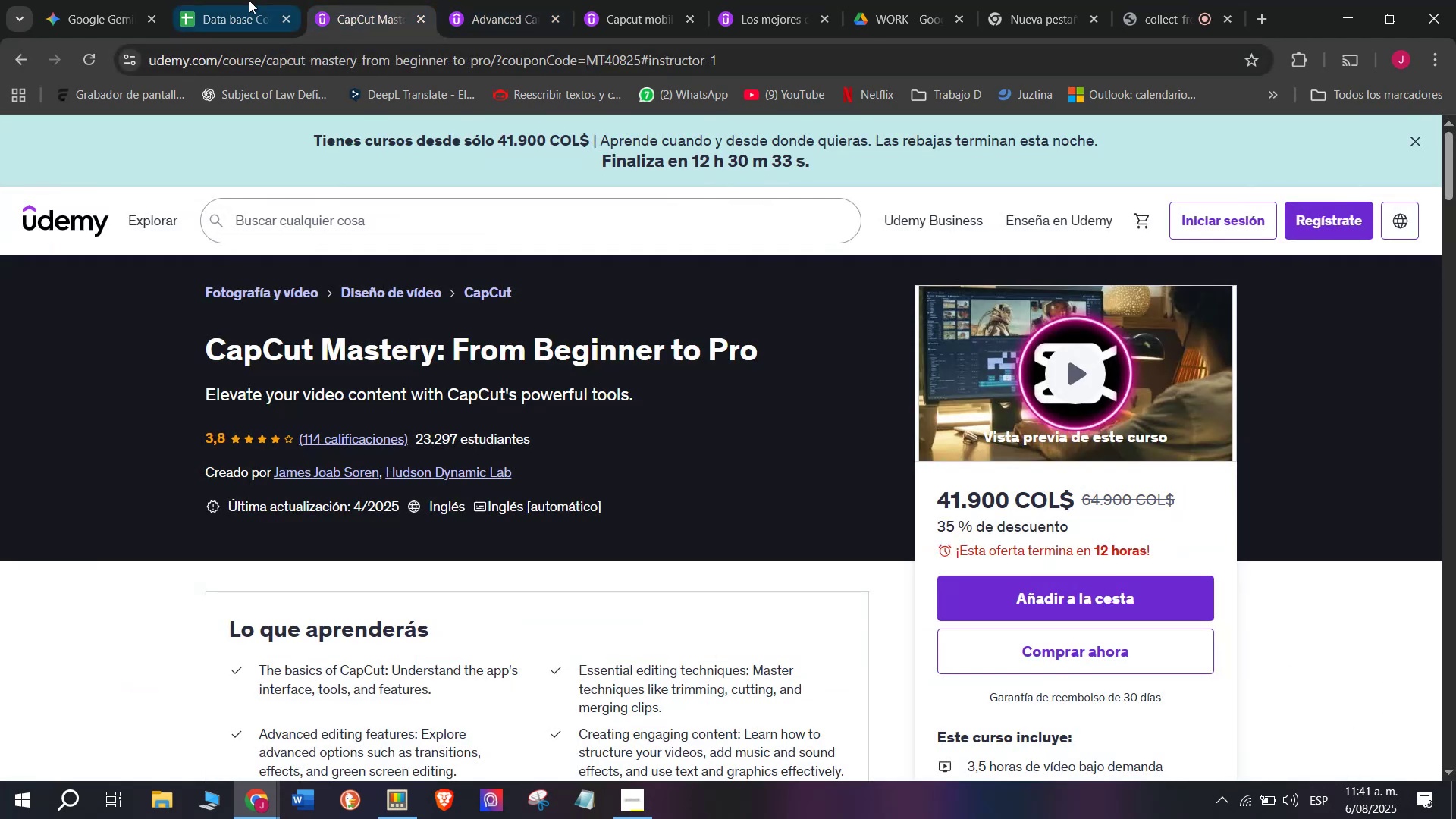 
left_click([238, 0])
 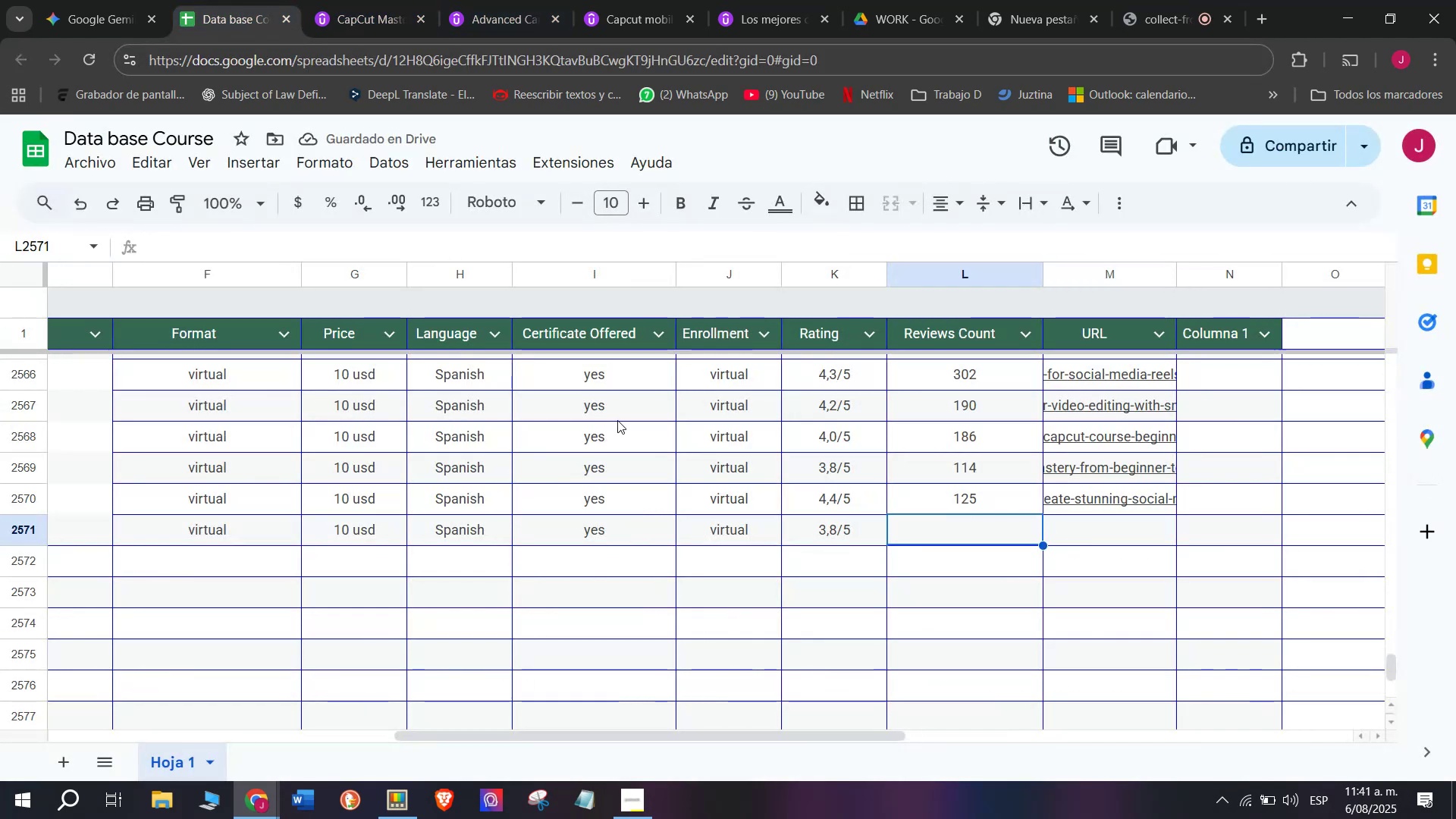 
type(114)
 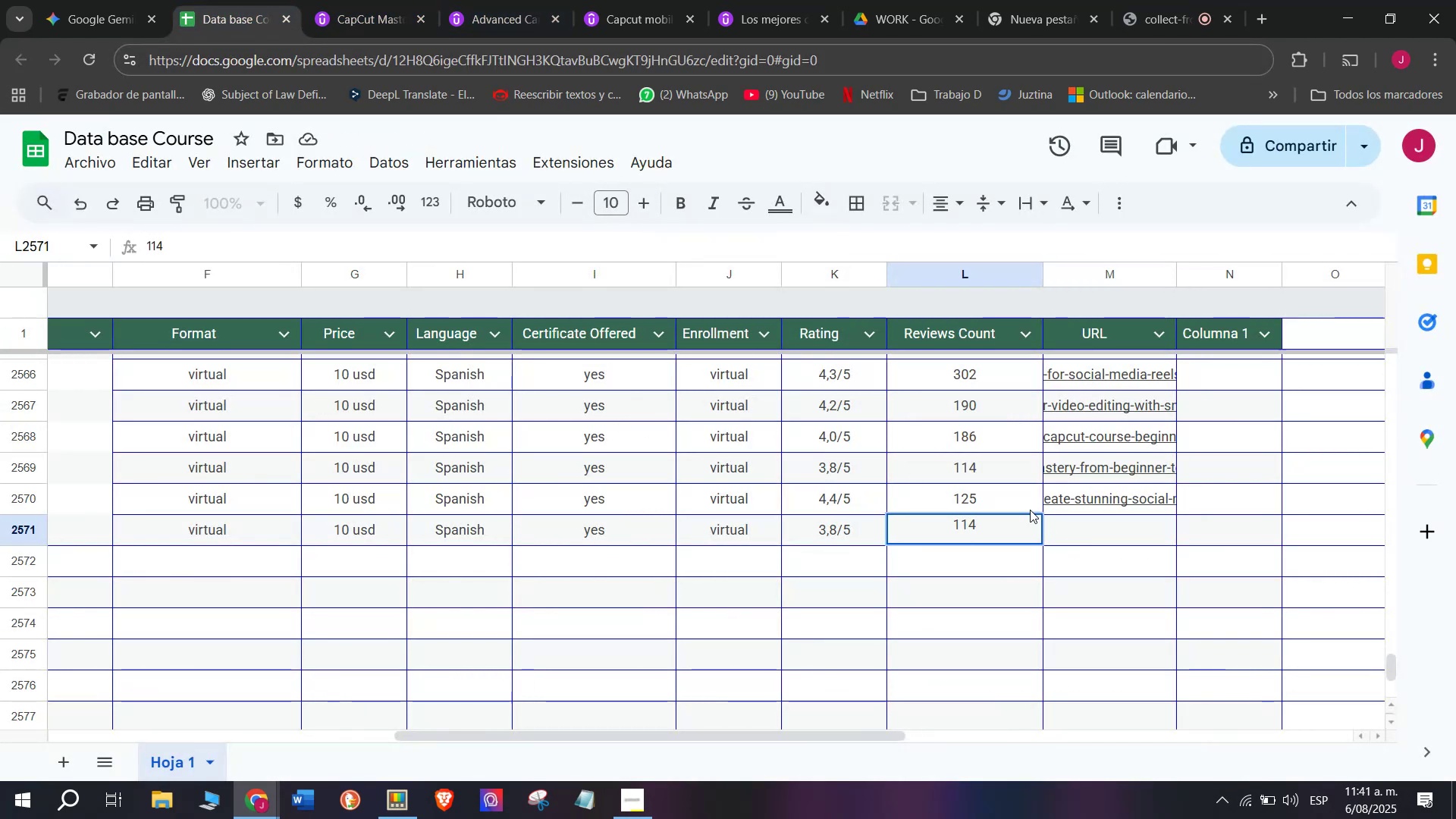 
left_click([1072, 530])
 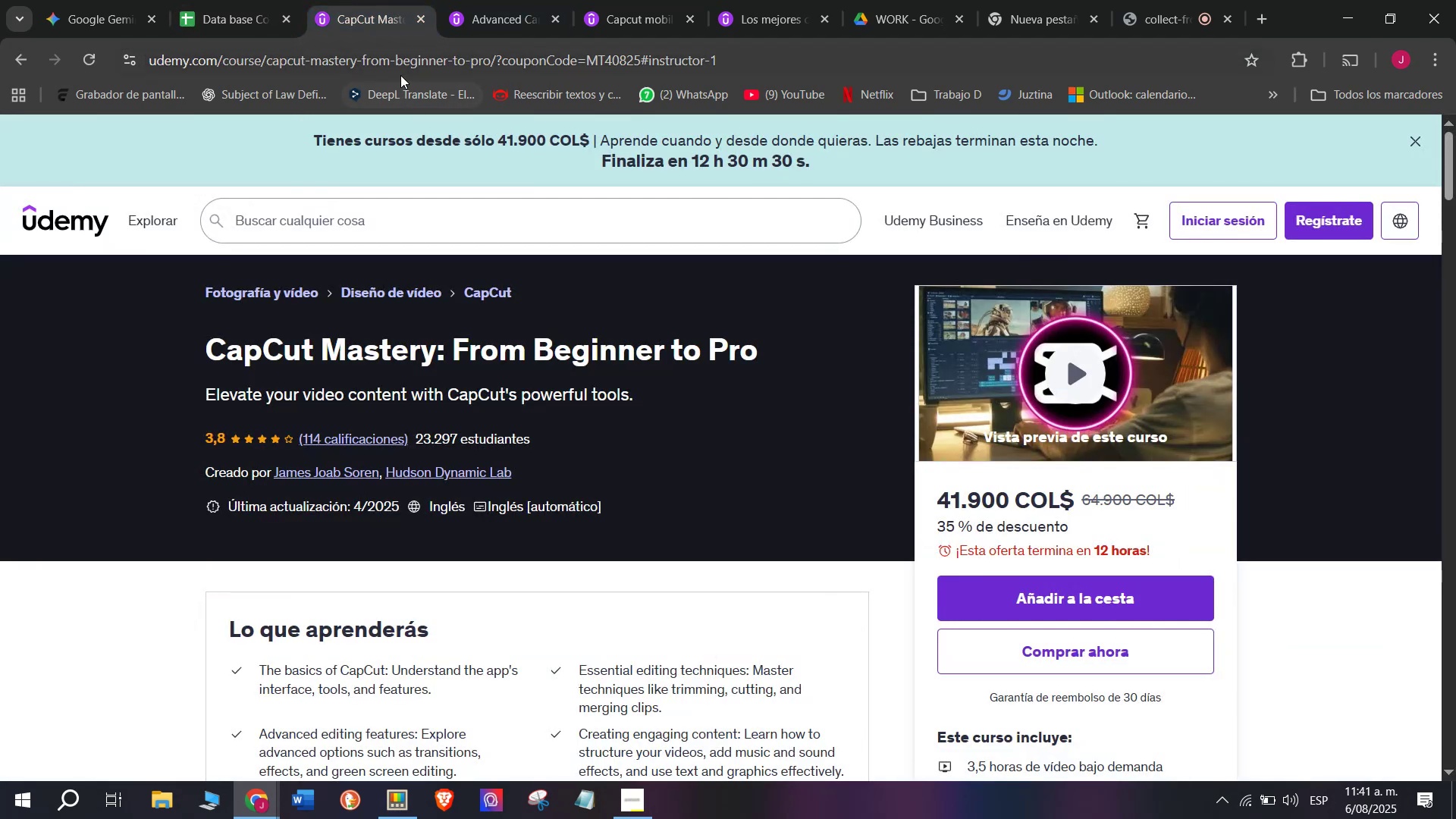 
double_click([403, 67])
 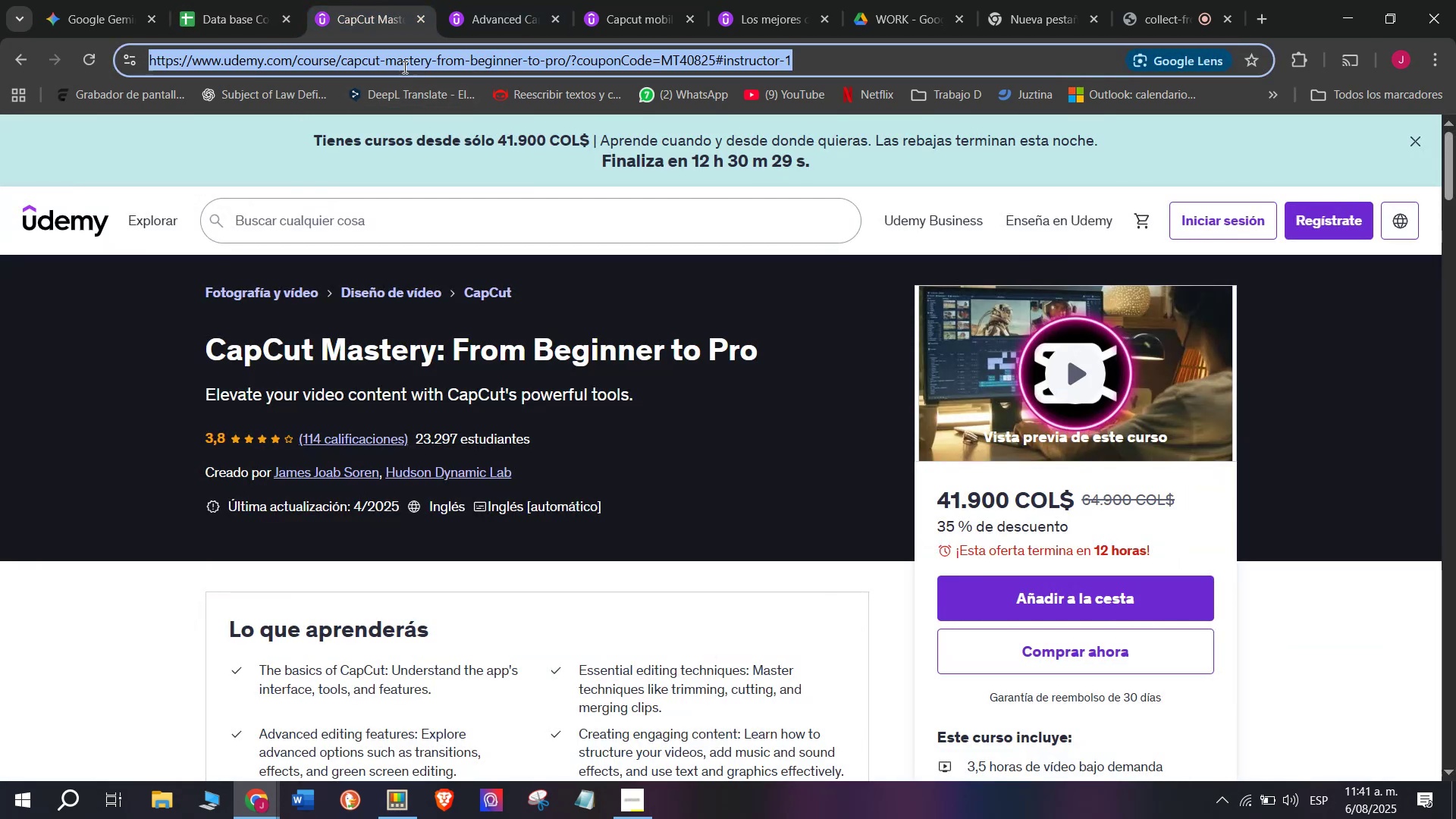 
triple_click([403, 67])
 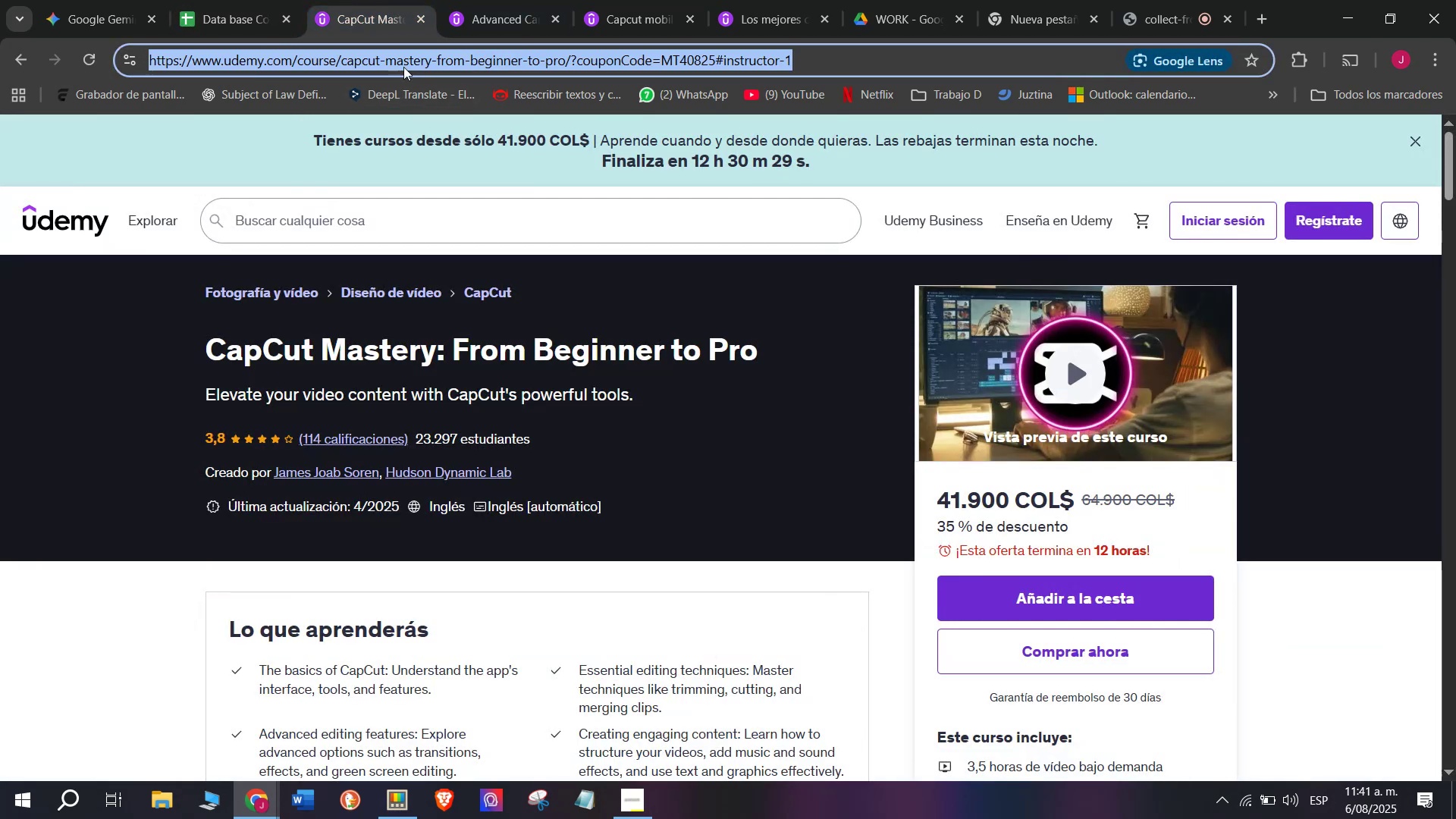 
key(Control+ControlLeft)
 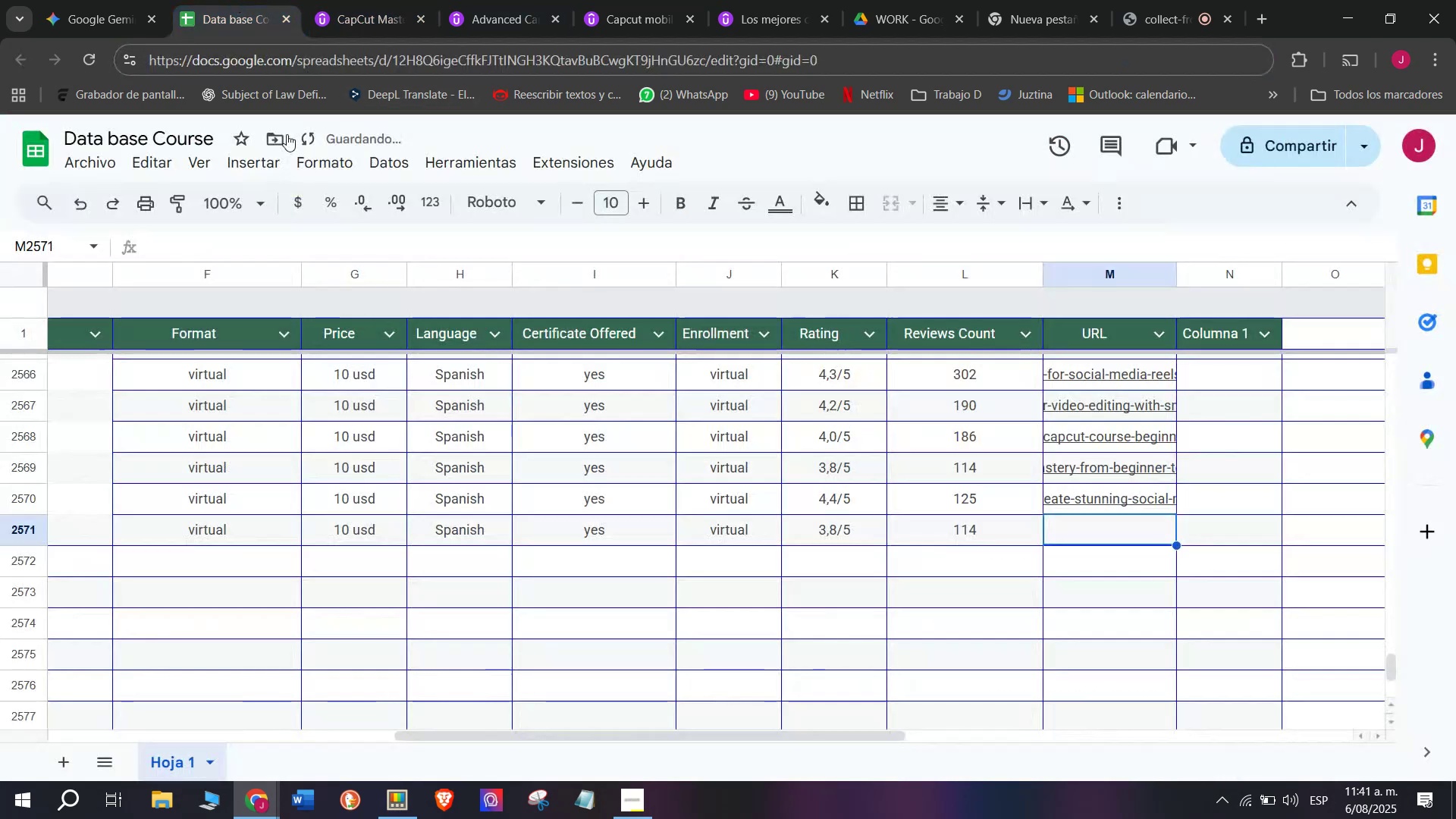 
key(Break)
 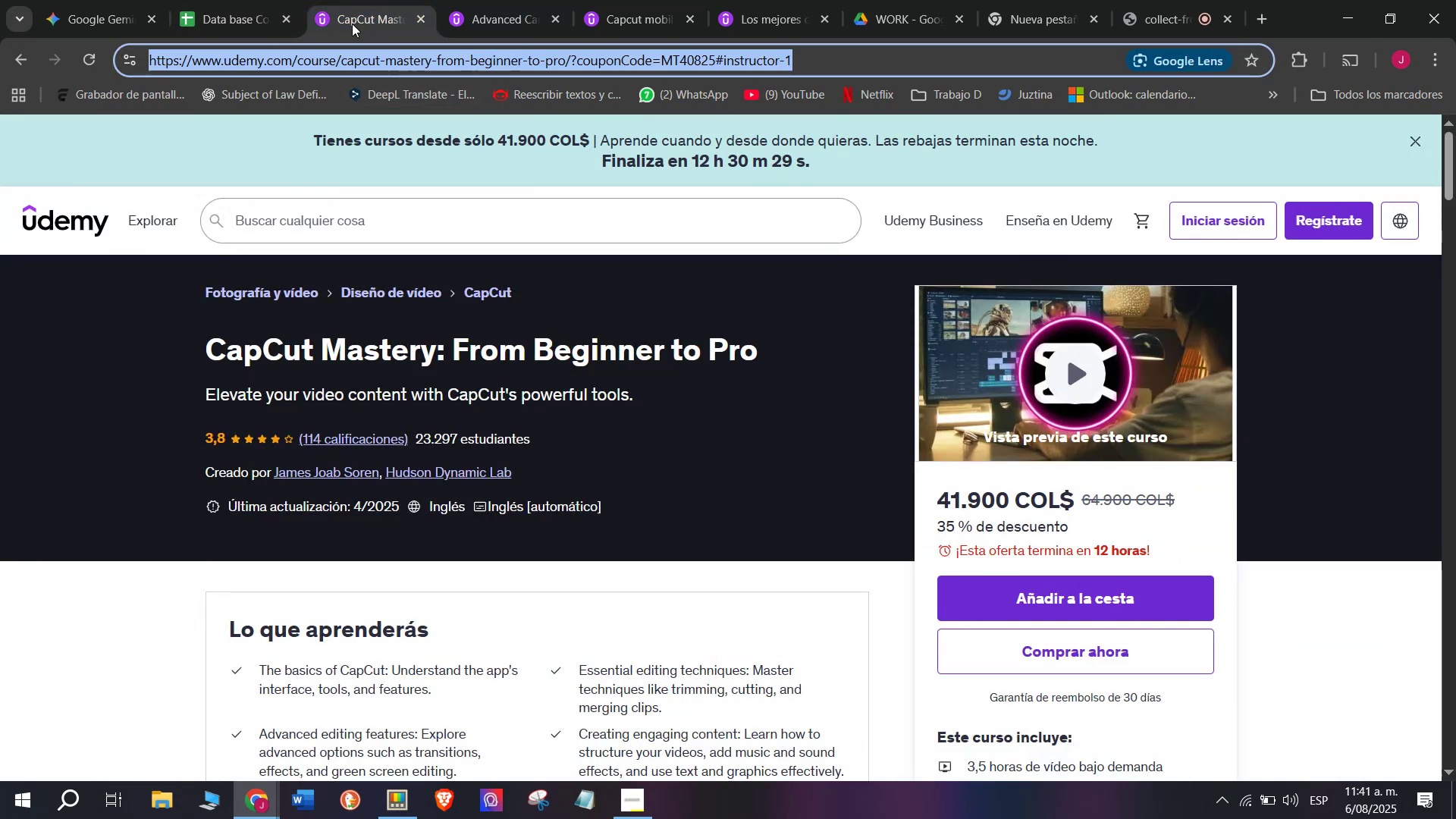 
key(Control+C)
 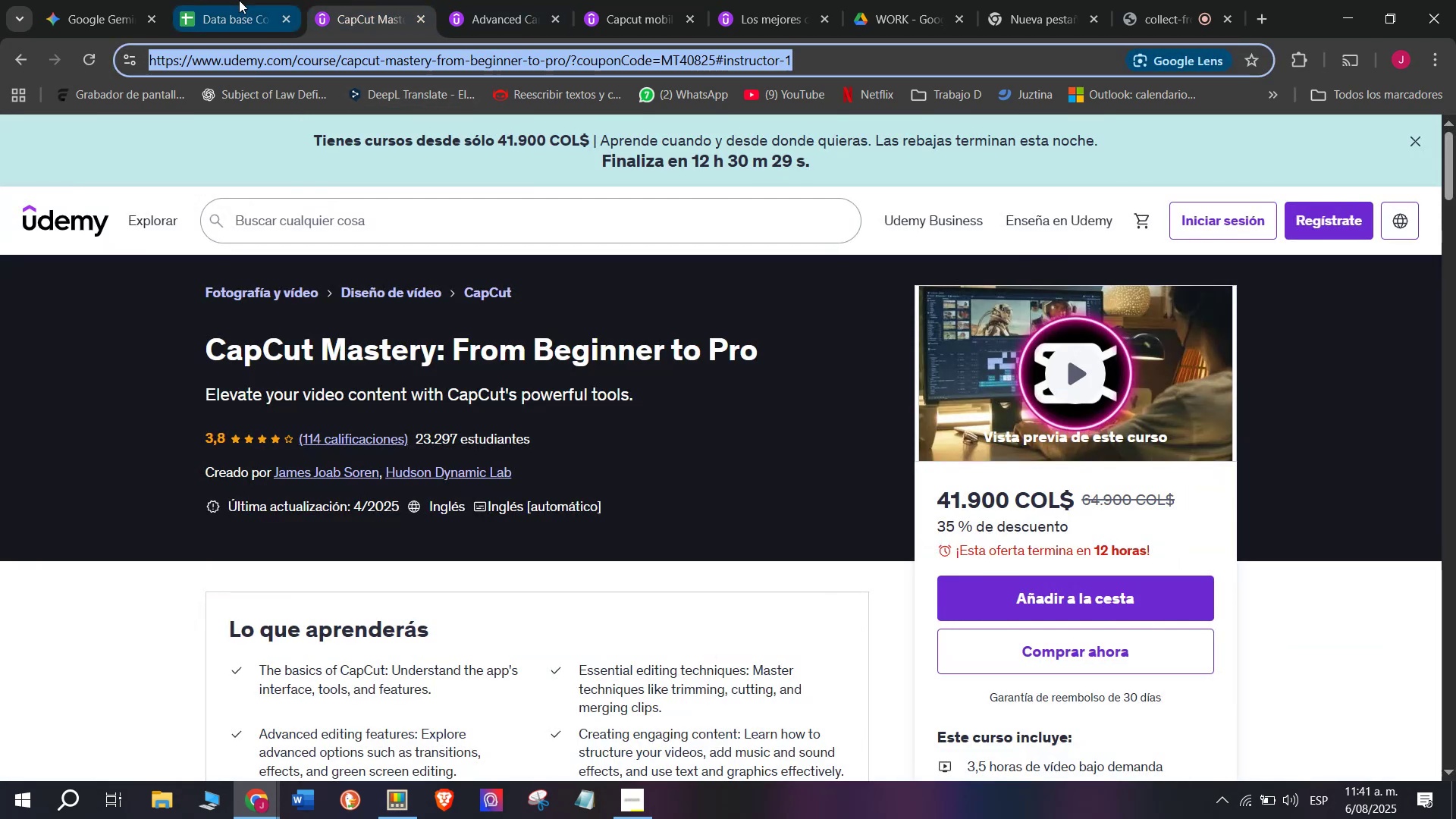 
triple_click([239, 0])
 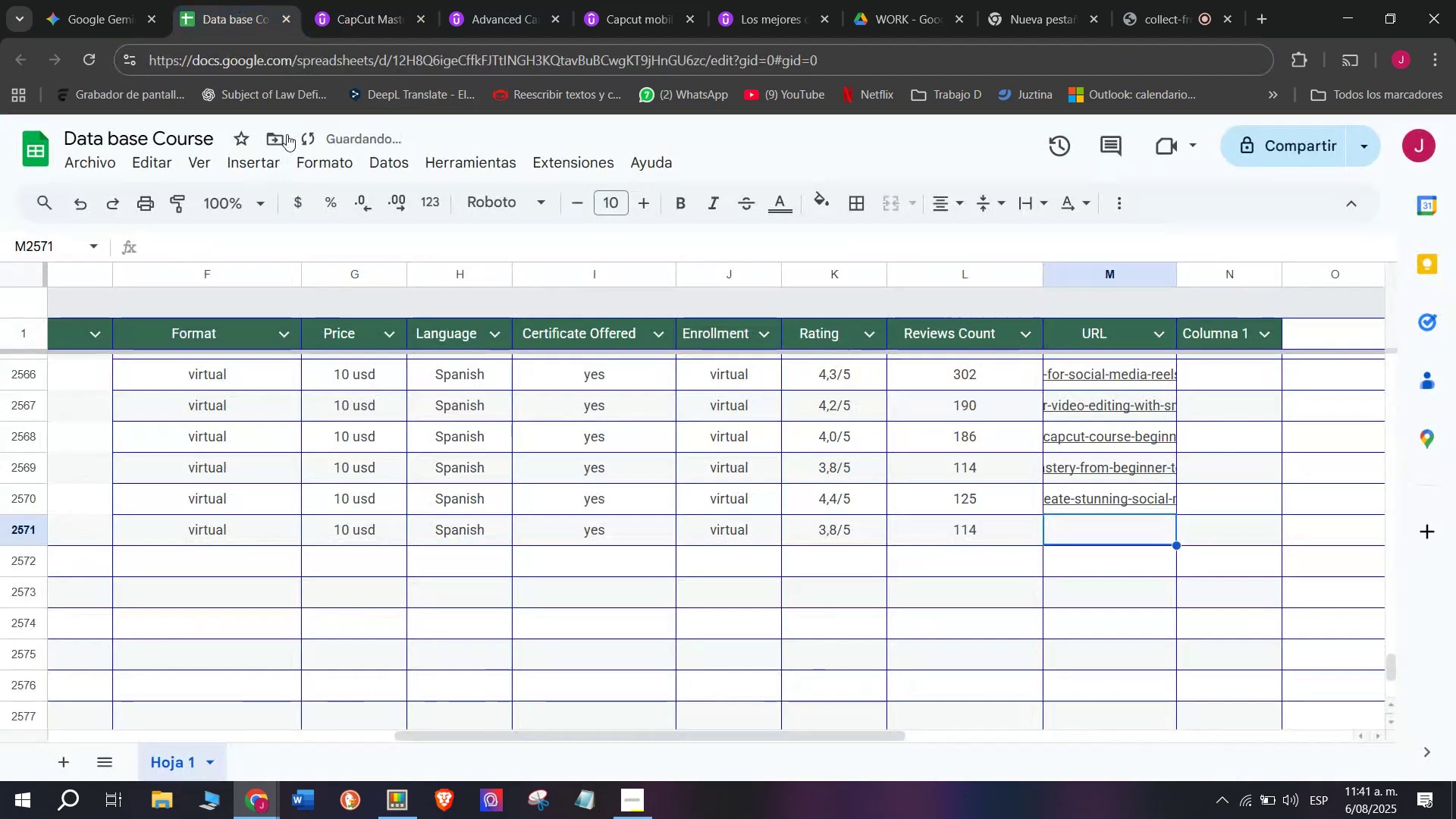 
key(Control+ControlLeft)
 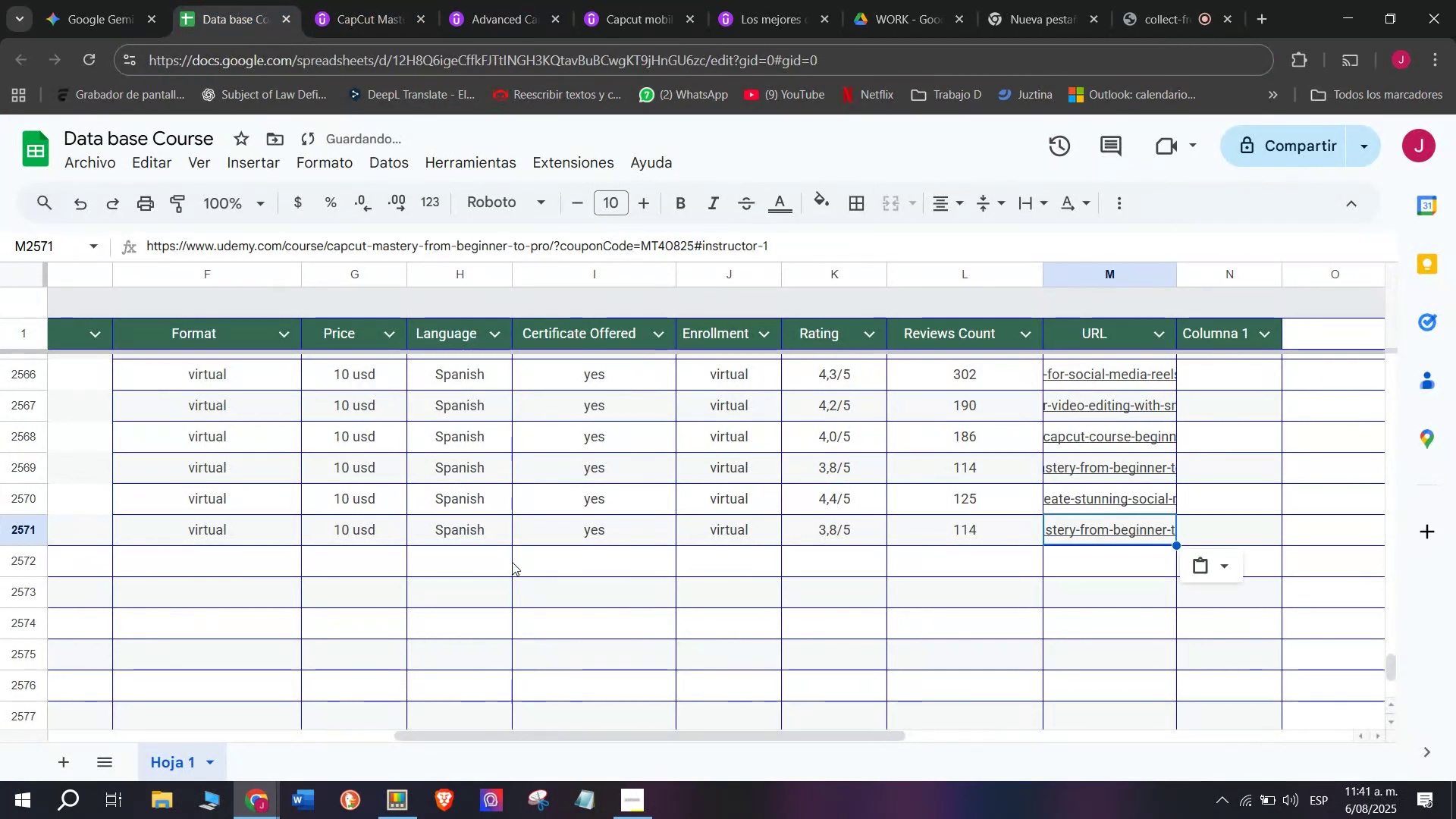 
key(Z)
 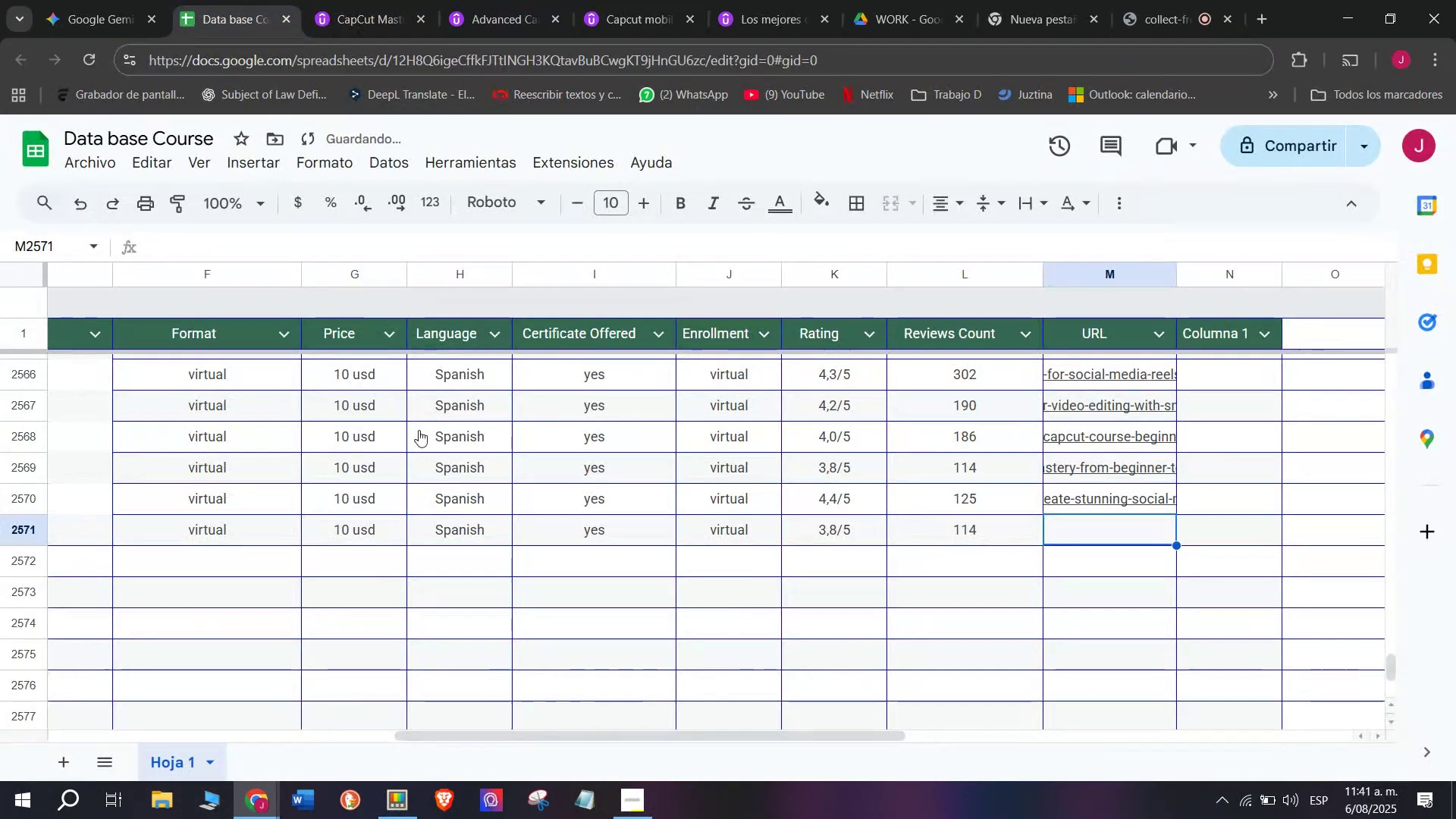 
key(Control+V)
 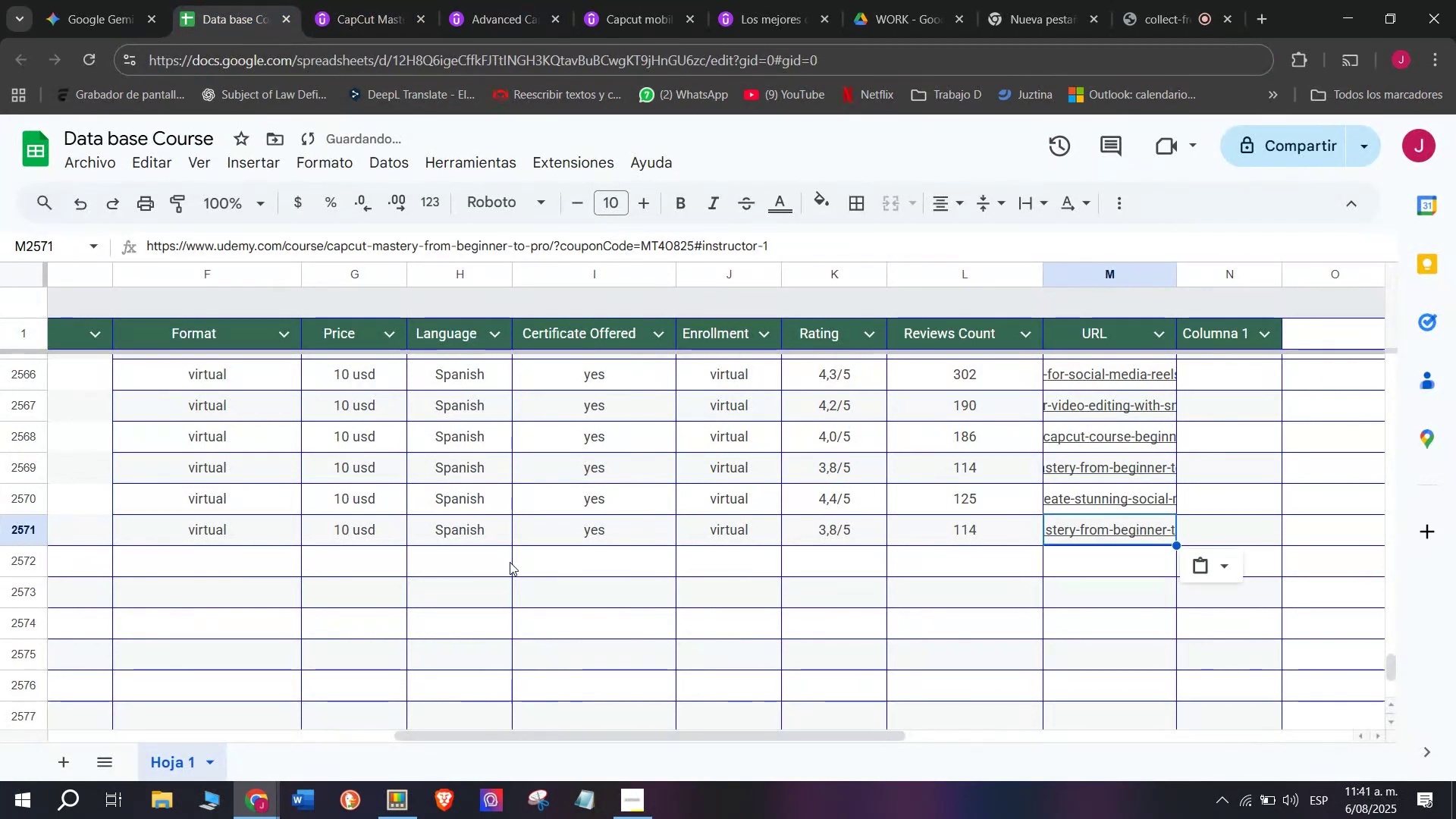 
scroll: coordinate [125, 593], scroll_direction: up, amount: 8.0
 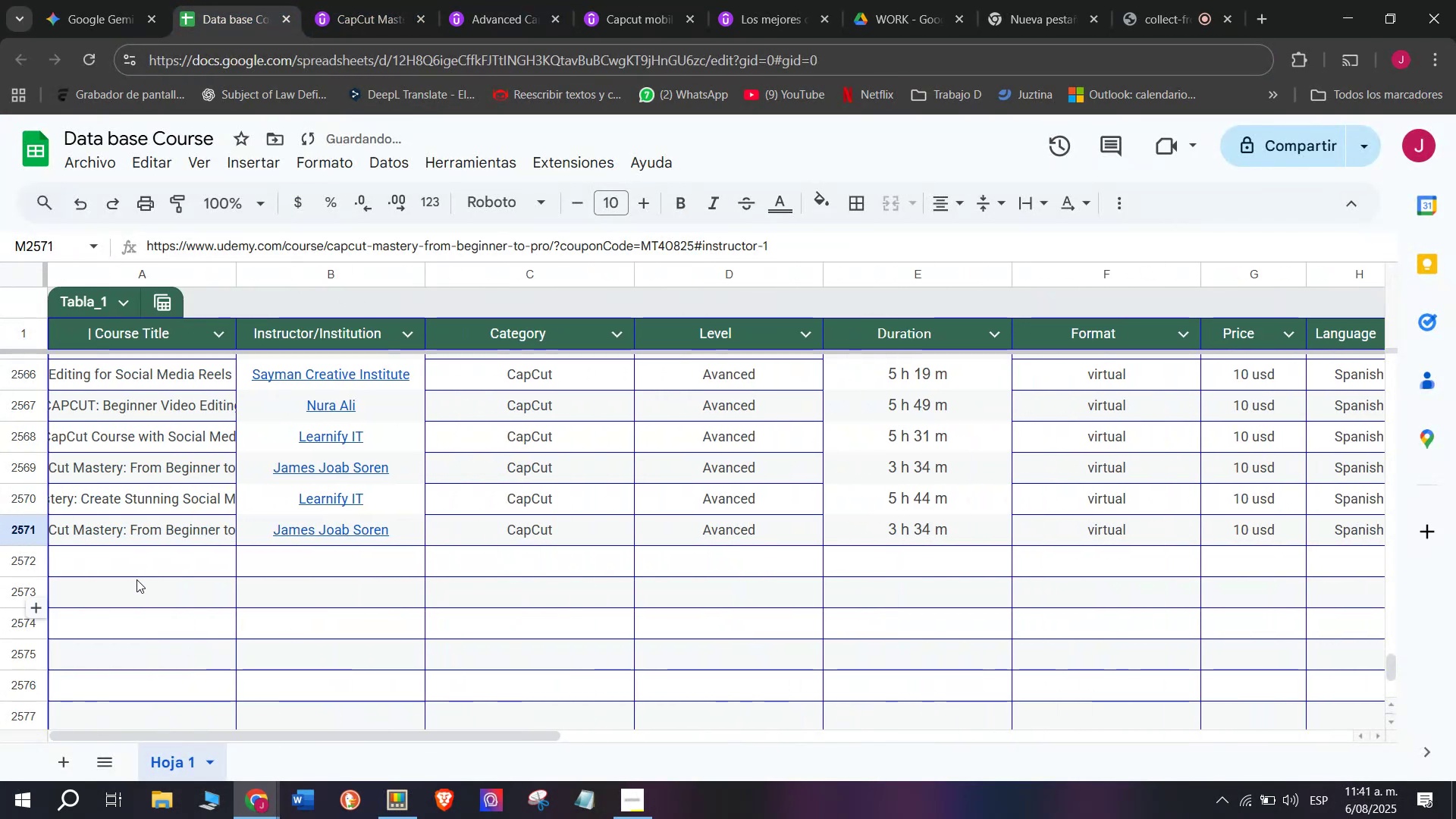 
left_click_drag(start_coordinate=[138, 576], to_coordinate=[138, 572])
 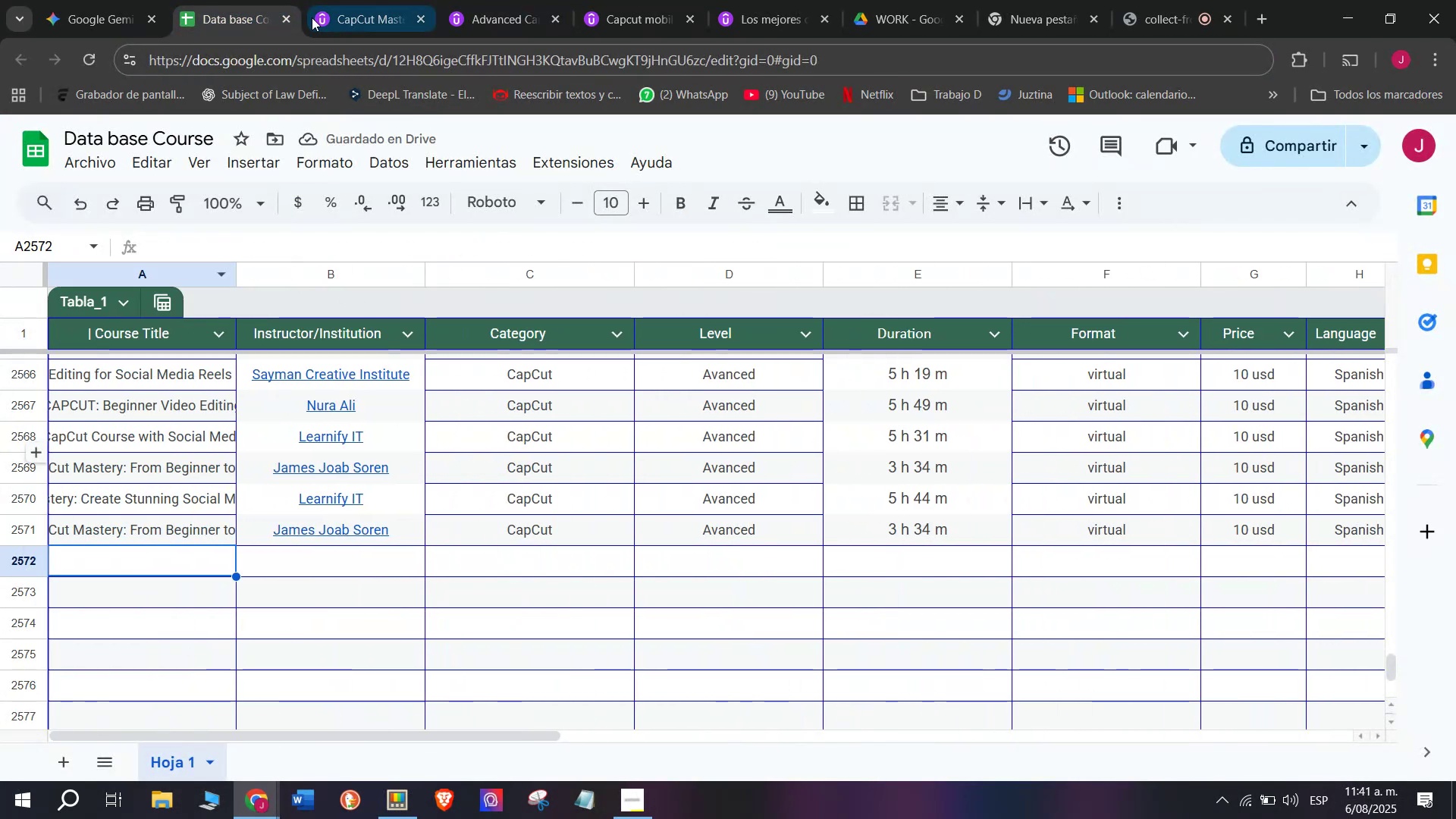 
left_click([385, 0])
 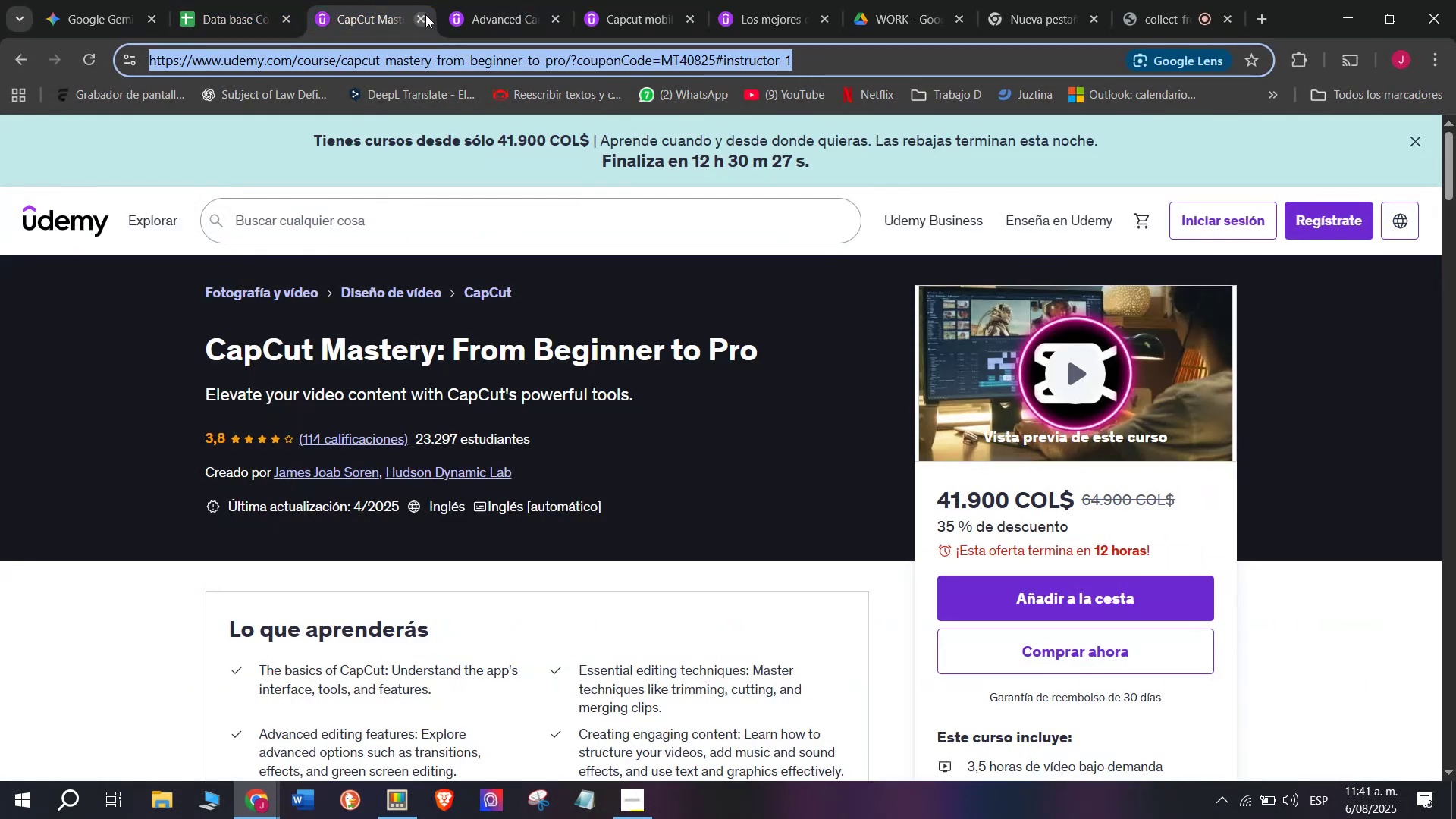 
left_click([425, 14])
 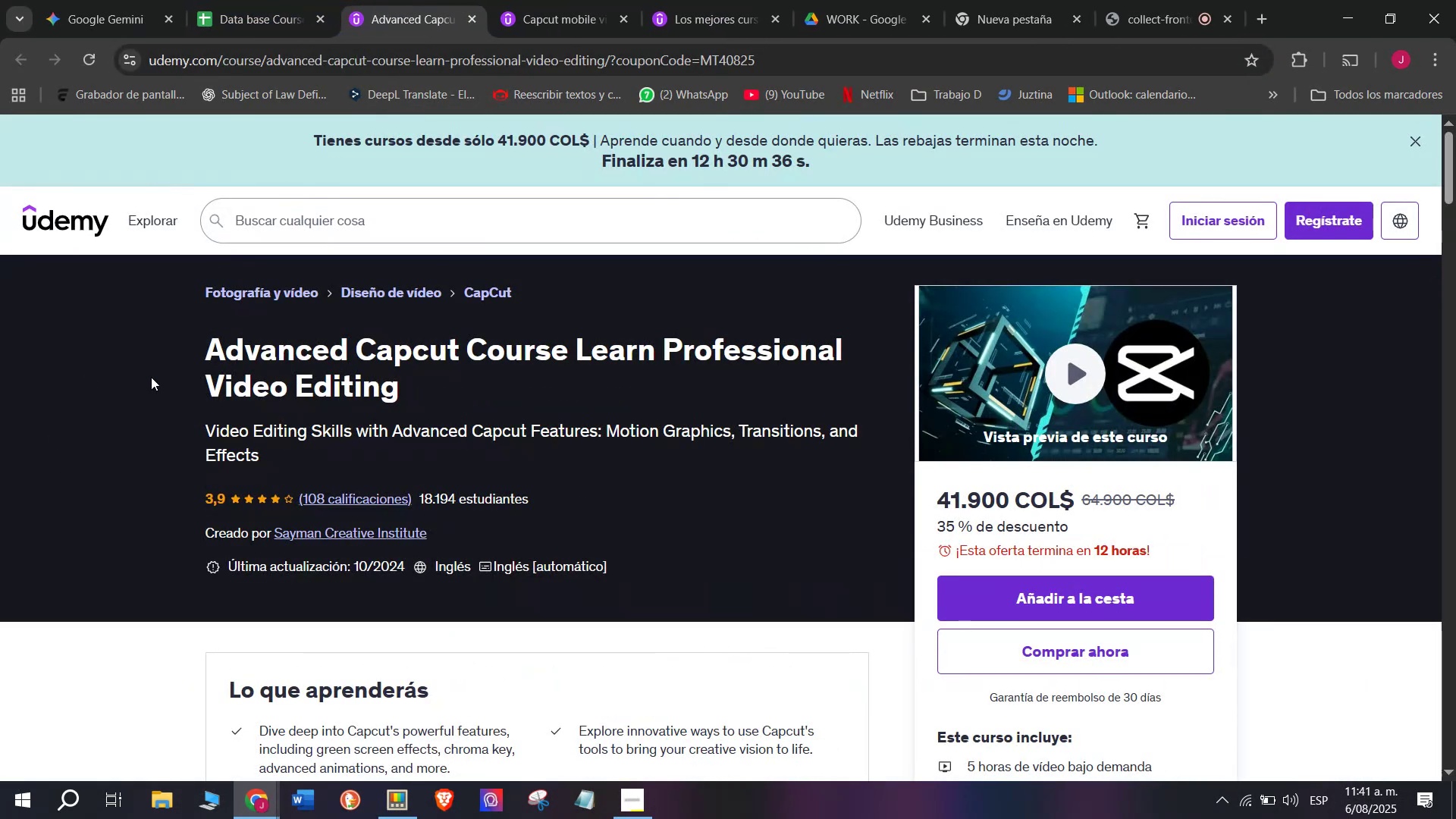 
left_click_drag(start_coordinate=[176, 344], to_coordinate=[538, 383])
 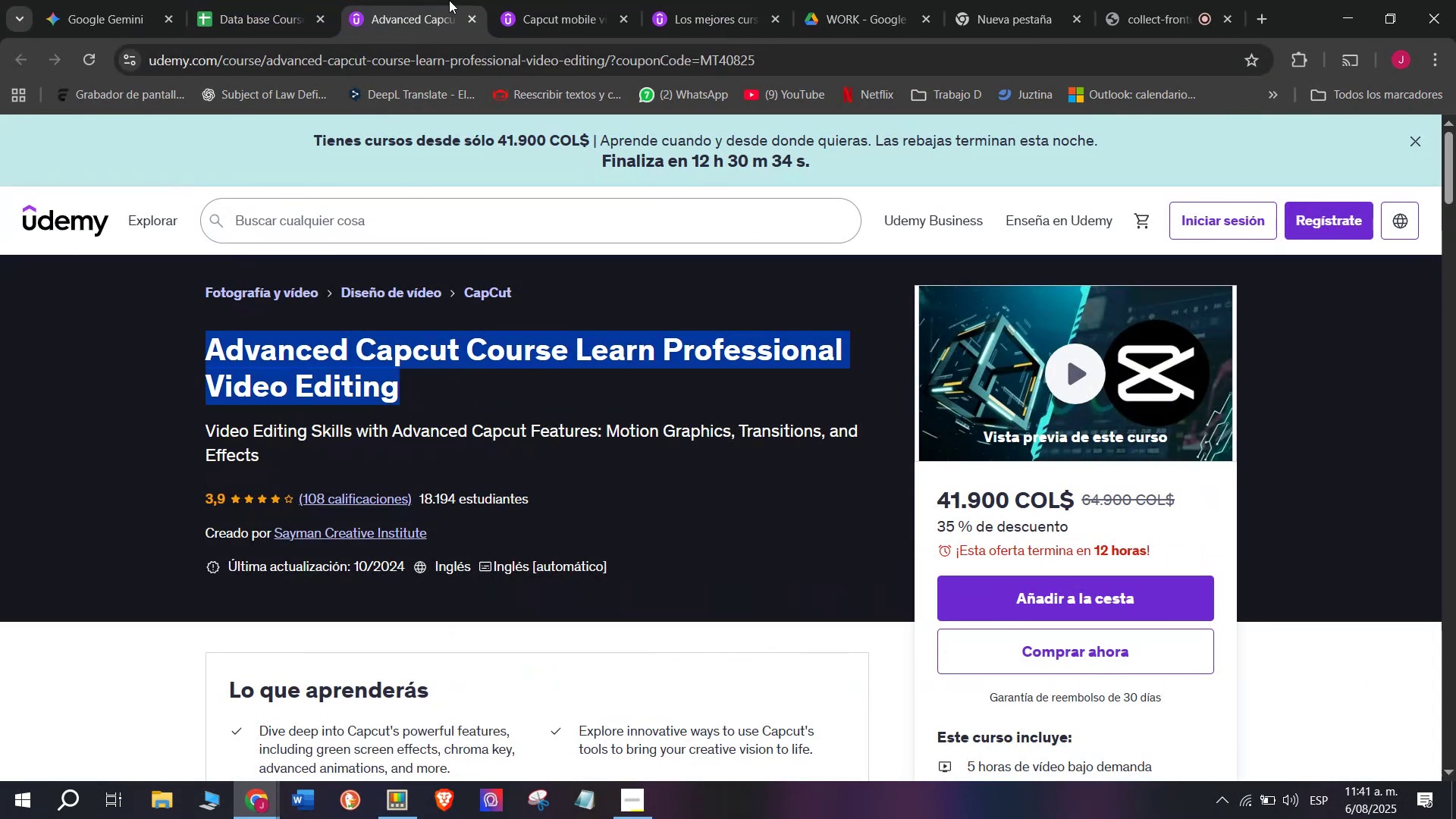 
mouse_move([462, 35])
 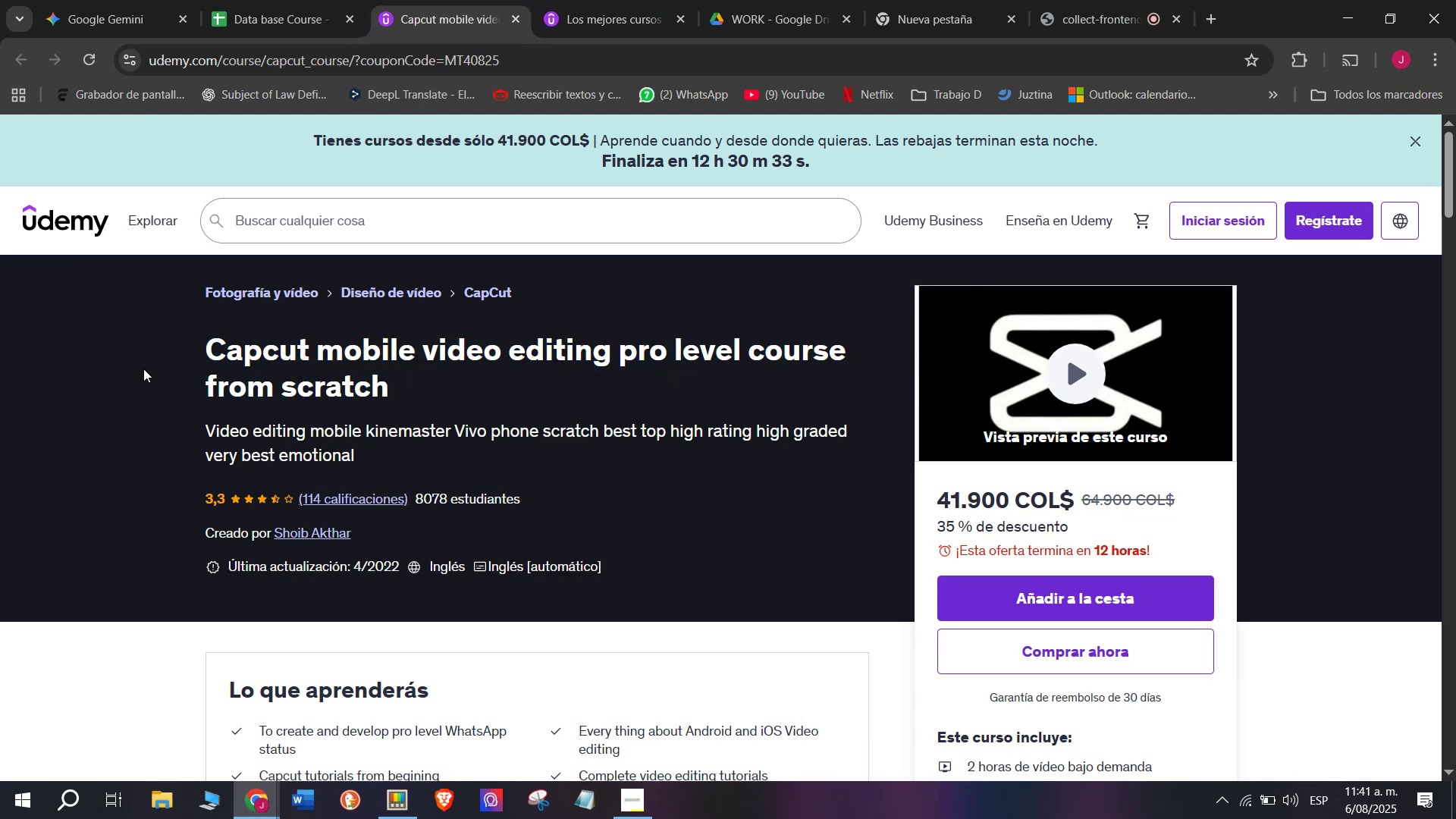 
left_click_drag(start_coordinate=[165, 335], to_coordinate=[484, 385])
 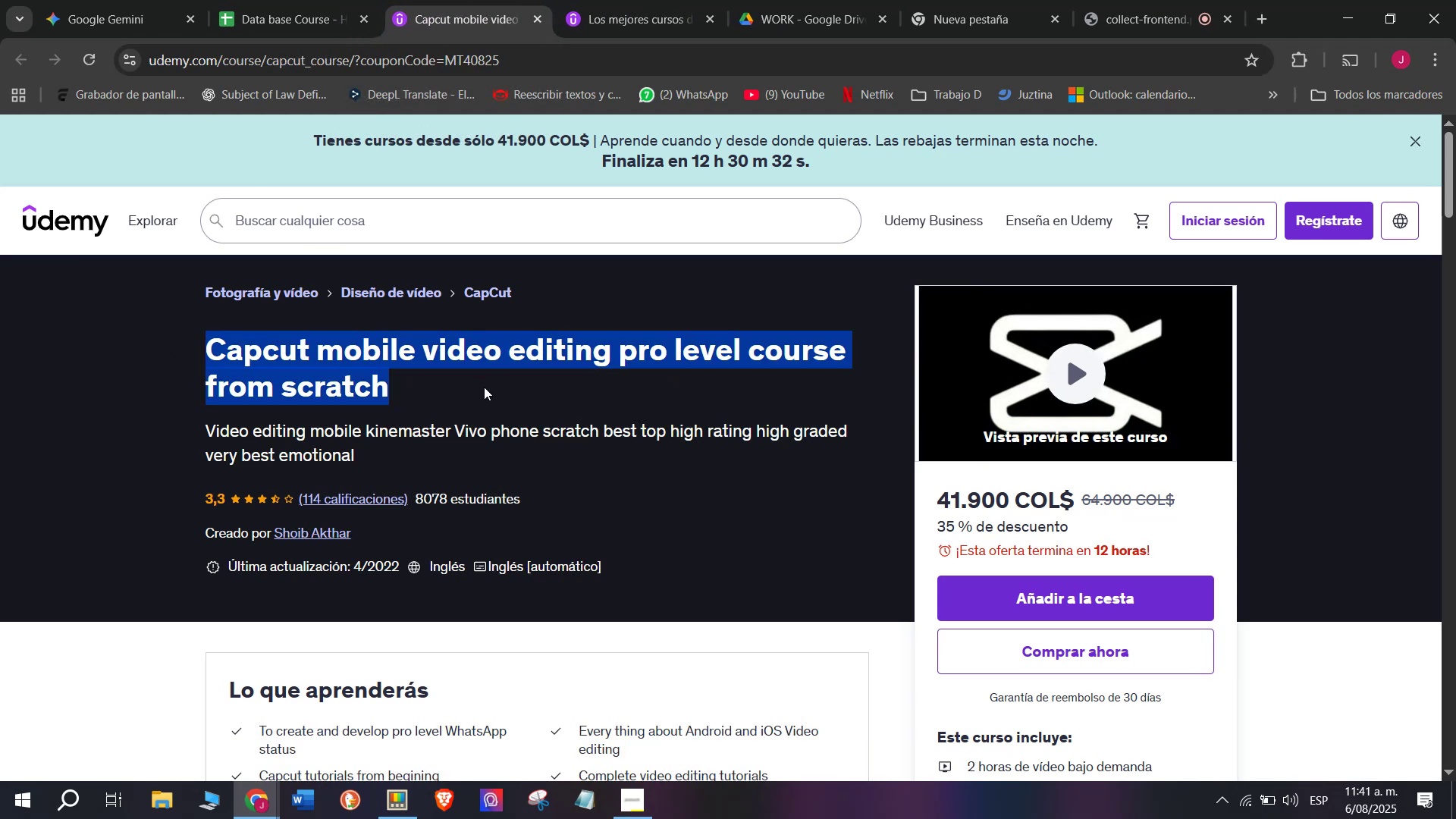 
key(Control+ControlLeft)
 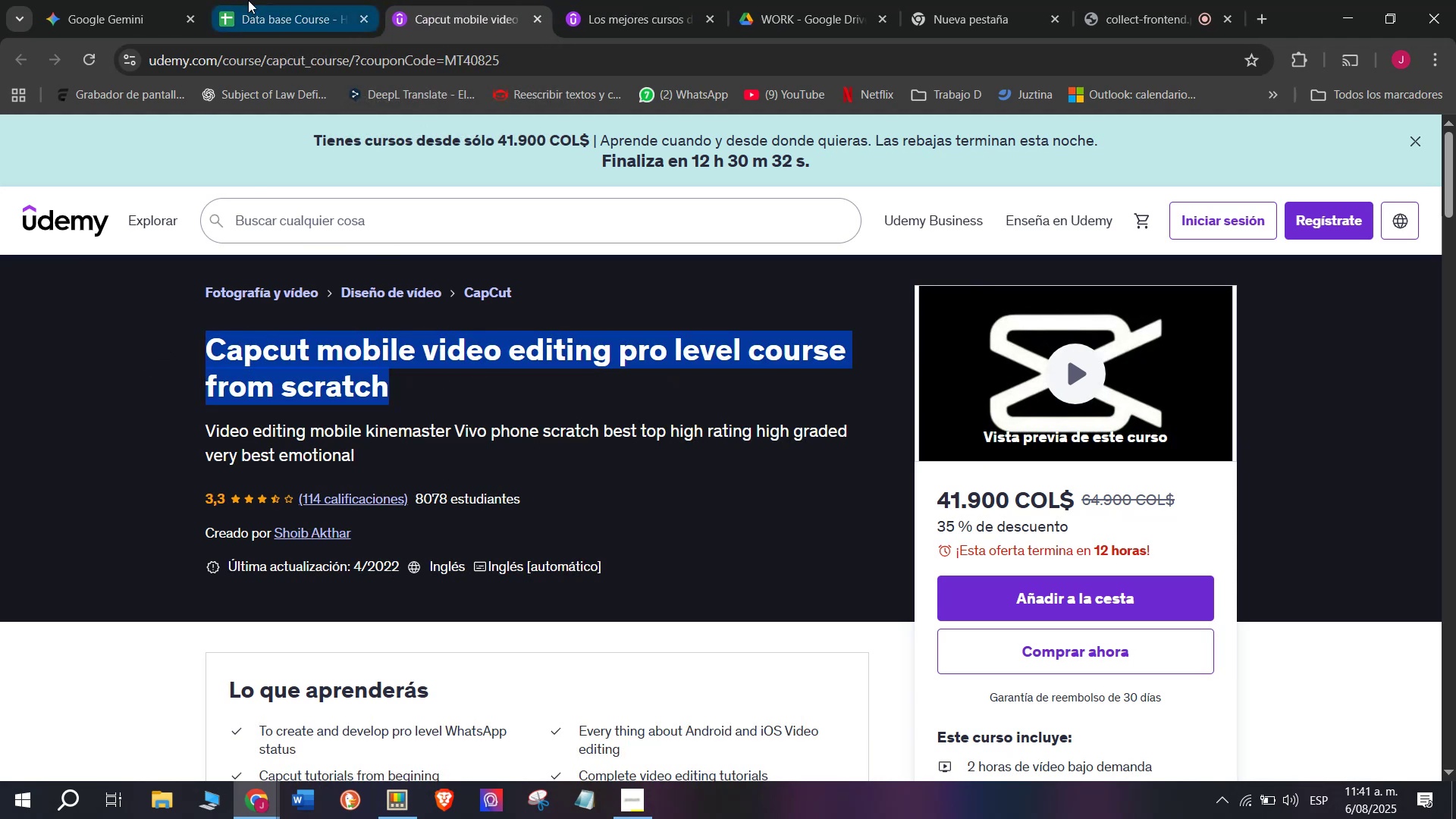 
key(Break)
 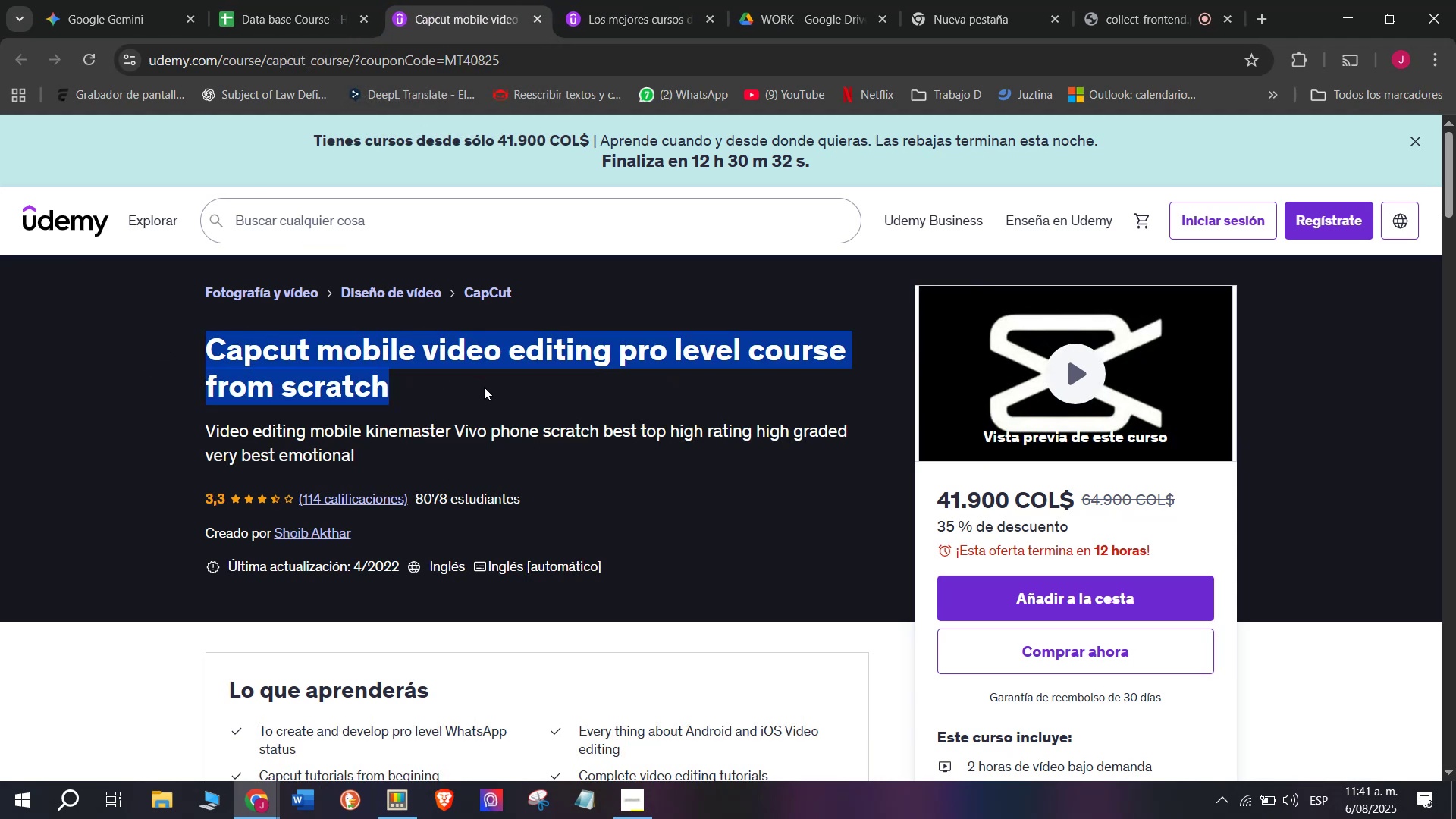 
key(Control+C)
 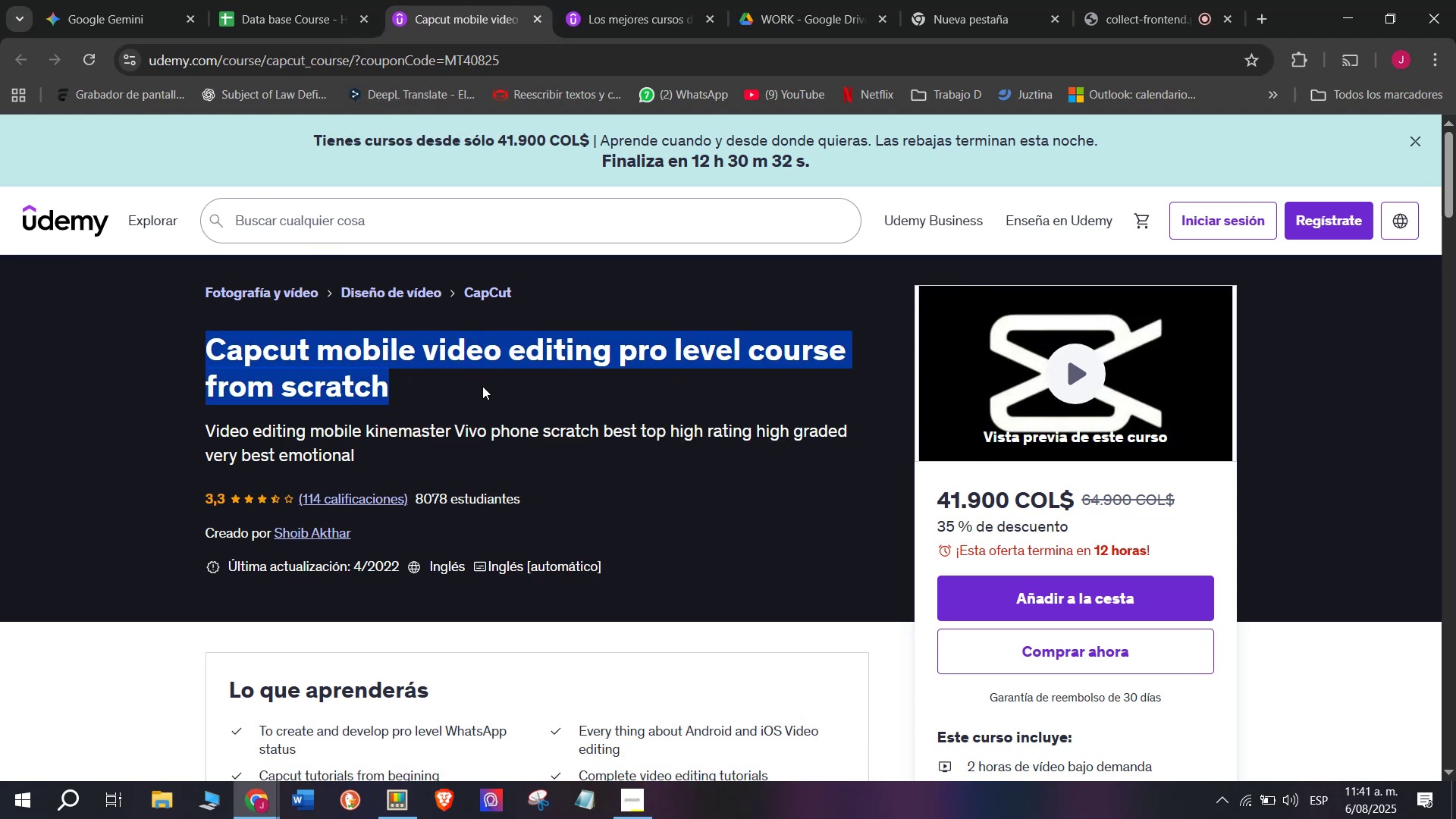 
key(Control+ControlLeft)
 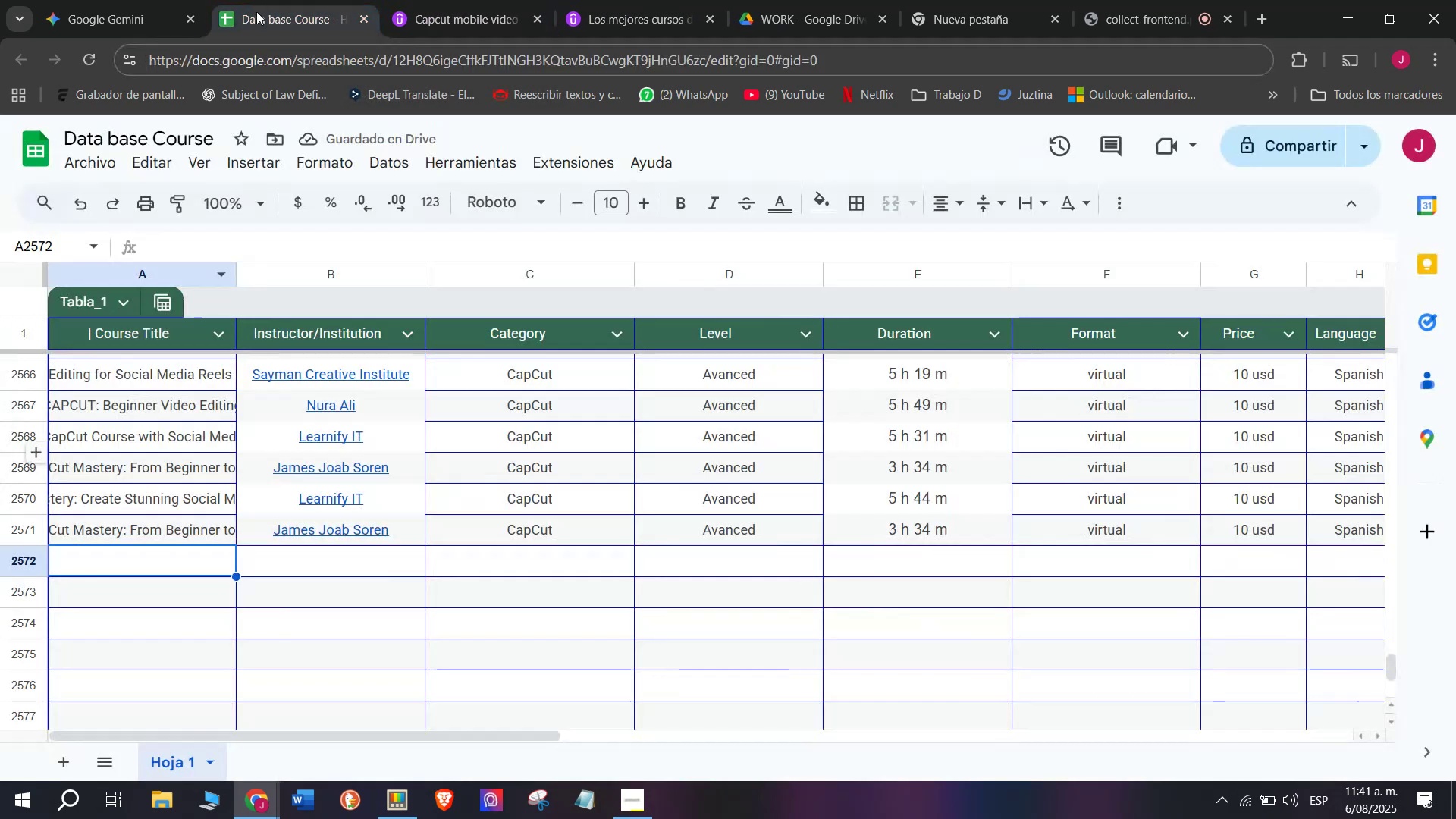 
key(Break)
 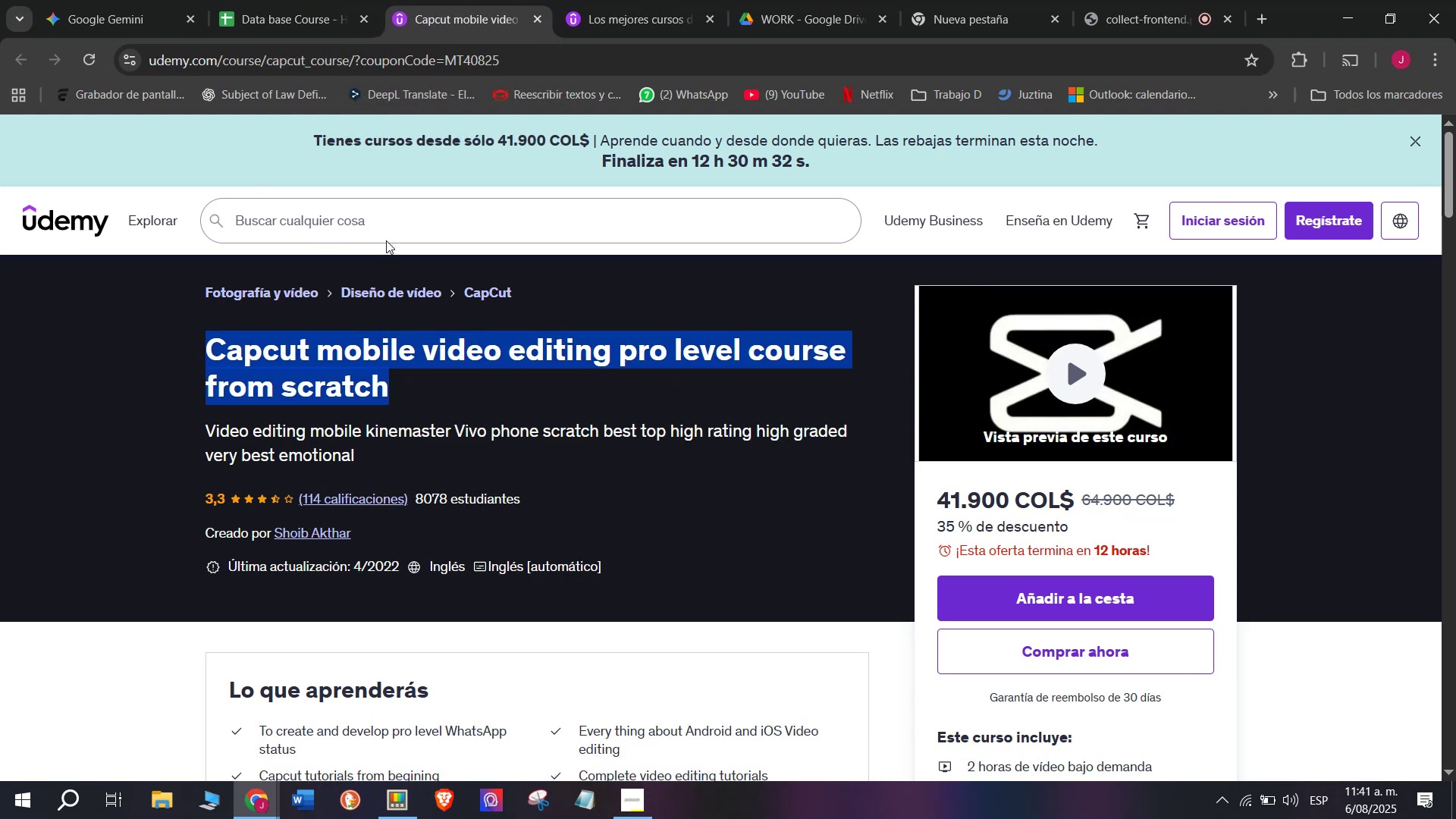 
key(Control+C)
 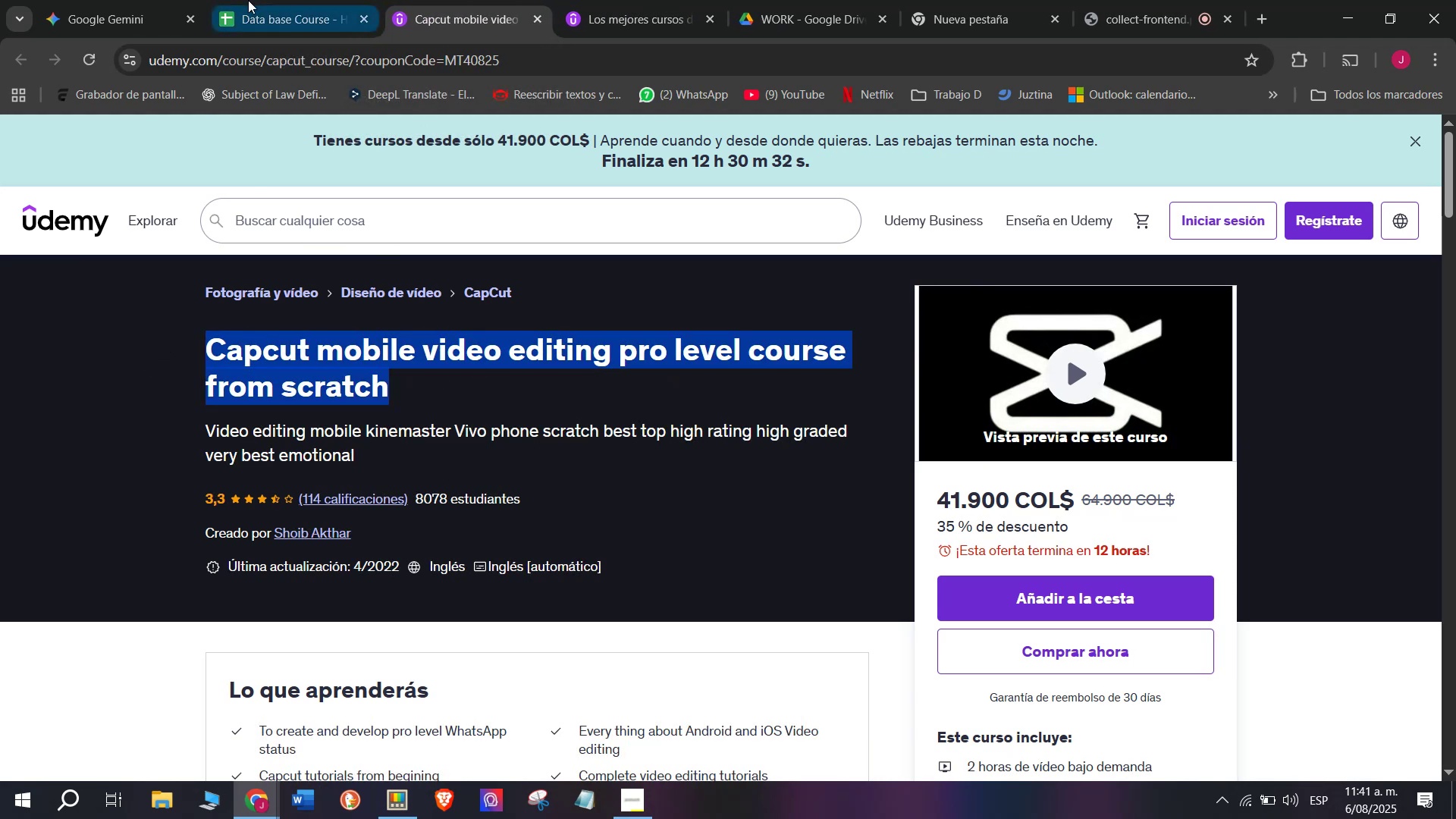 
left_click([248, 0])
 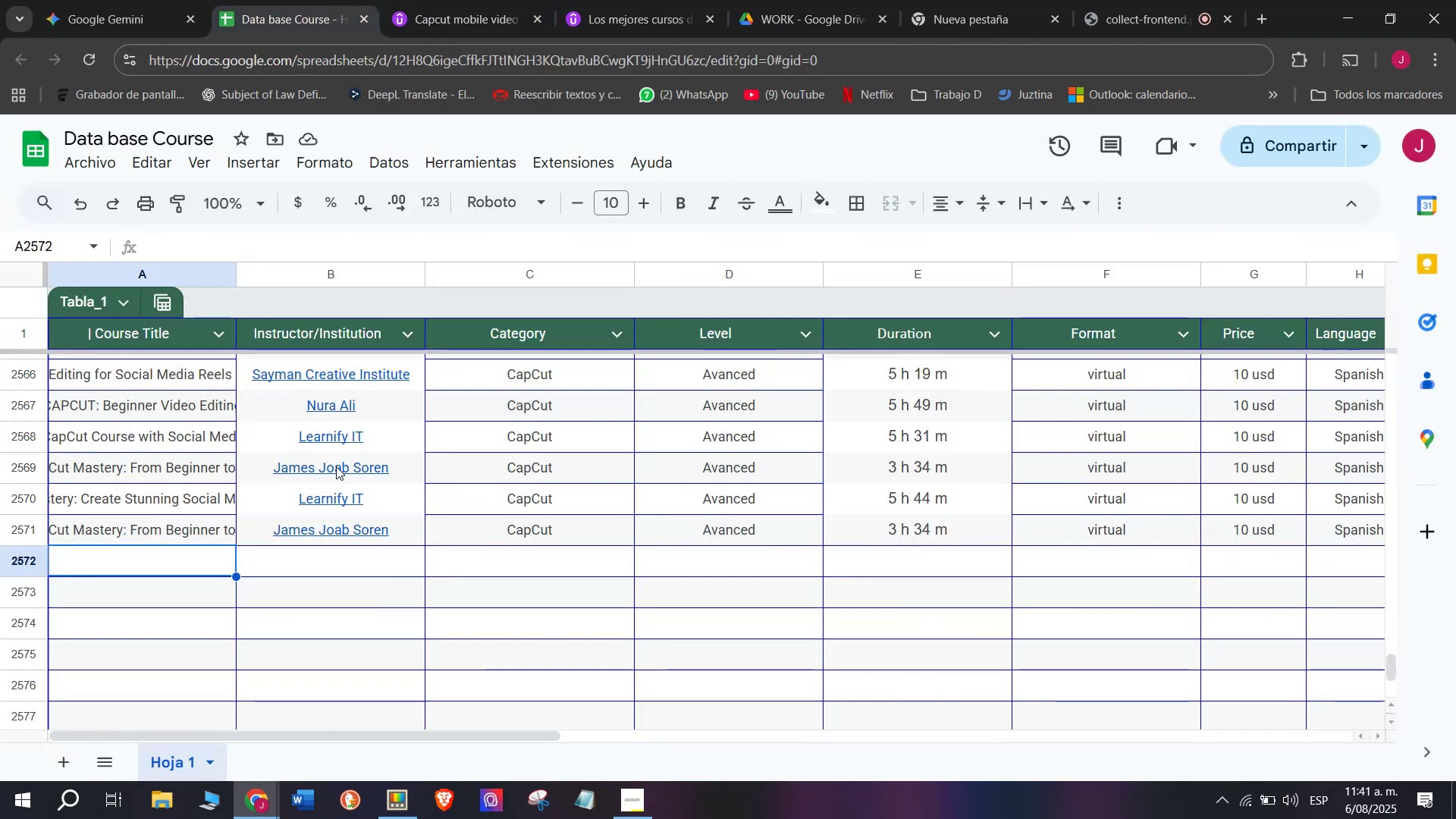 
key(Z)
 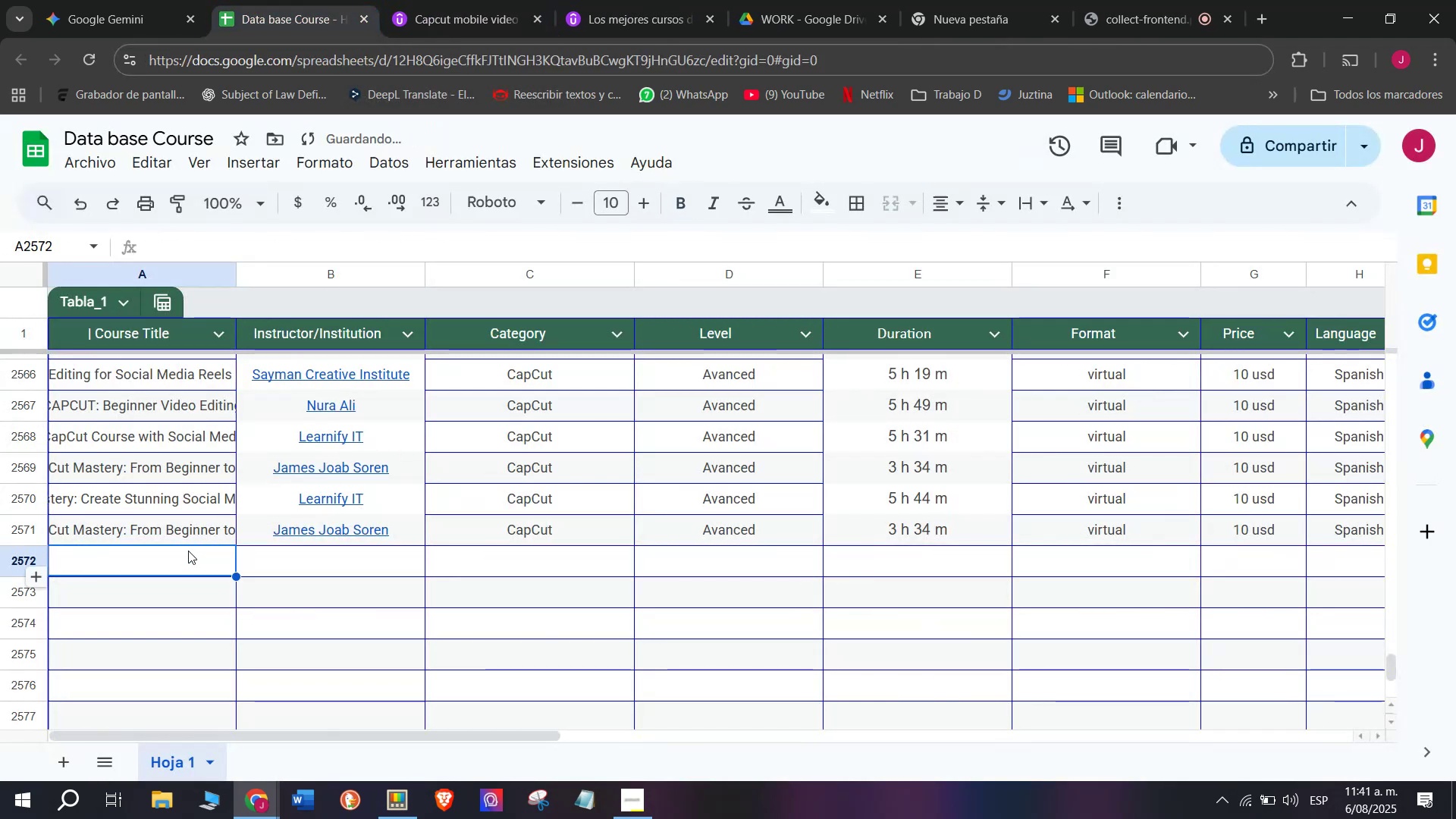 
key(Control+ControlLeft)
 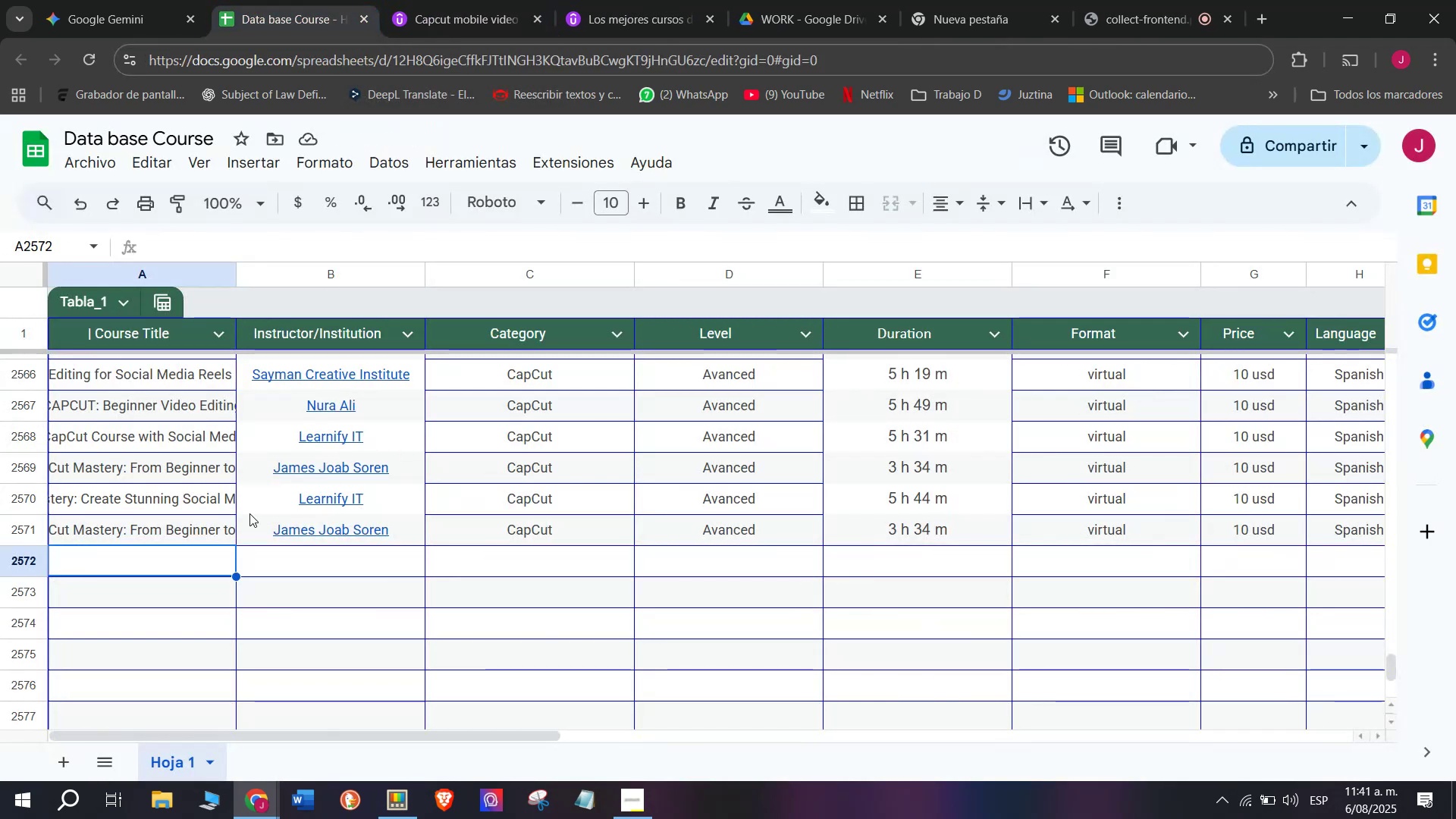 
key(Control+V)
 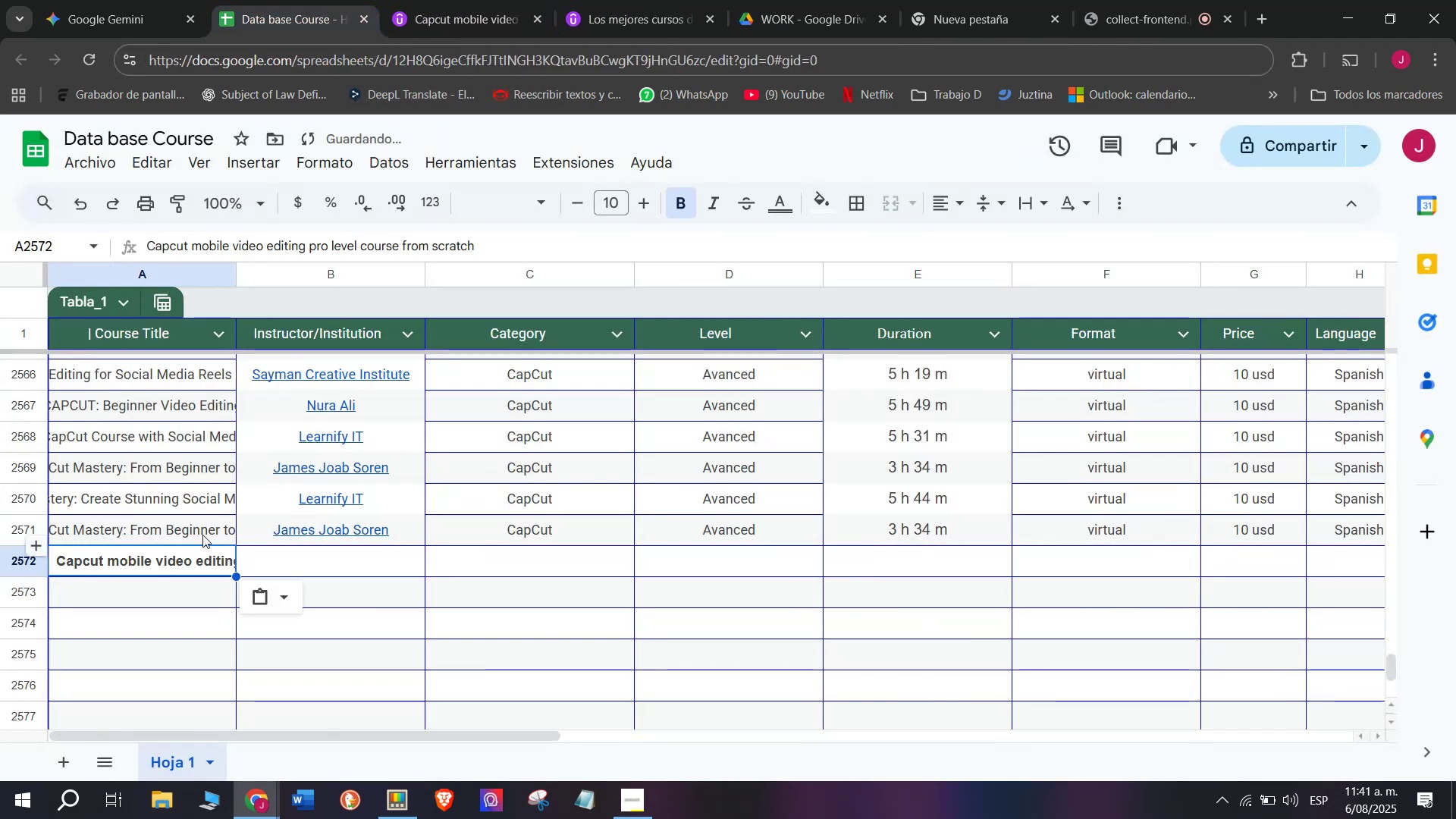 
key(Control+Shift+ControlLeft)
 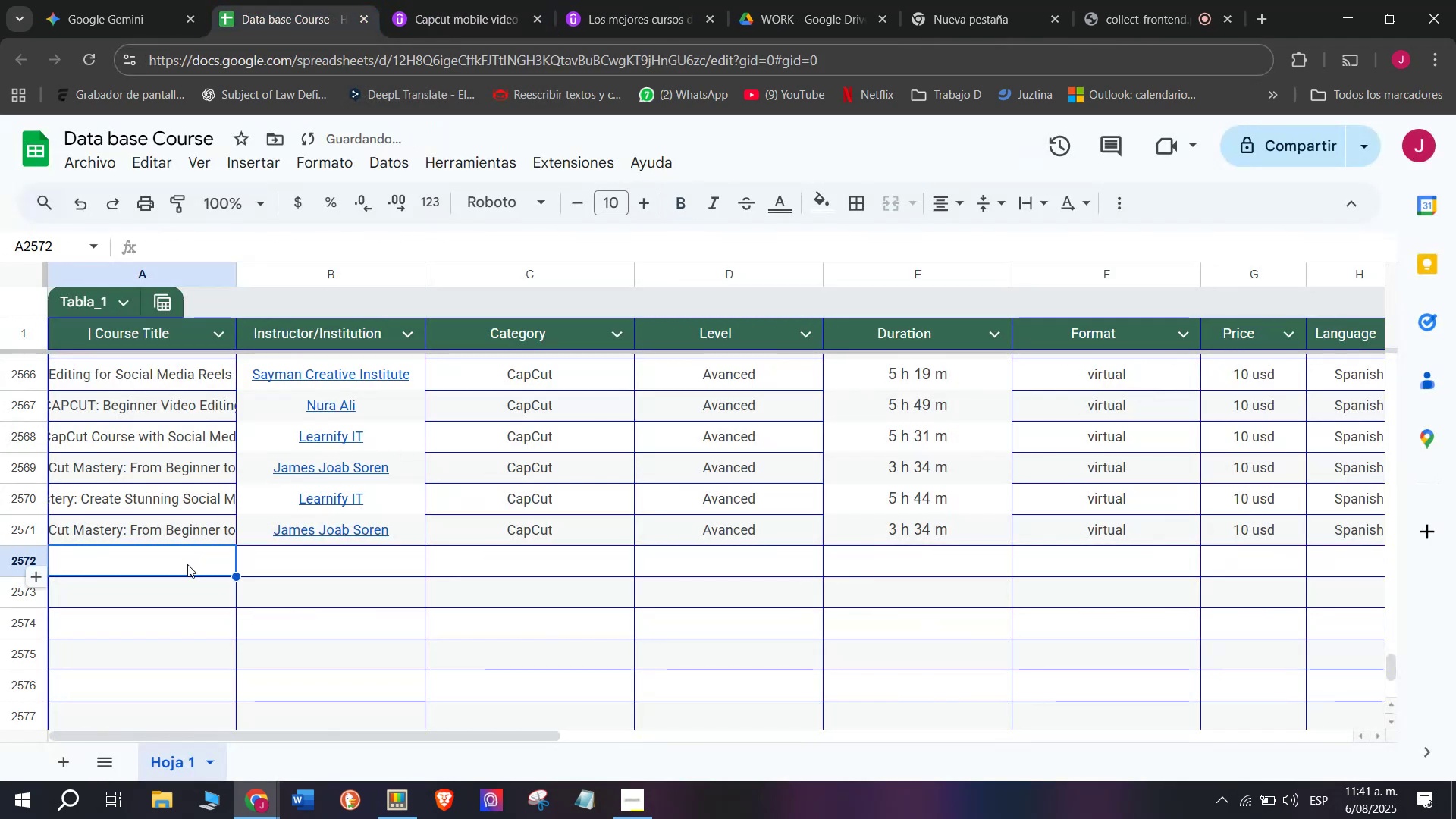 
key(Shift+ShiftLeft)
 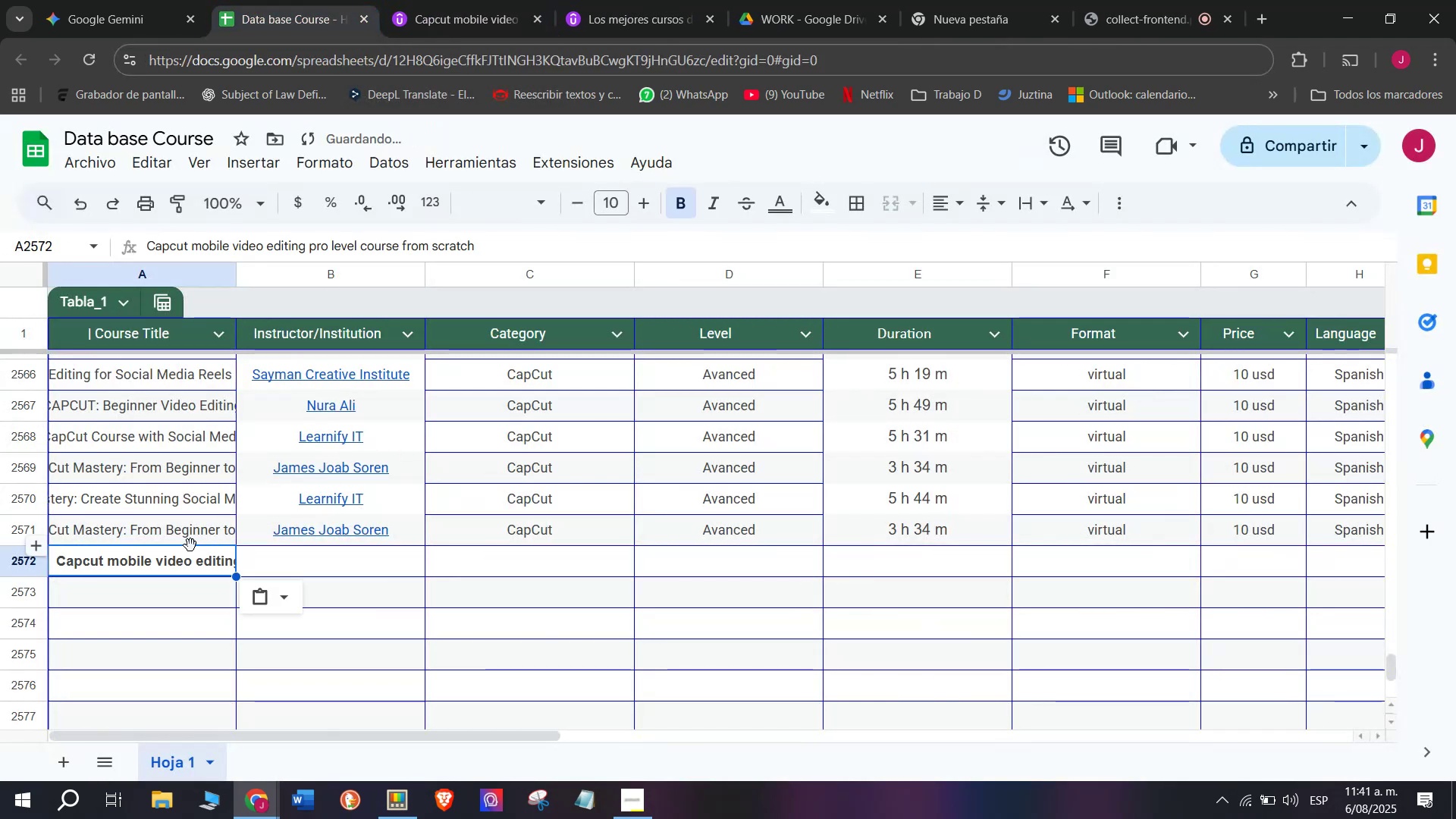 
key(Control+Shift+Z)
 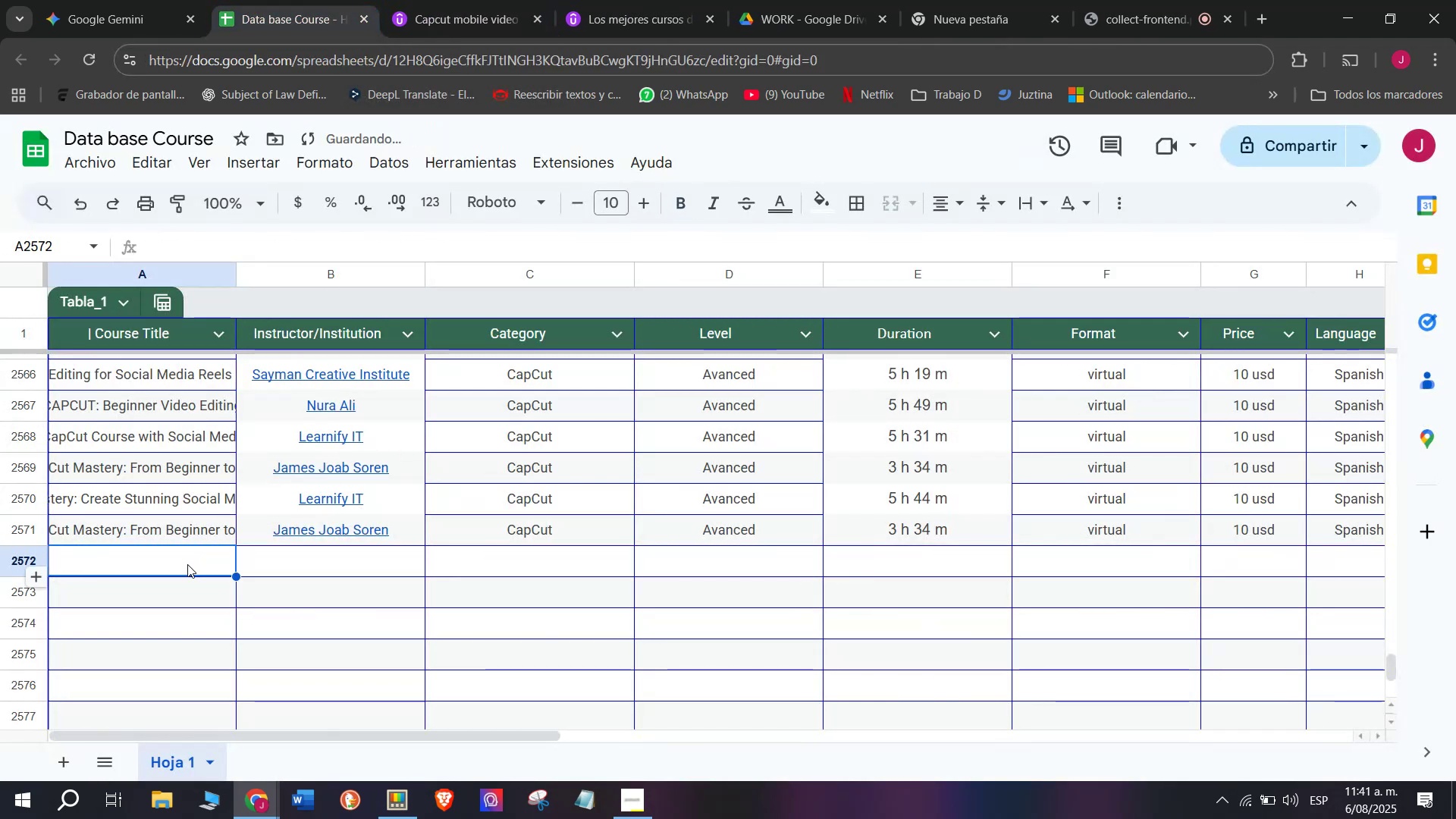 
double_click([187, 563])
 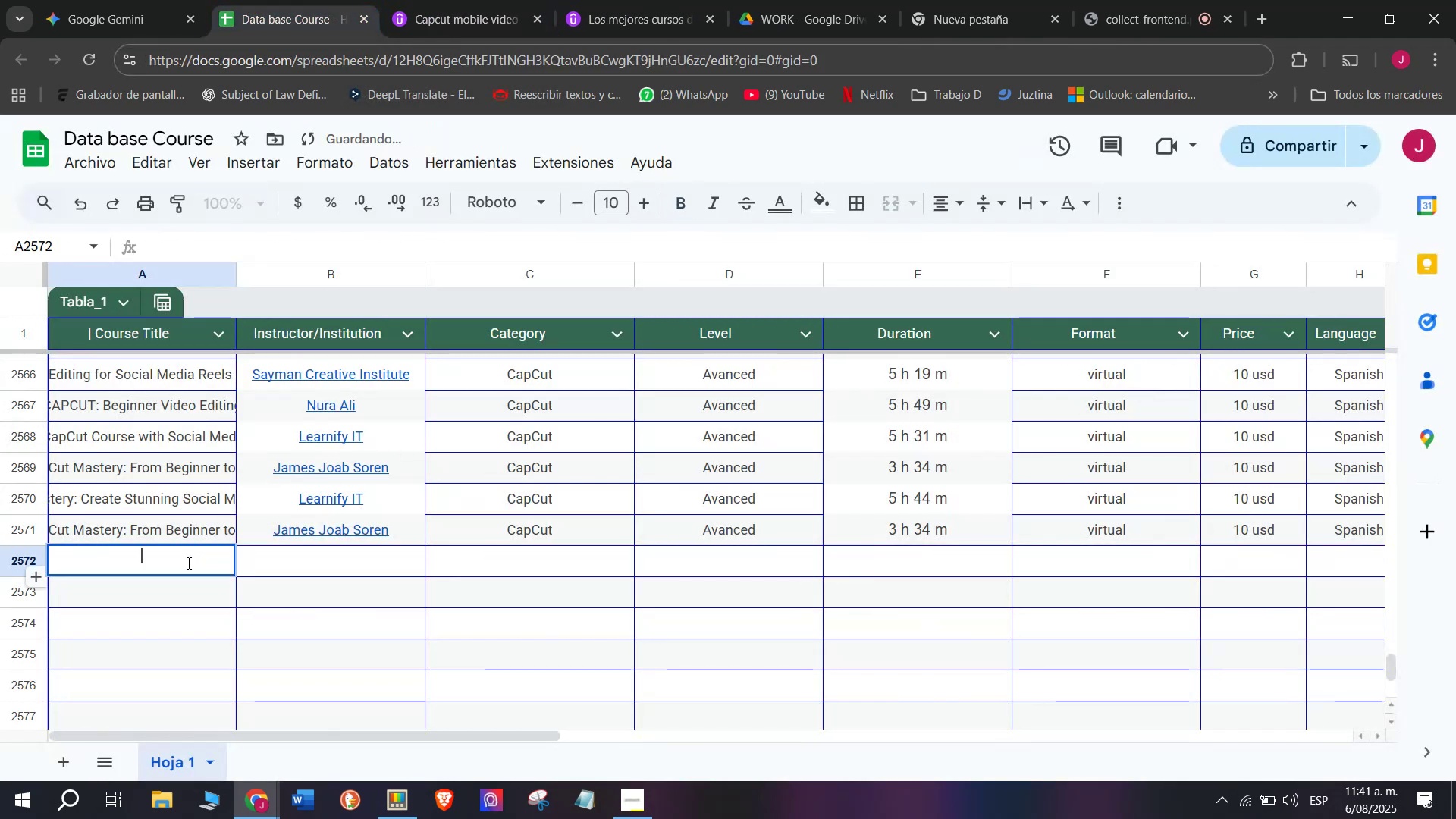 
key(Z)
 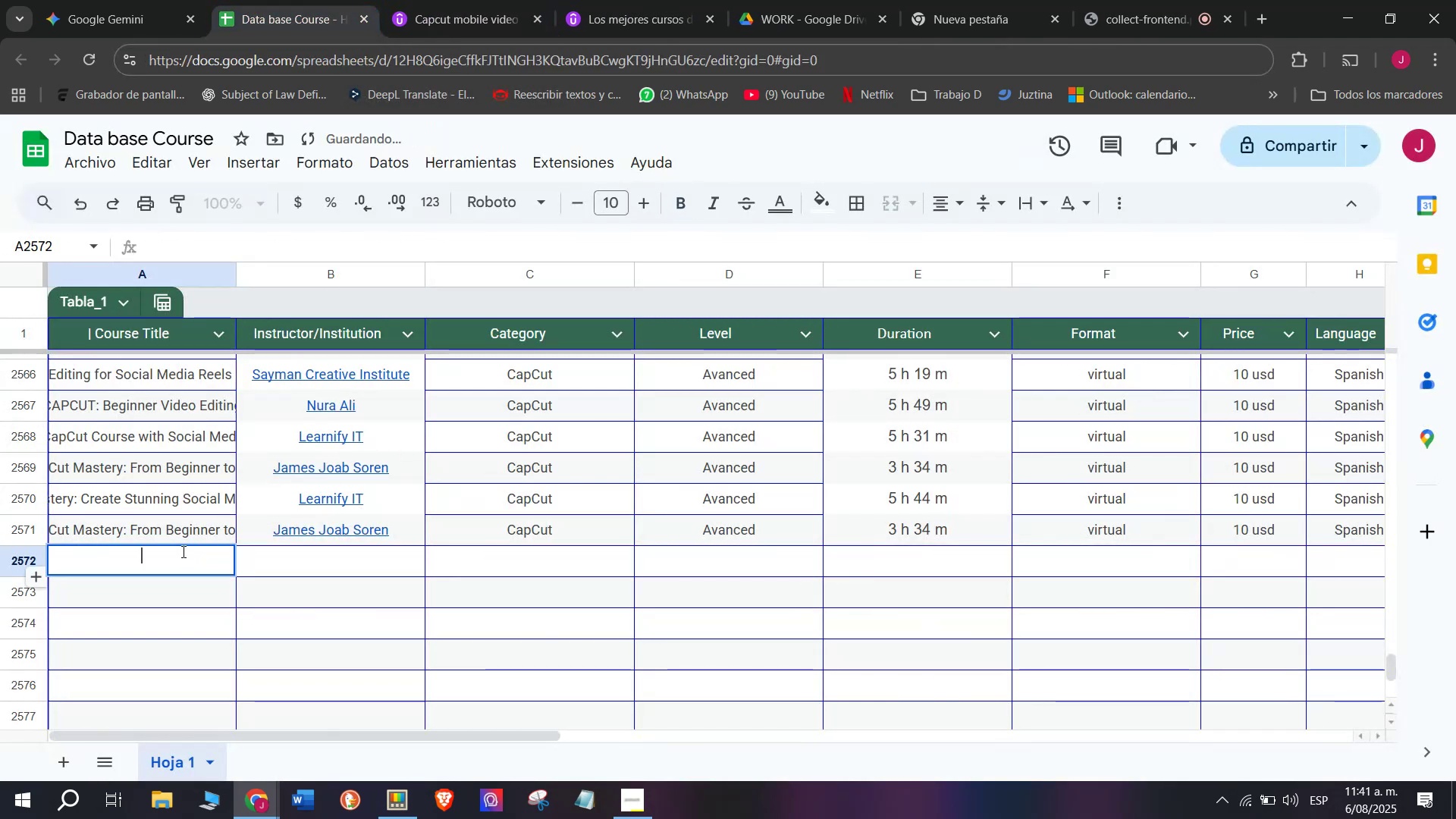 
key(Control+ControlLeft)
 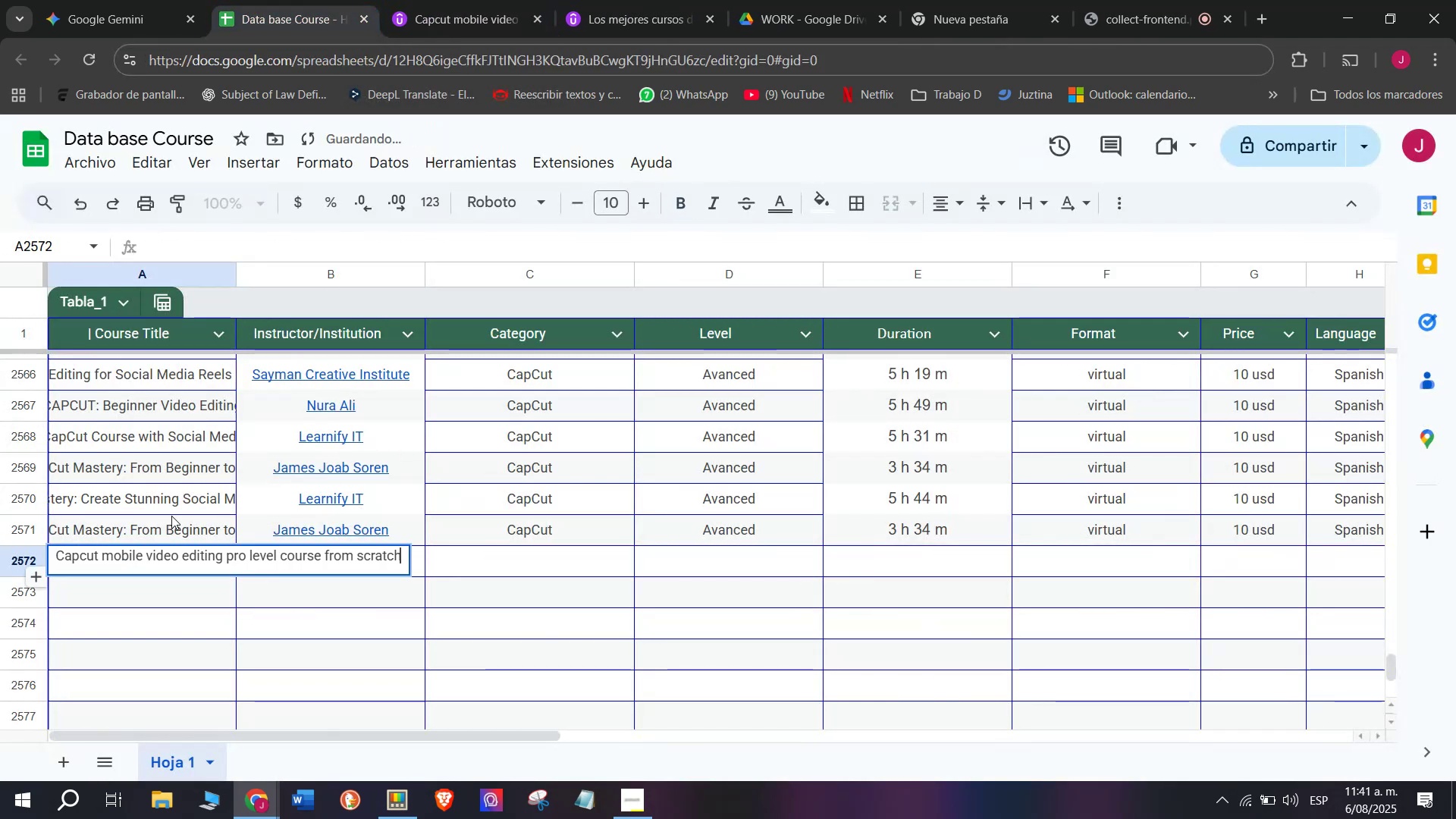 
key(Control+V)
 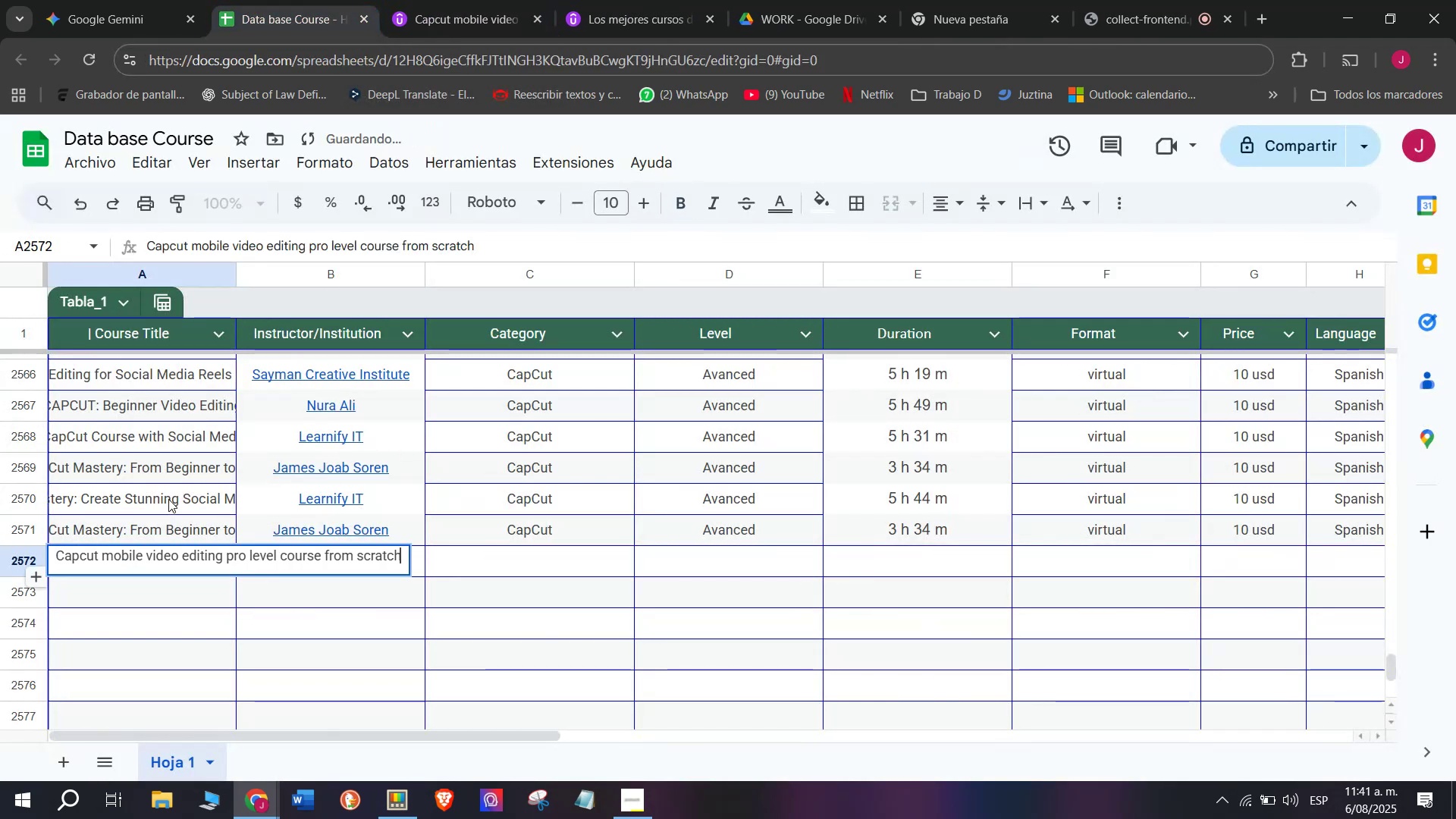 
left_click([168, 497])
 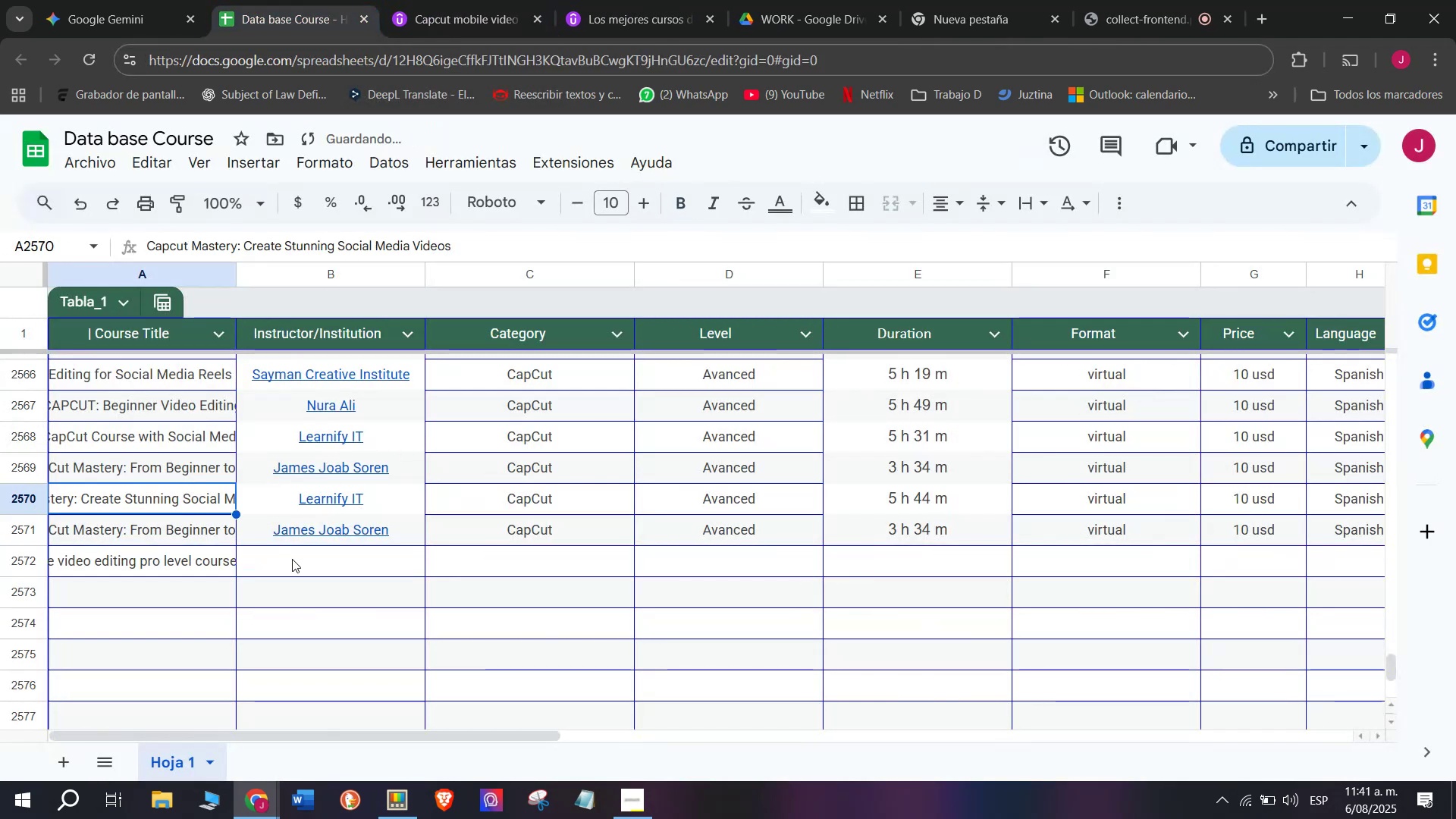 
left_click([294, 559])
 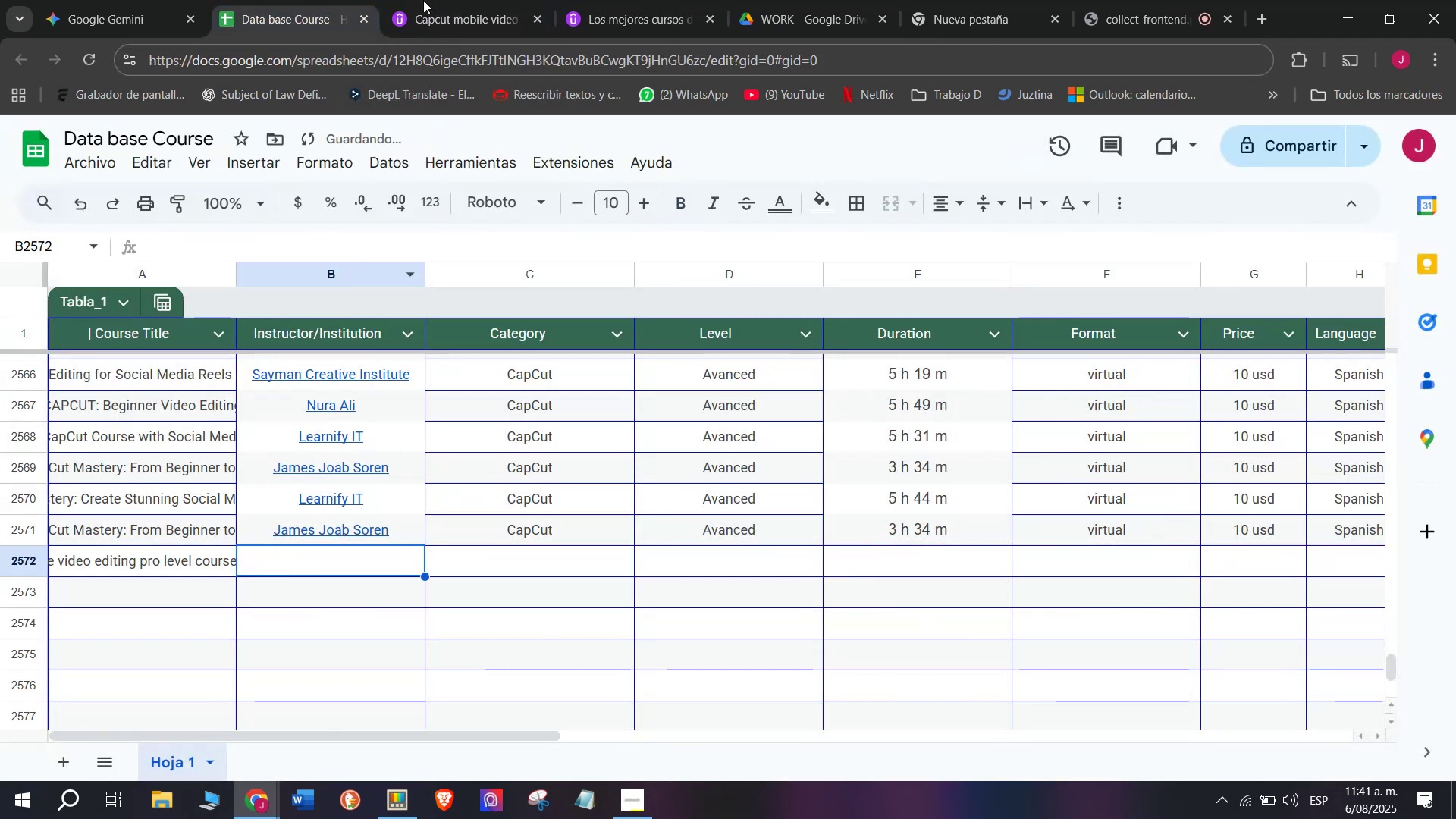 
left_click([469, 0])
 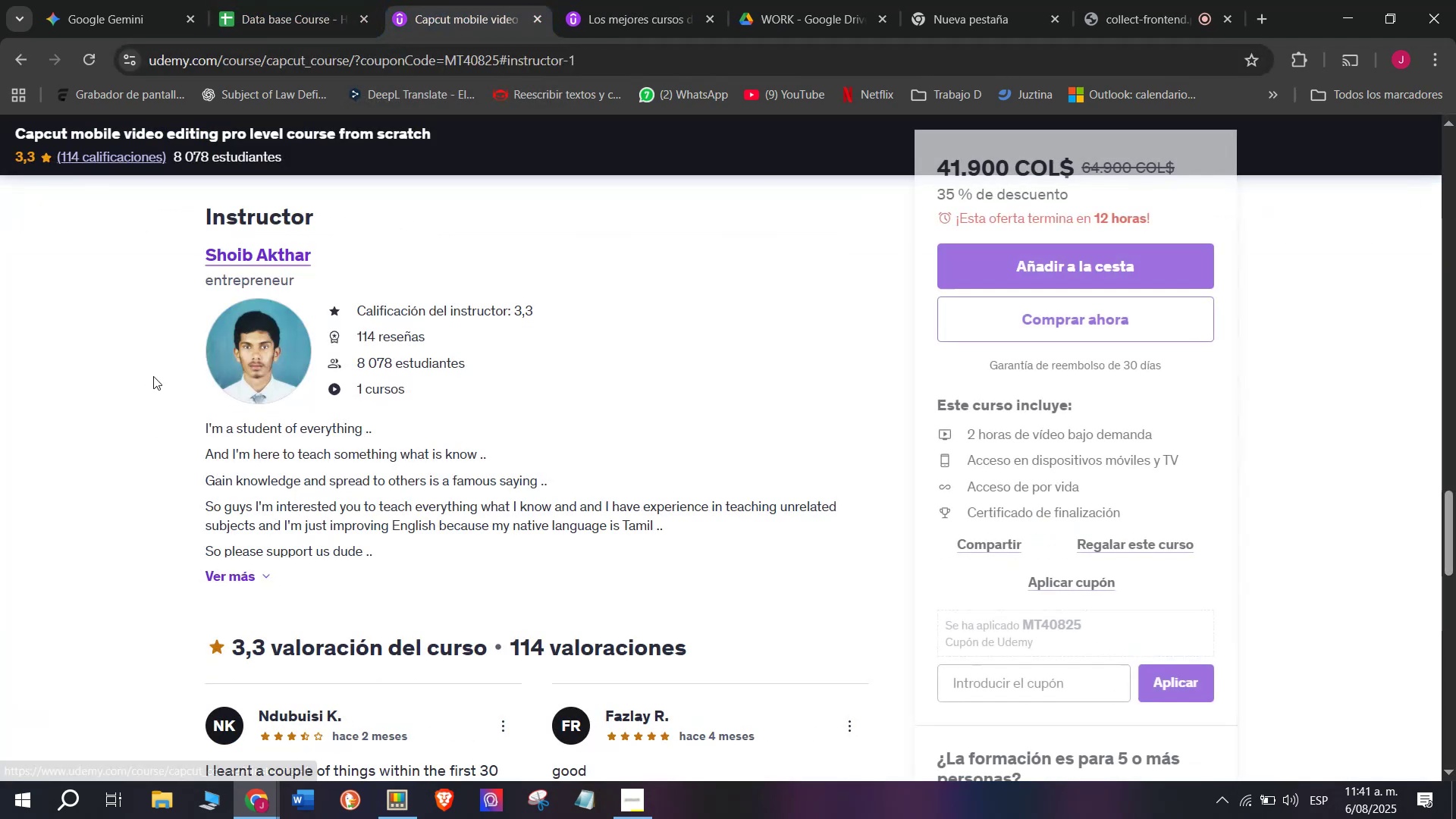 
left_click_drag(start_coordinate=[190, 244], to_coordinate=[430, 236])
 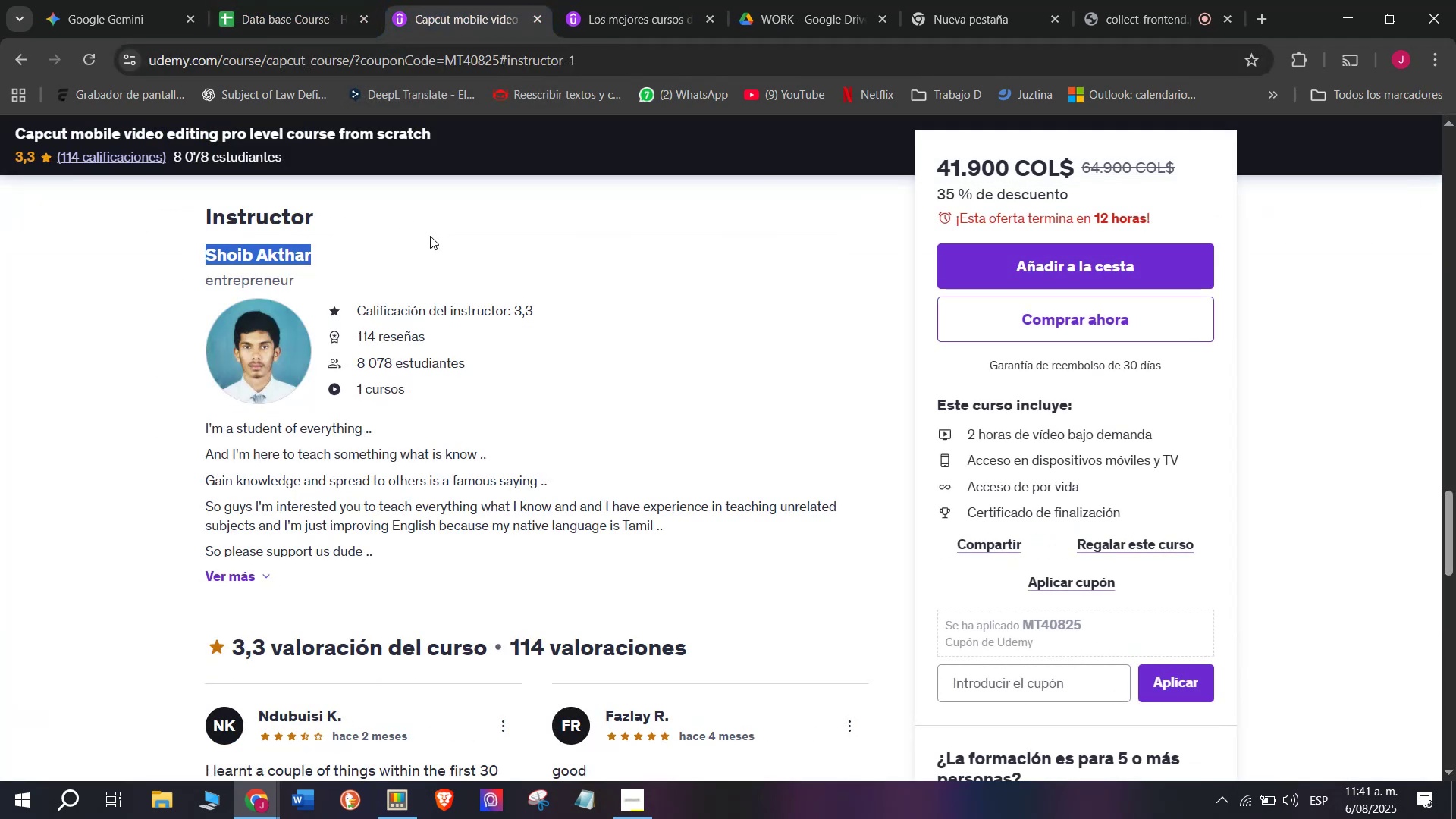 
key(Break)
 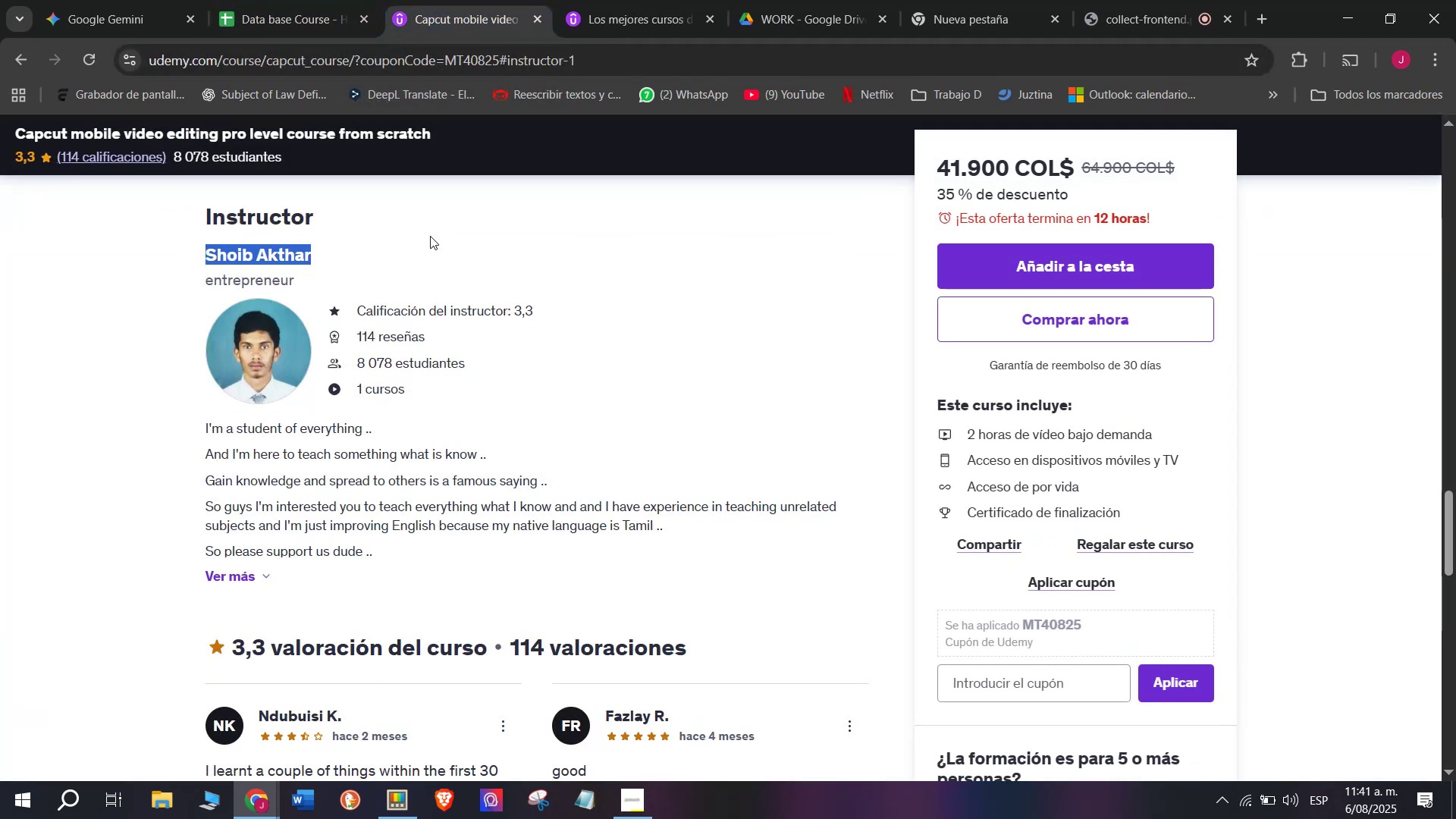 
key(Control+ControlLeft)
 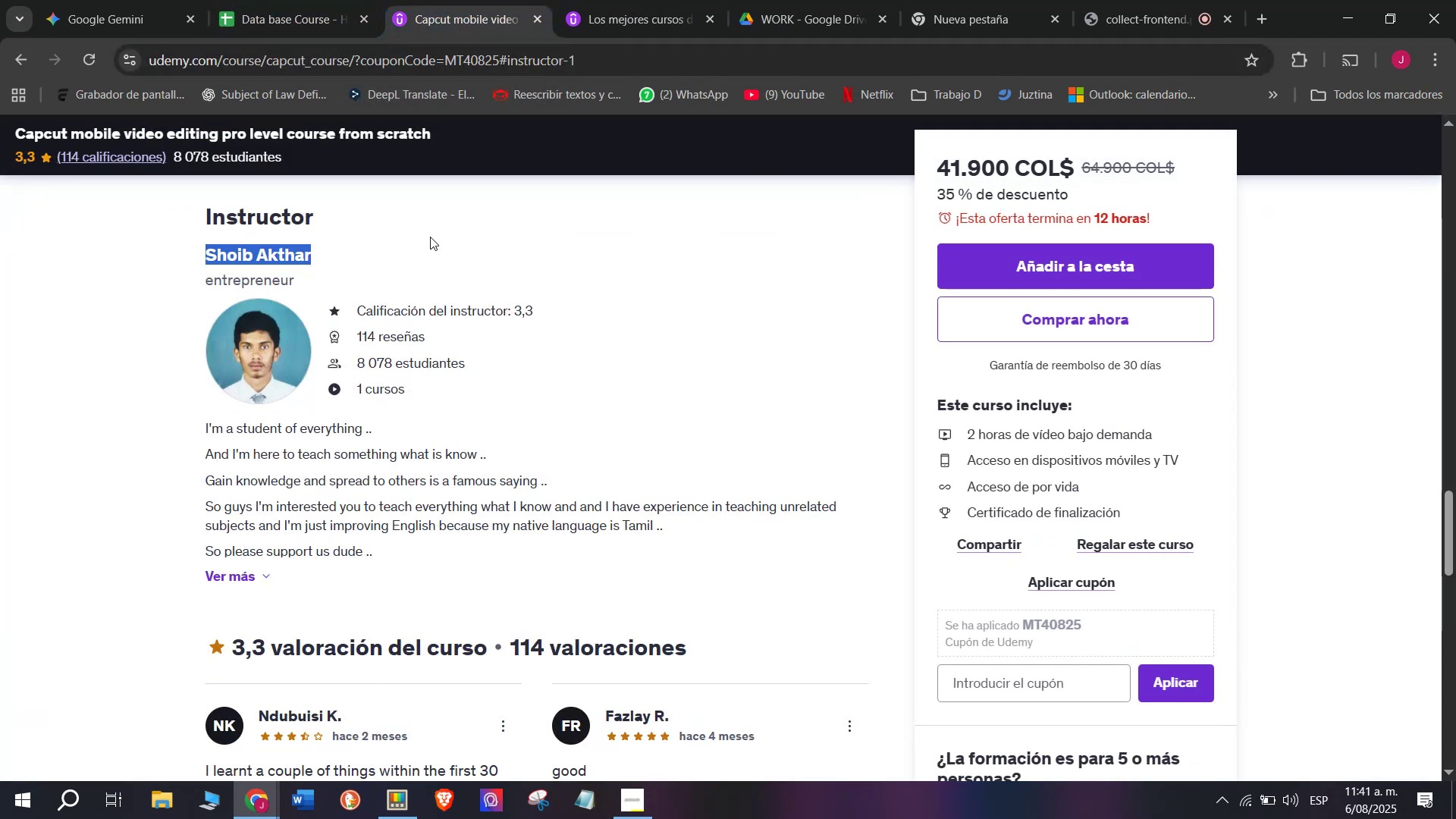 
key(Control+C)
 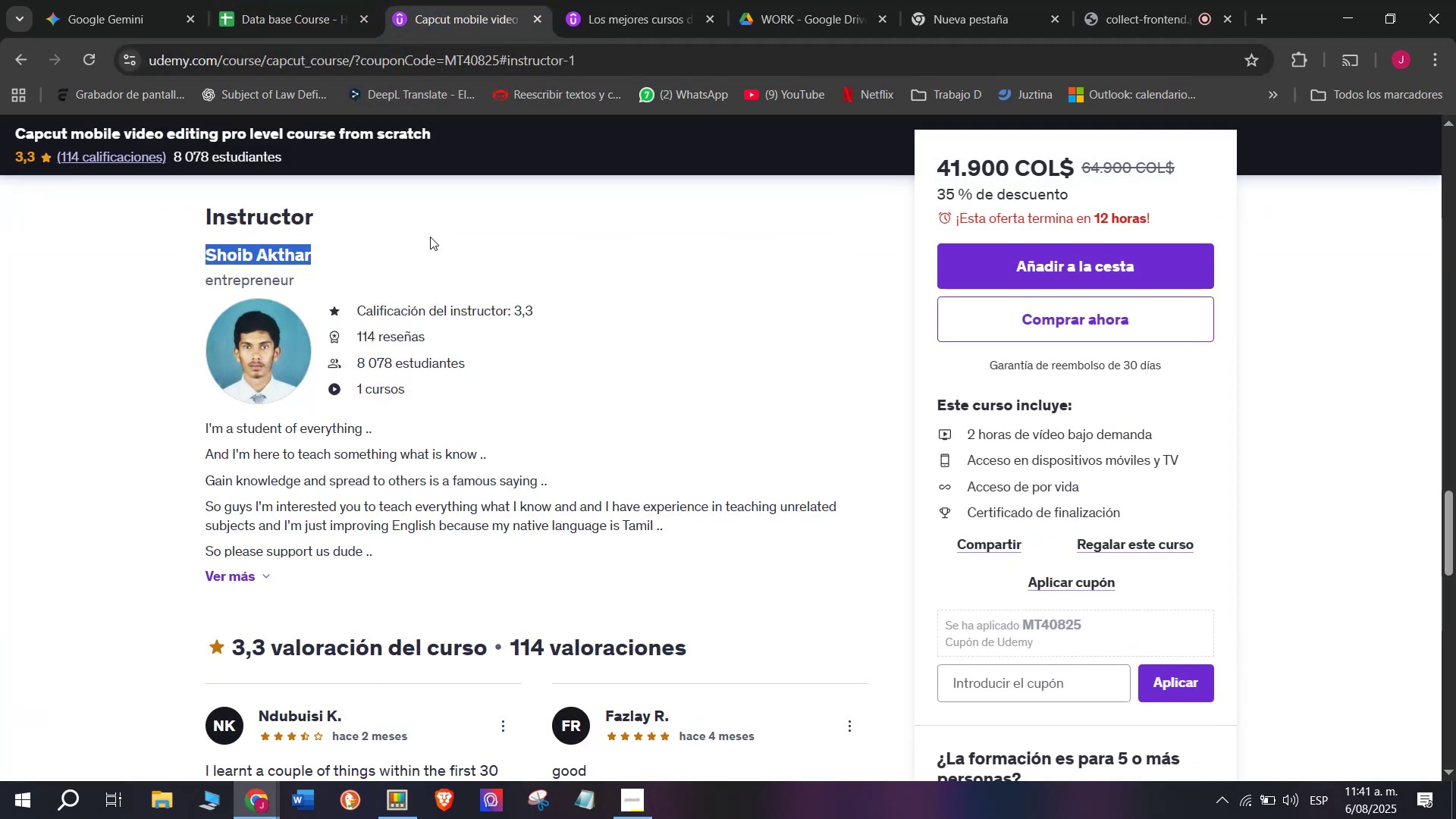 
key(Break)
 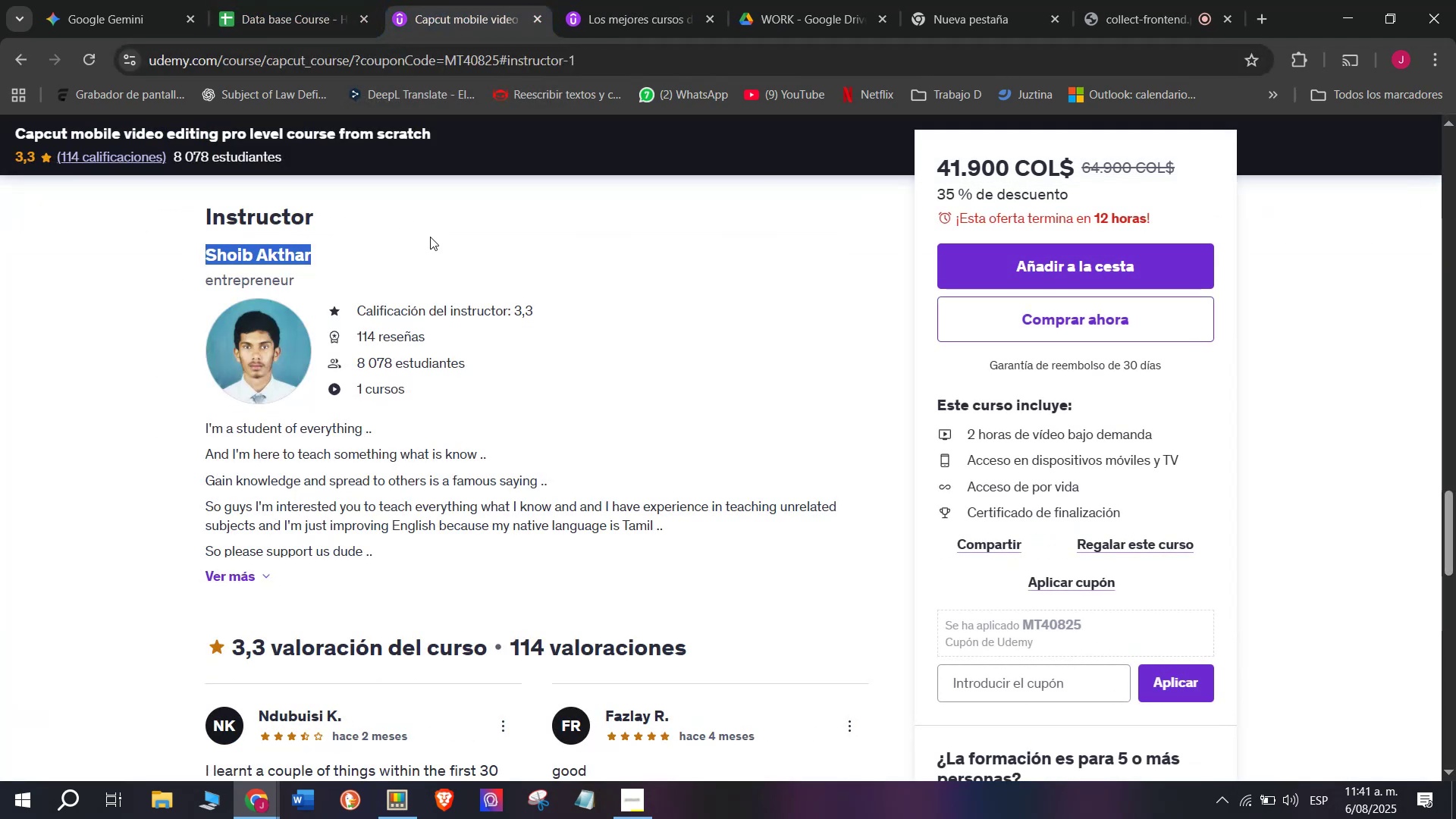 
key(Control+ControlLeft)
 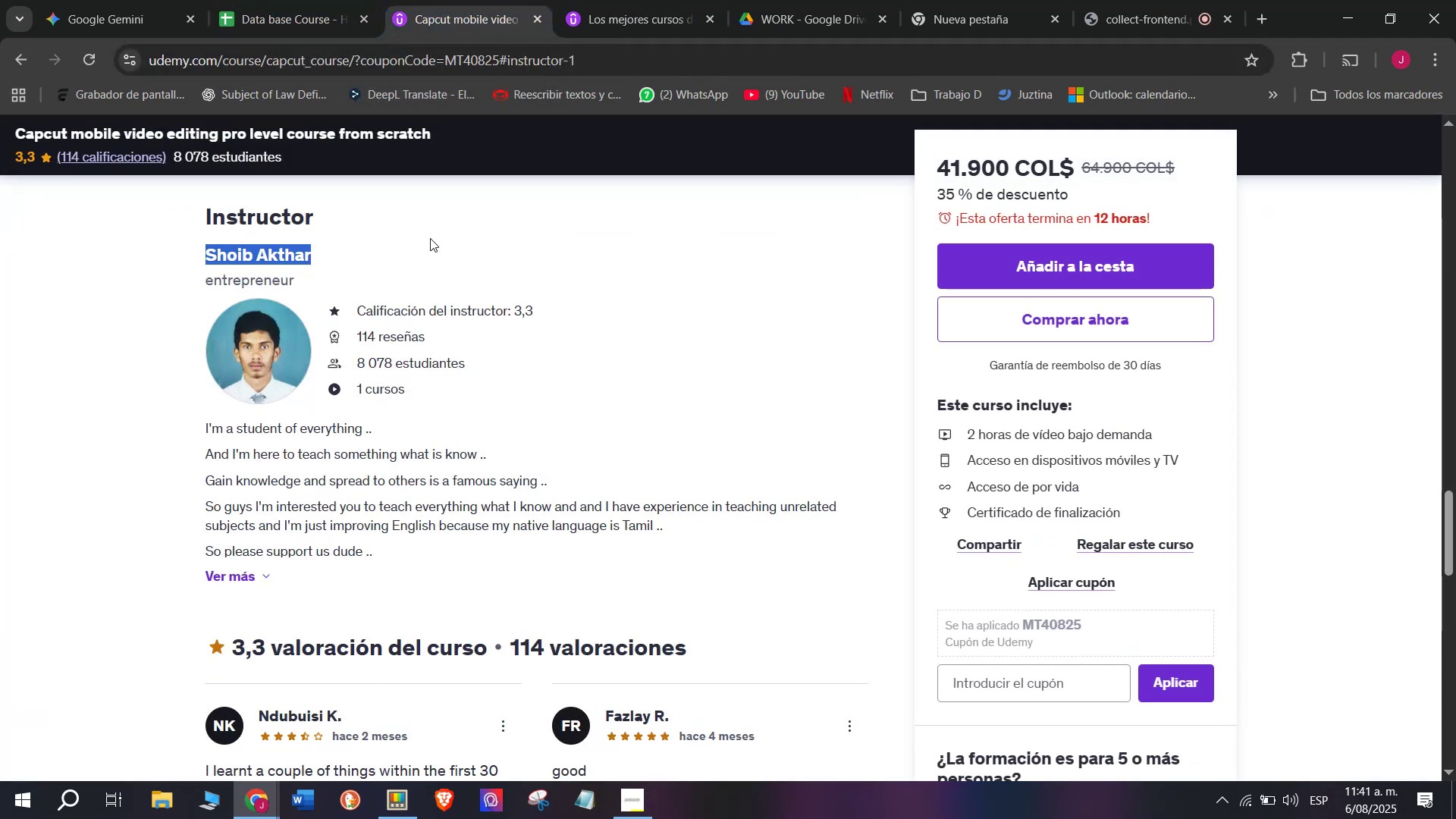 
key(Control+C)
 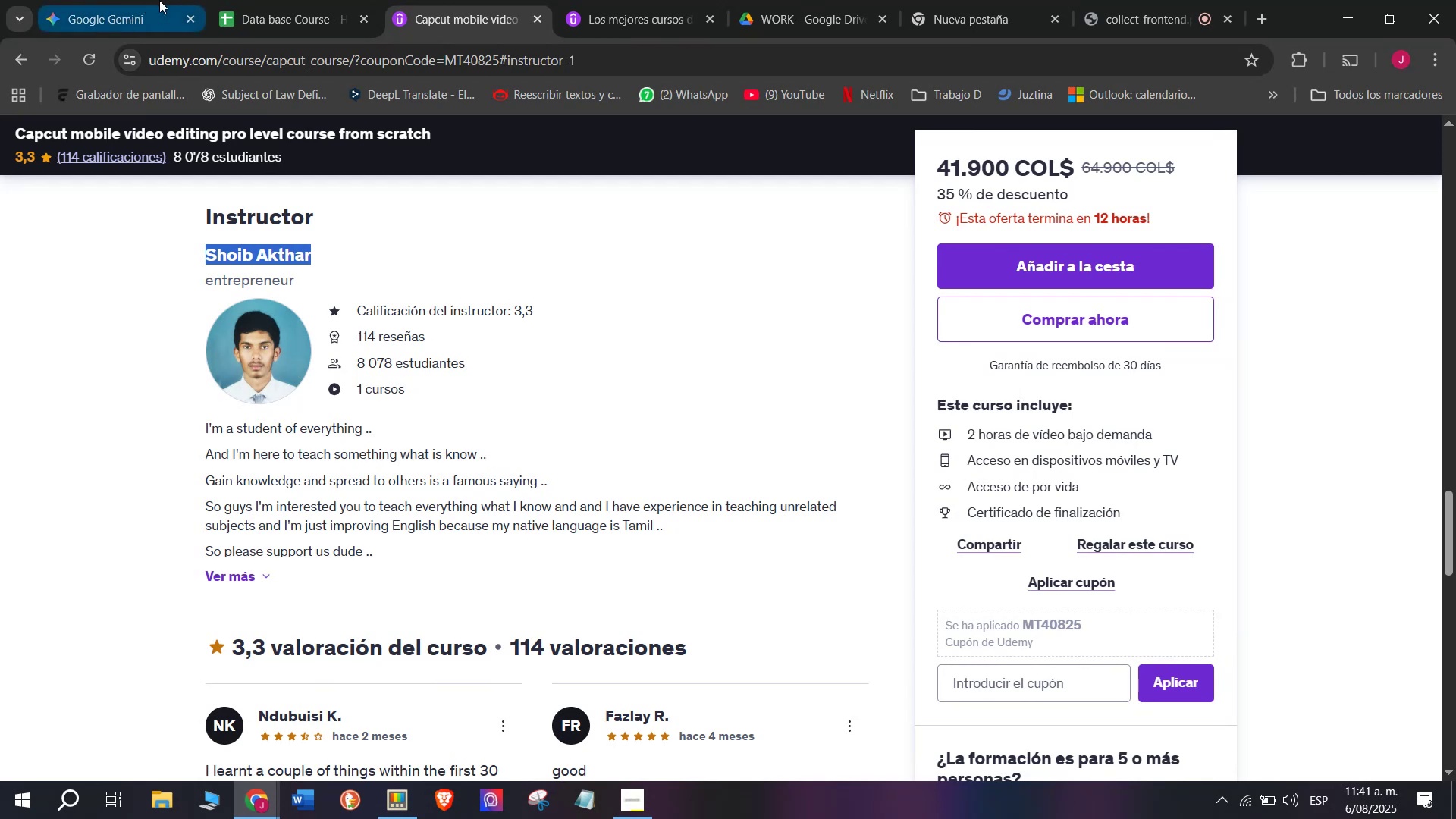 
left_click([250, 0])
 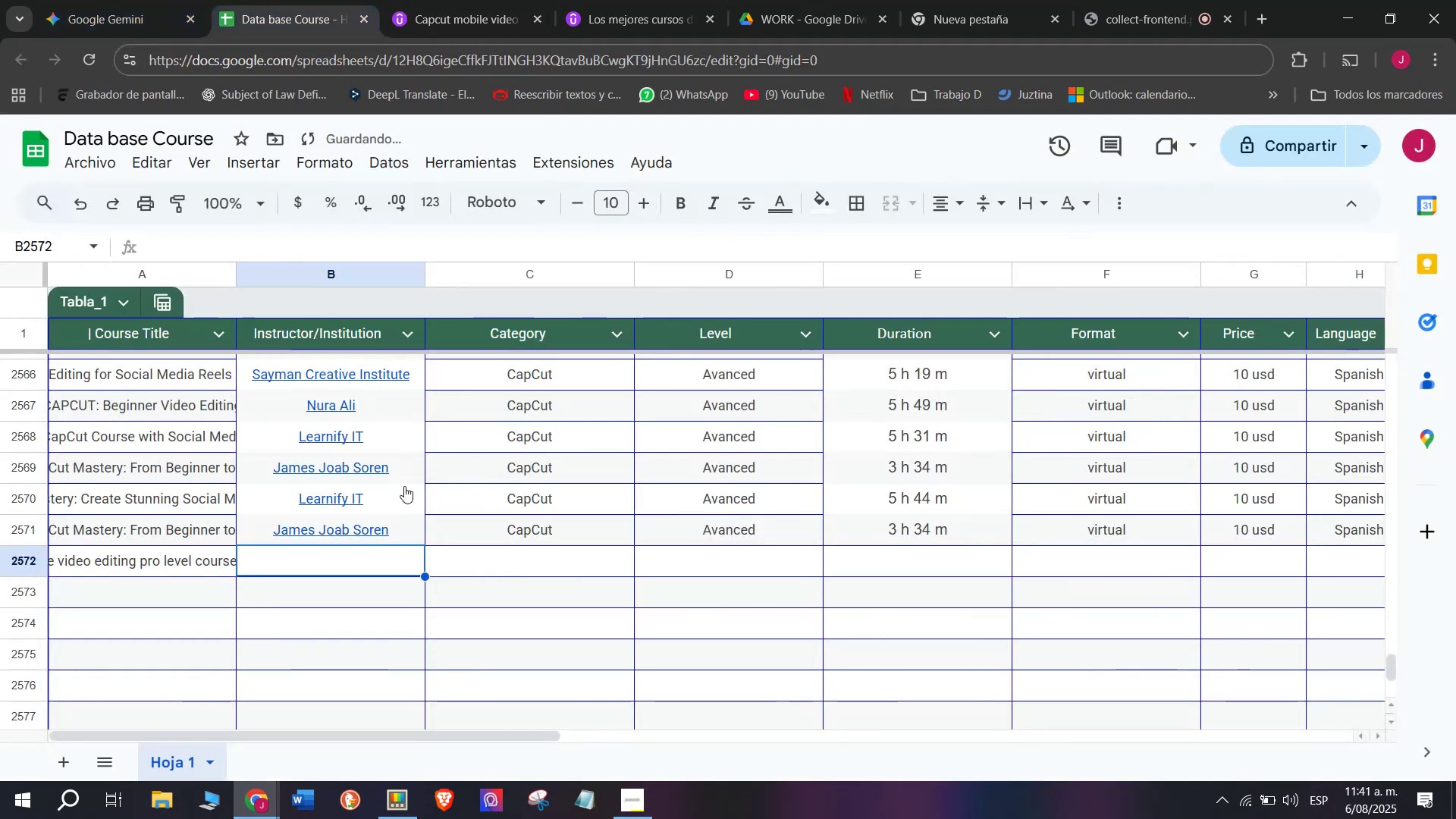 
key(Z)
 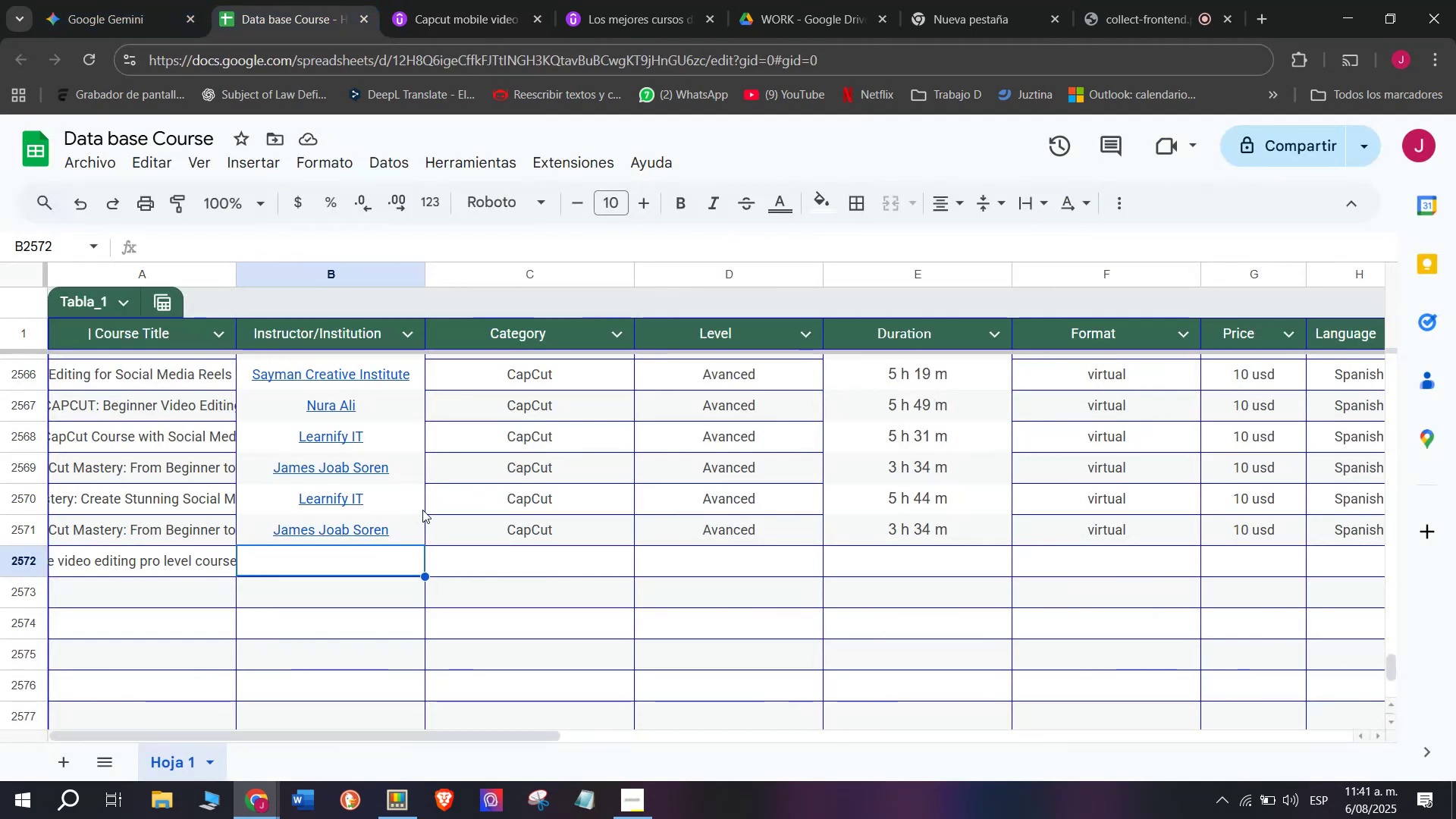 
key(Control+ControlLeft)
 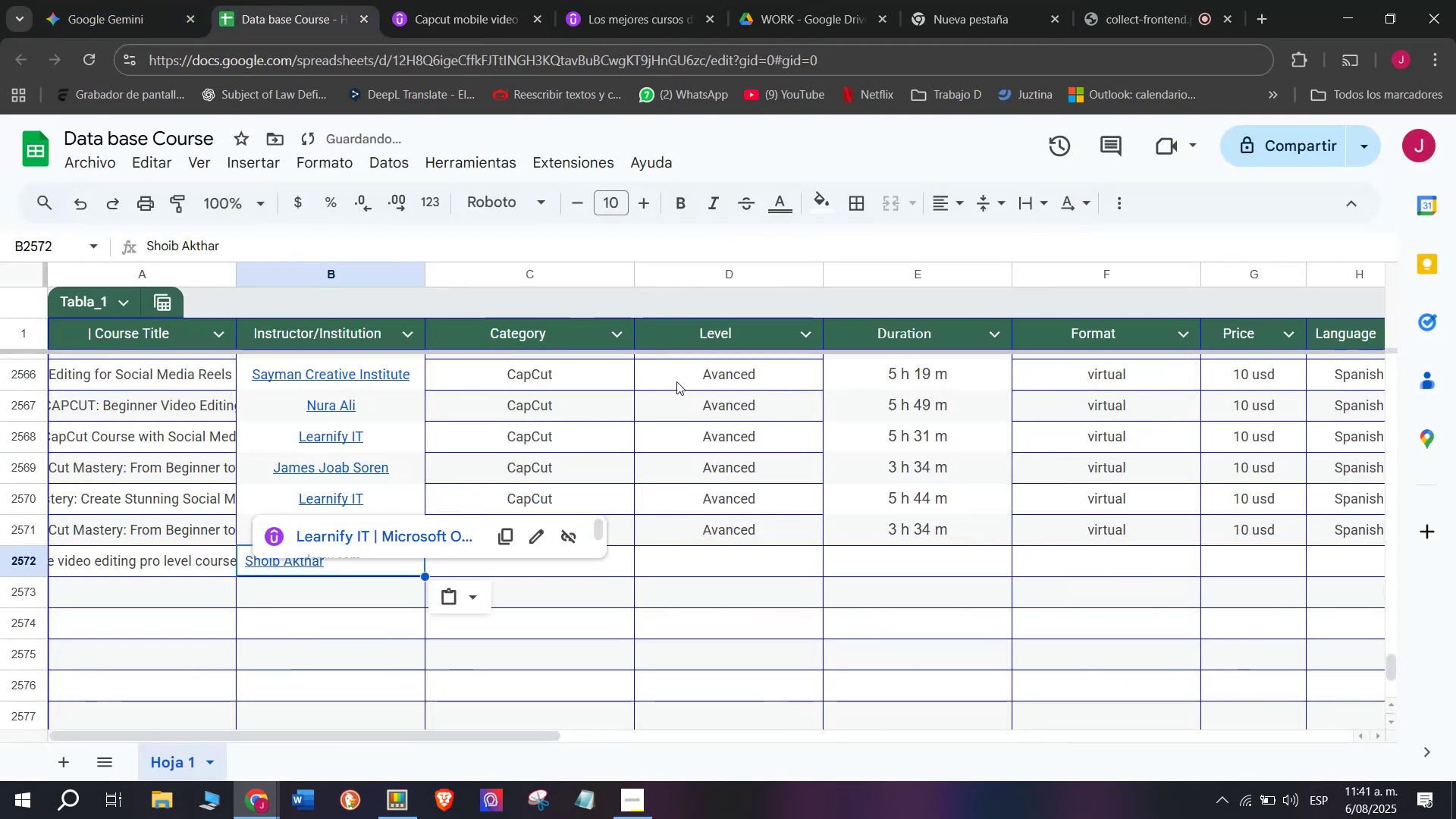 
key(Control+V)
 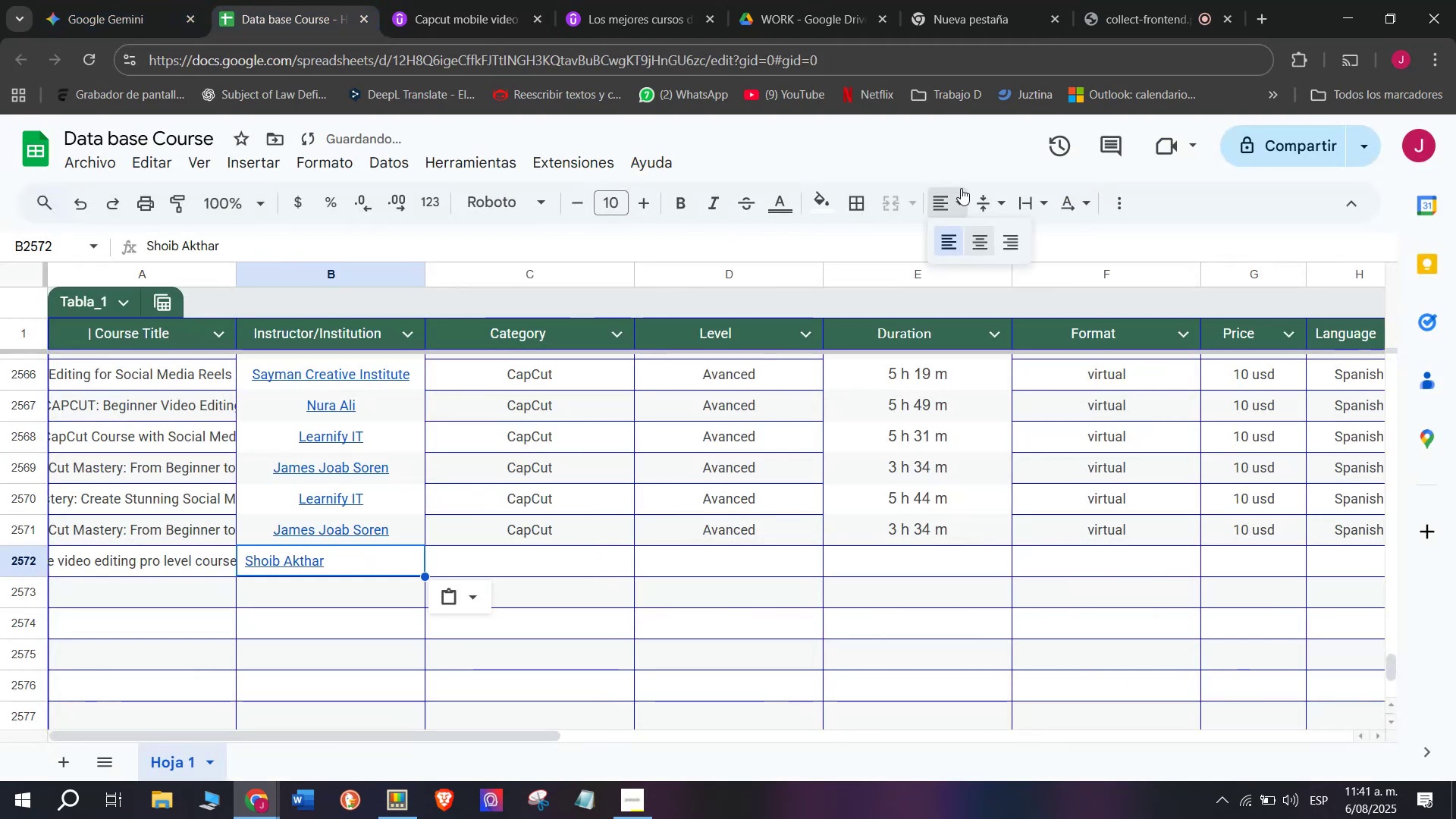 
double_click([983, 236])
 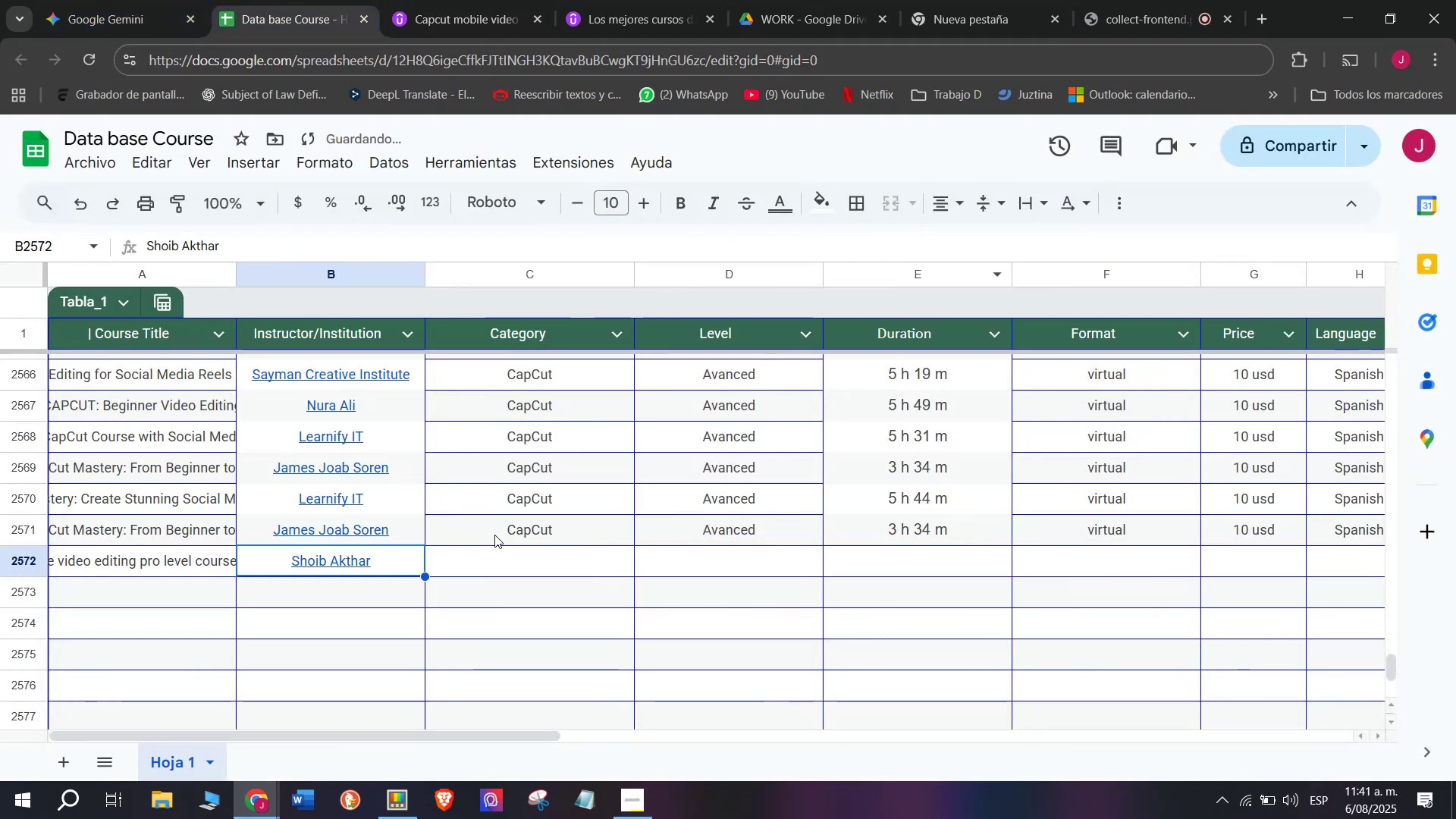 
key(Break)
 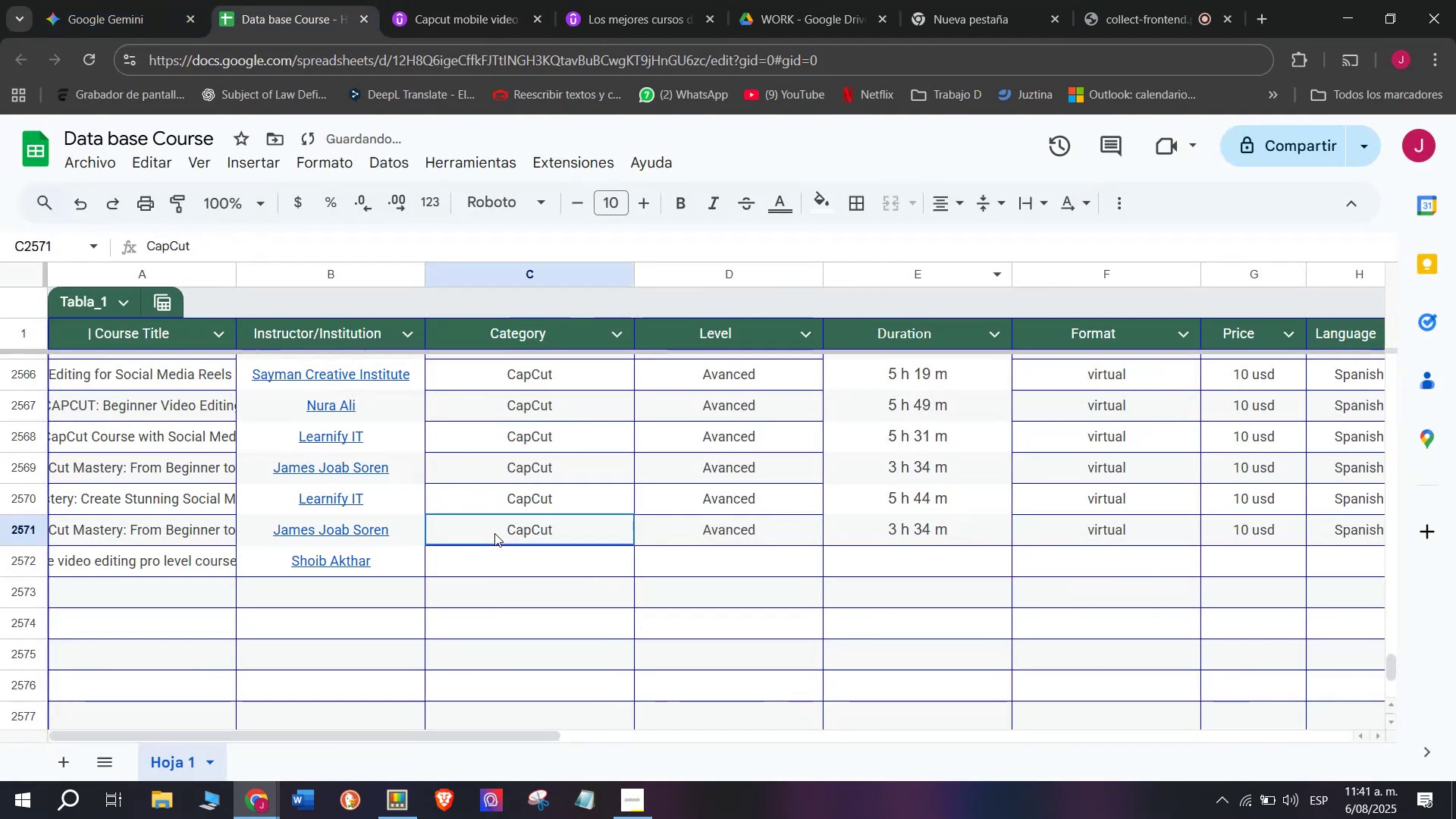 
key(Control+ControlLeft)
 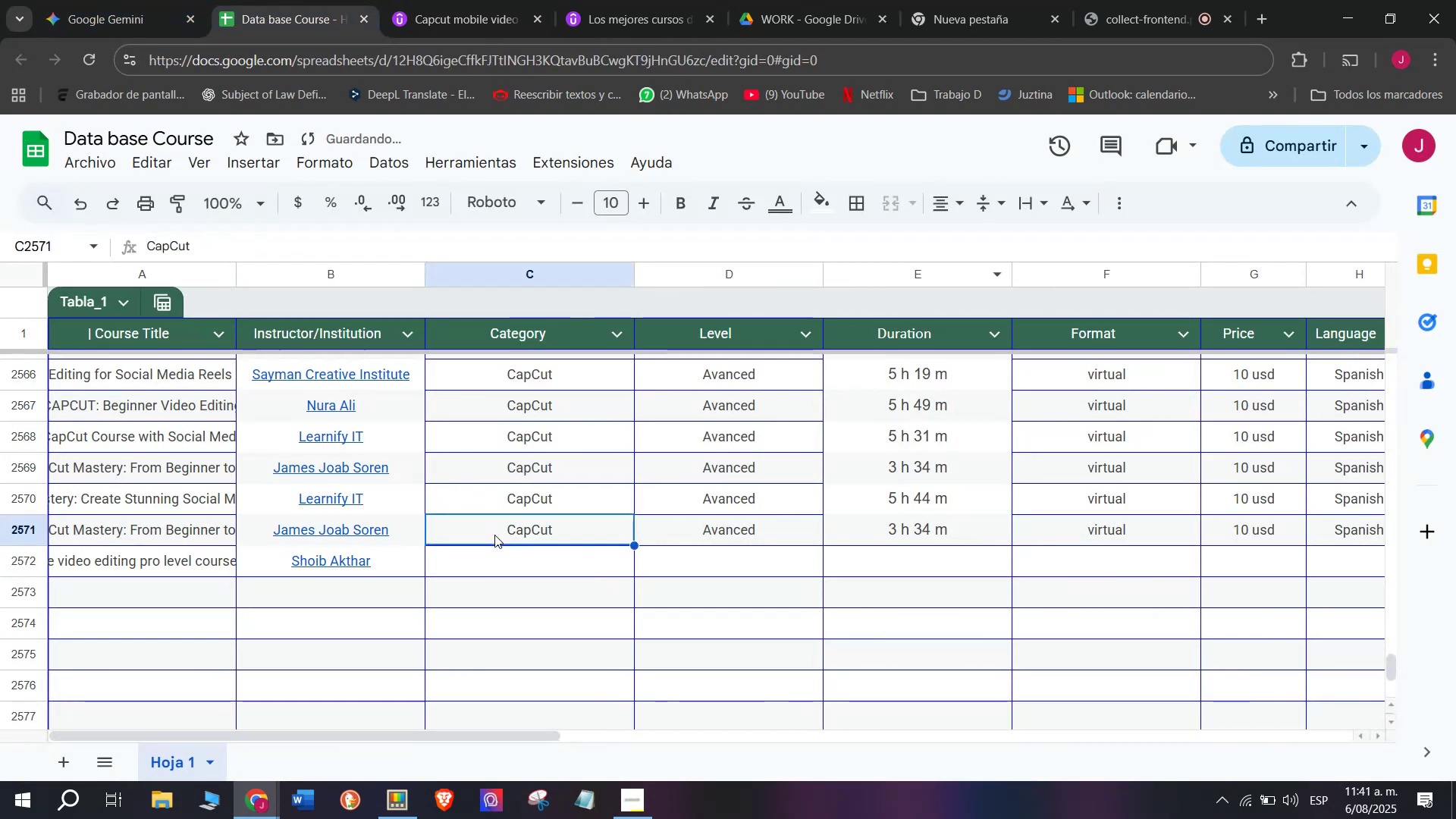 
key(Control+C)
 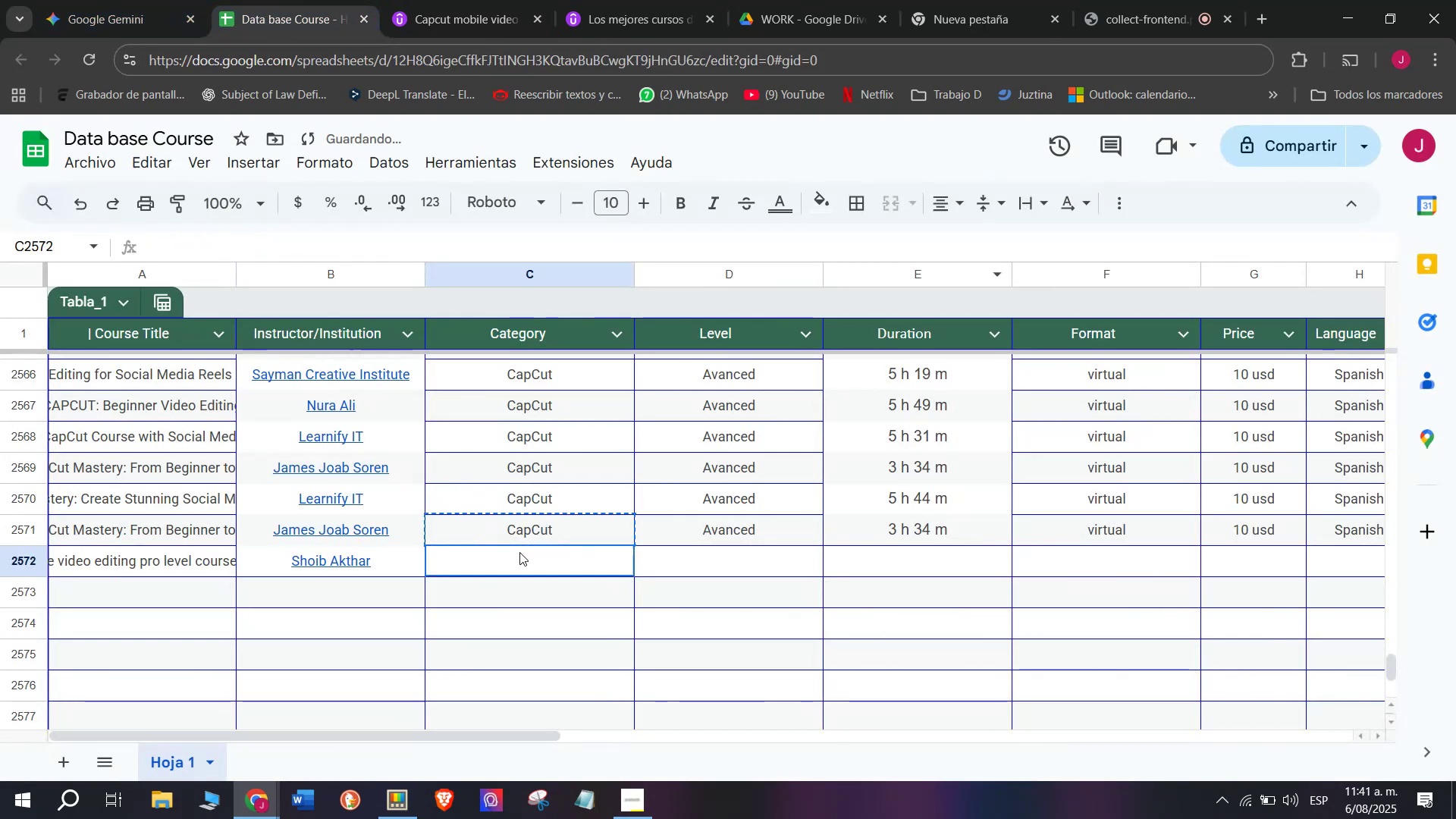 
key(Control+ControlLeft)
 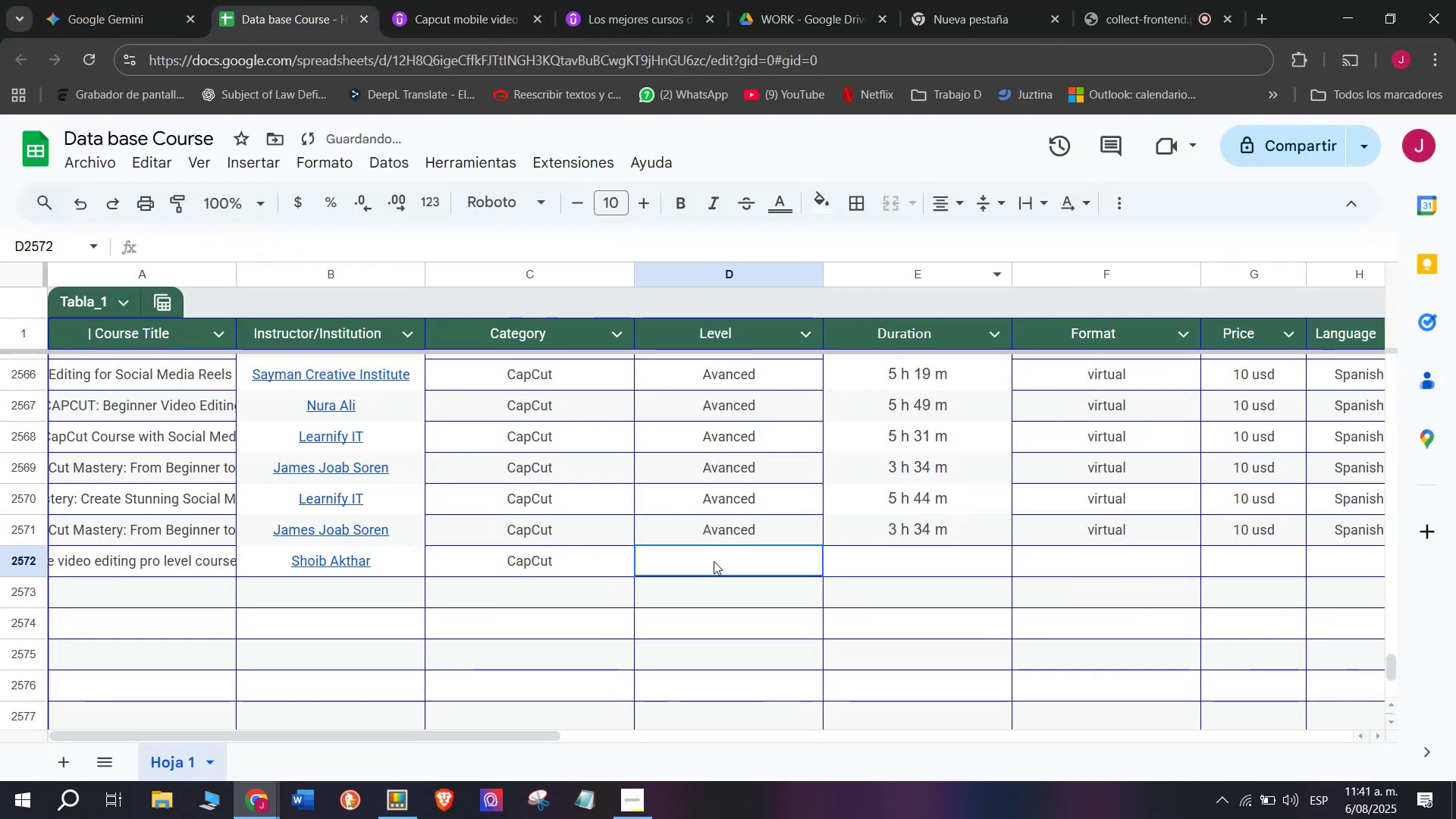 
key(Z)
 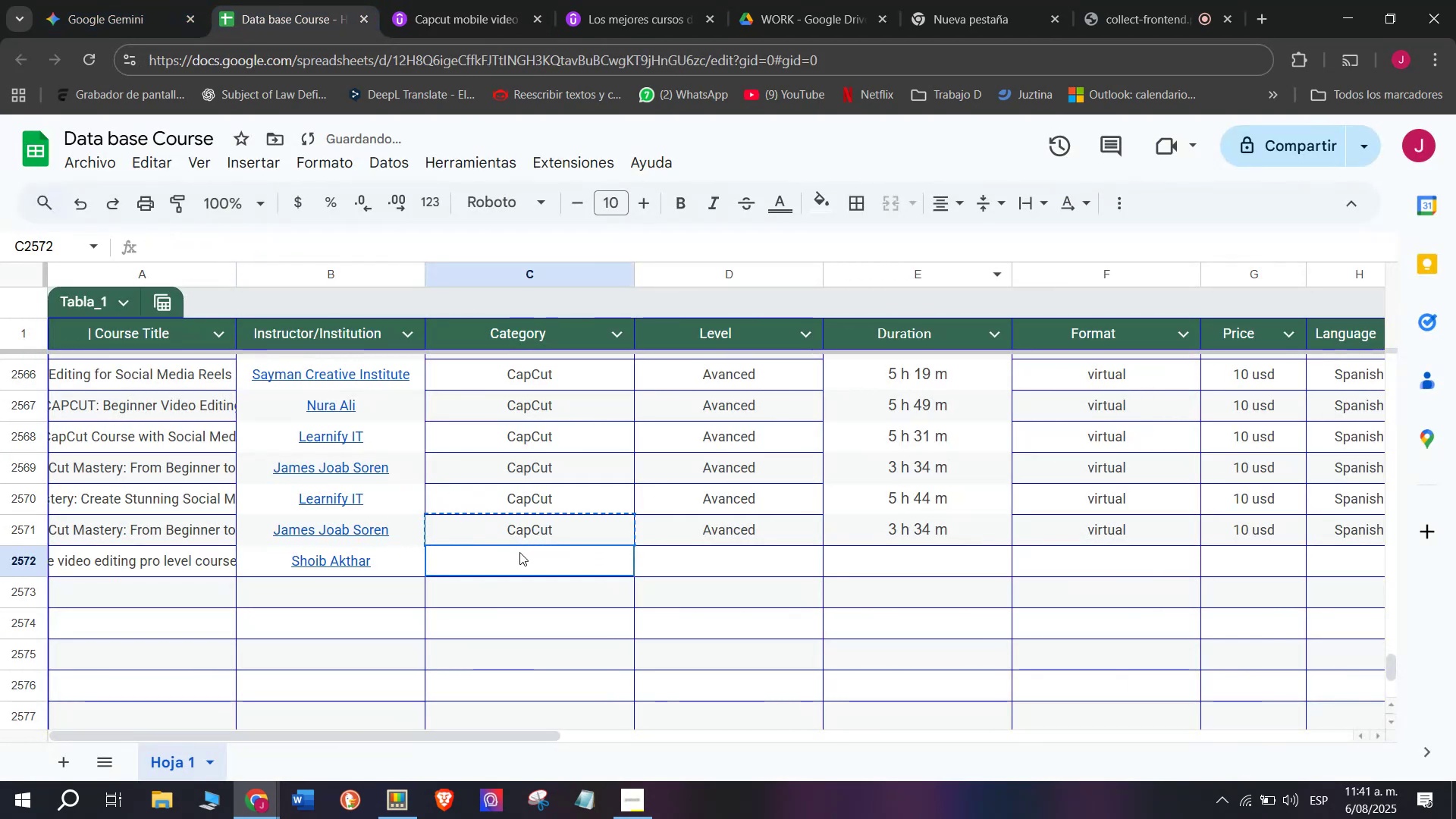 
key(Control+V)
 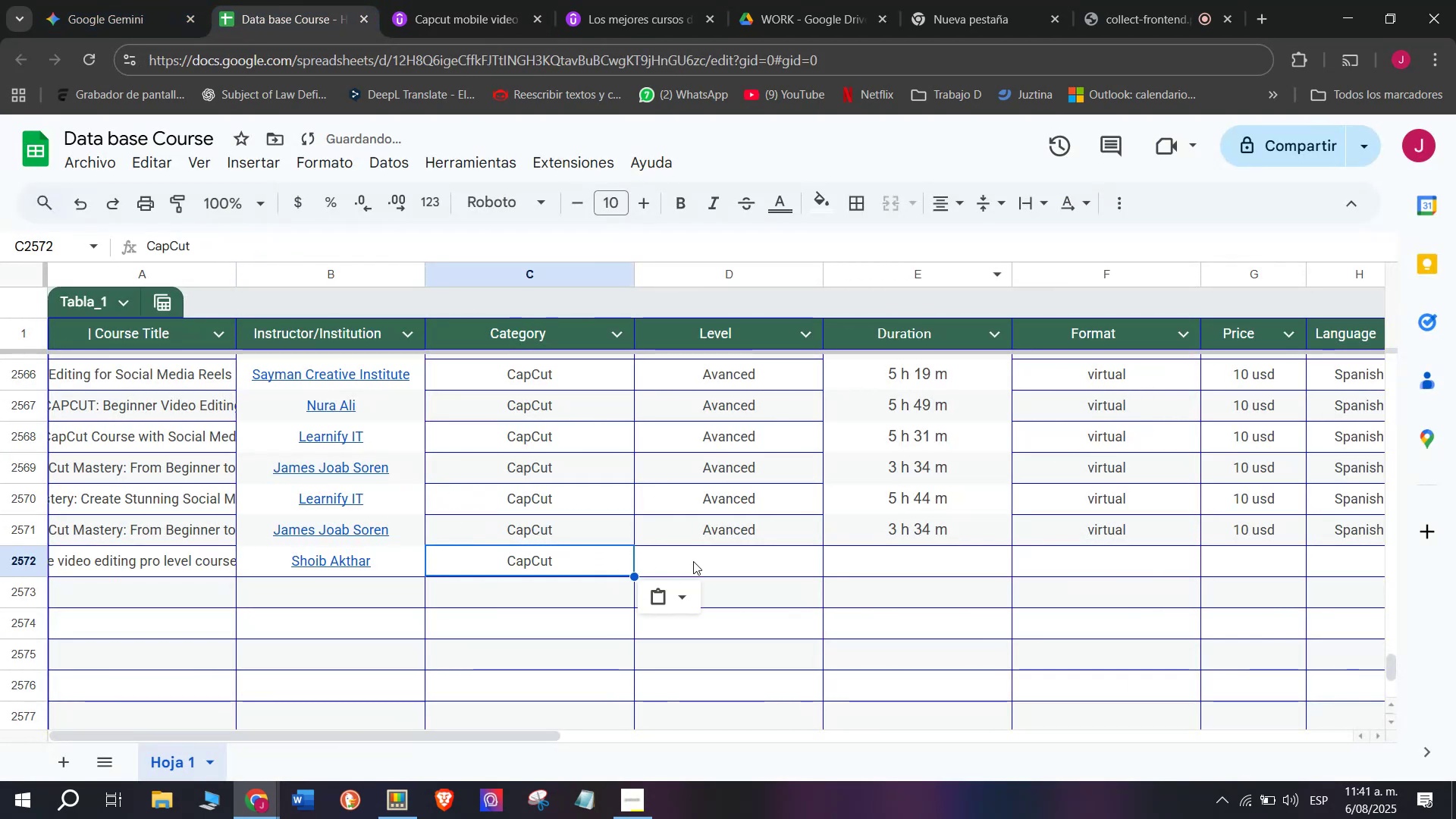 
left_click([714, 561])
 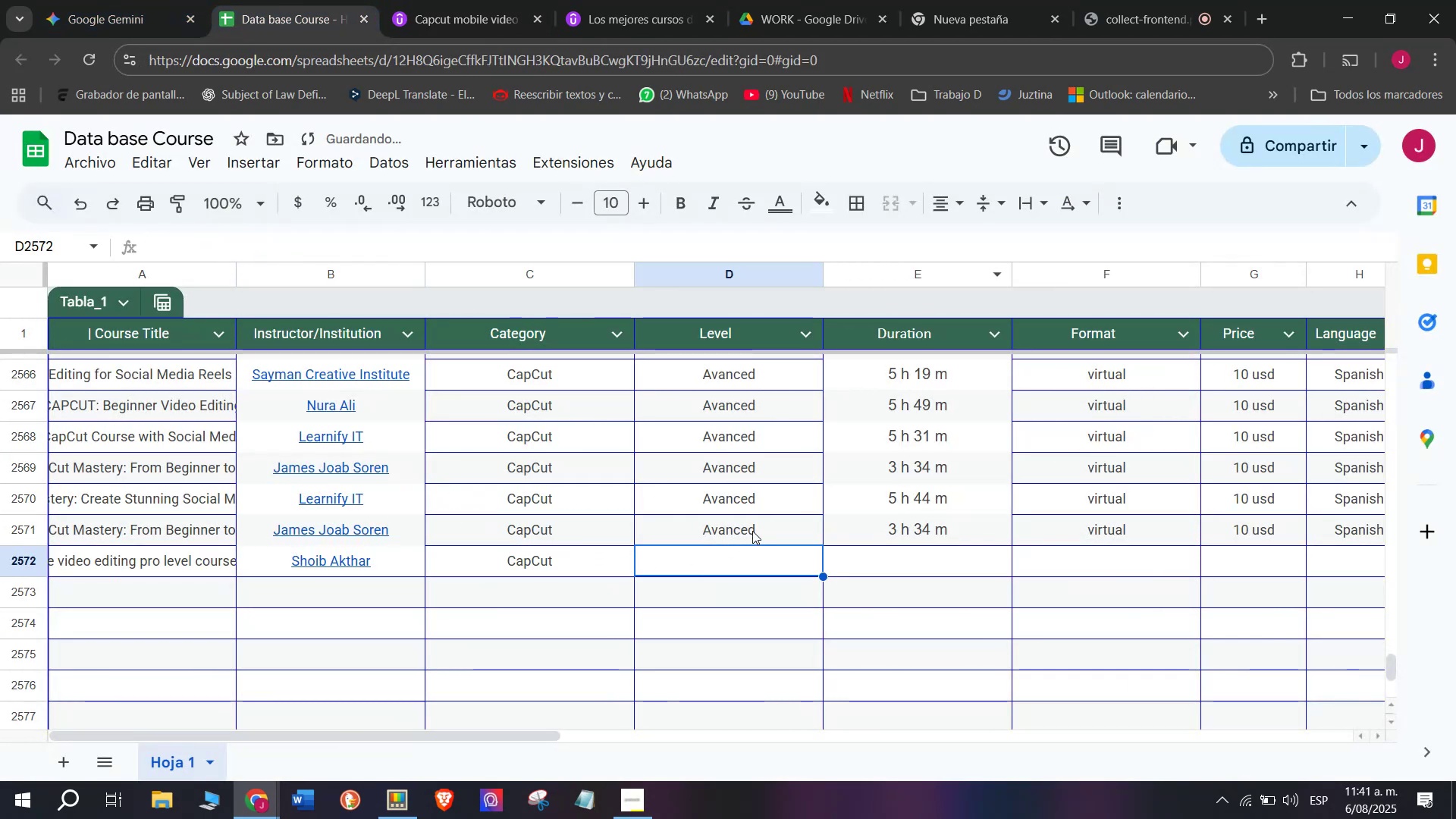 
key(Break)
 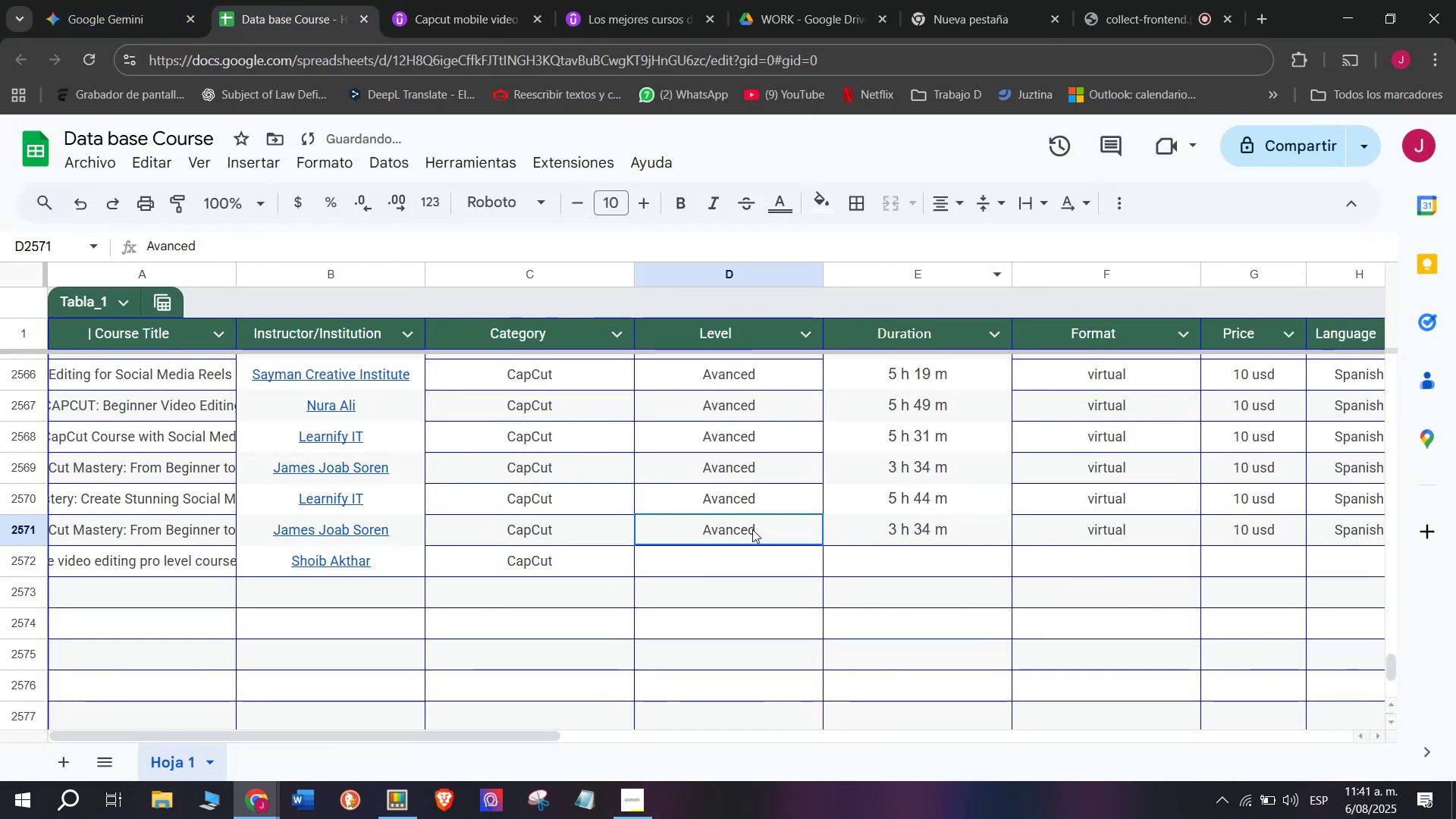 
key(Control+ControlLeft)
 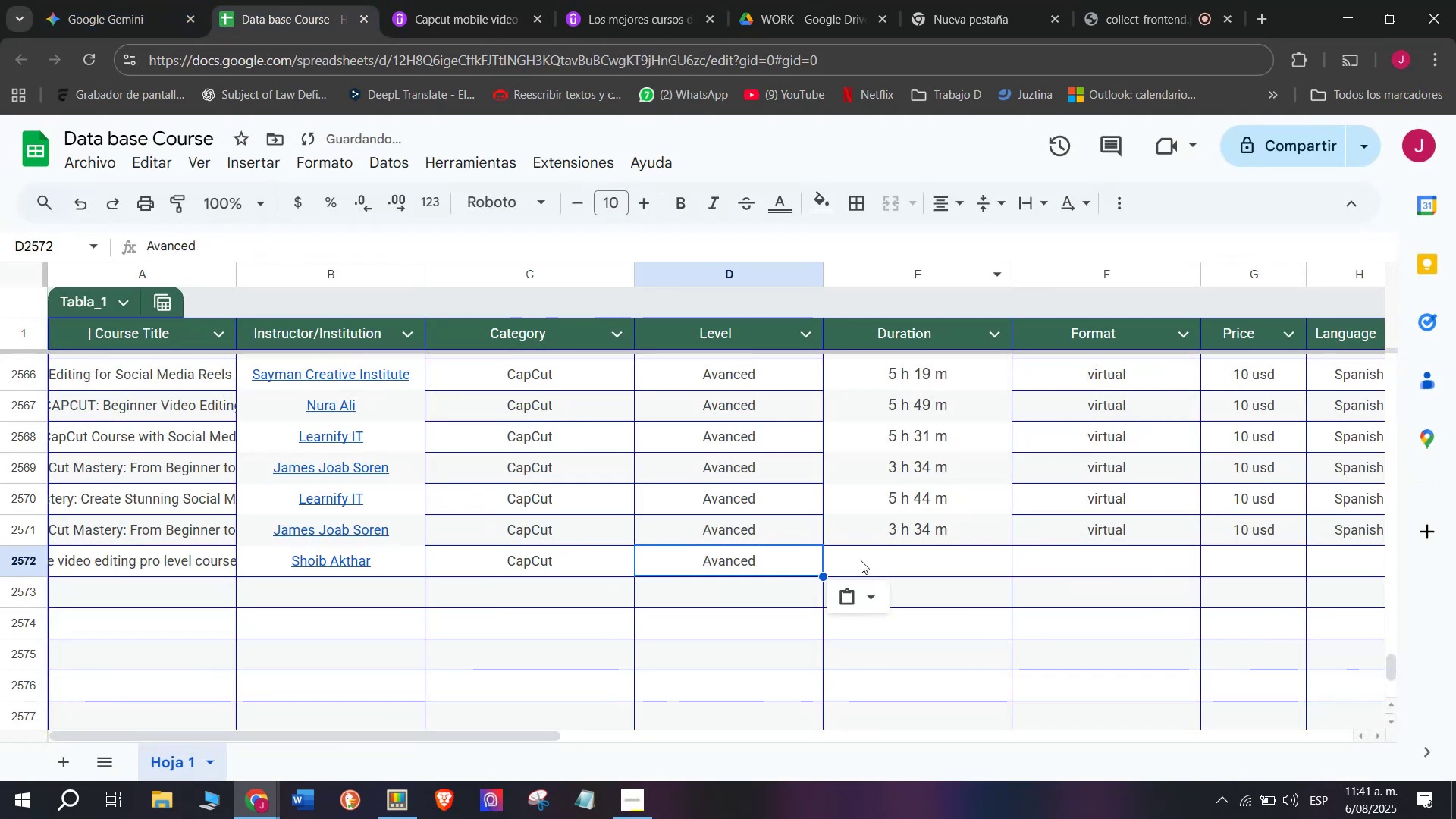 
key(Control+C)
 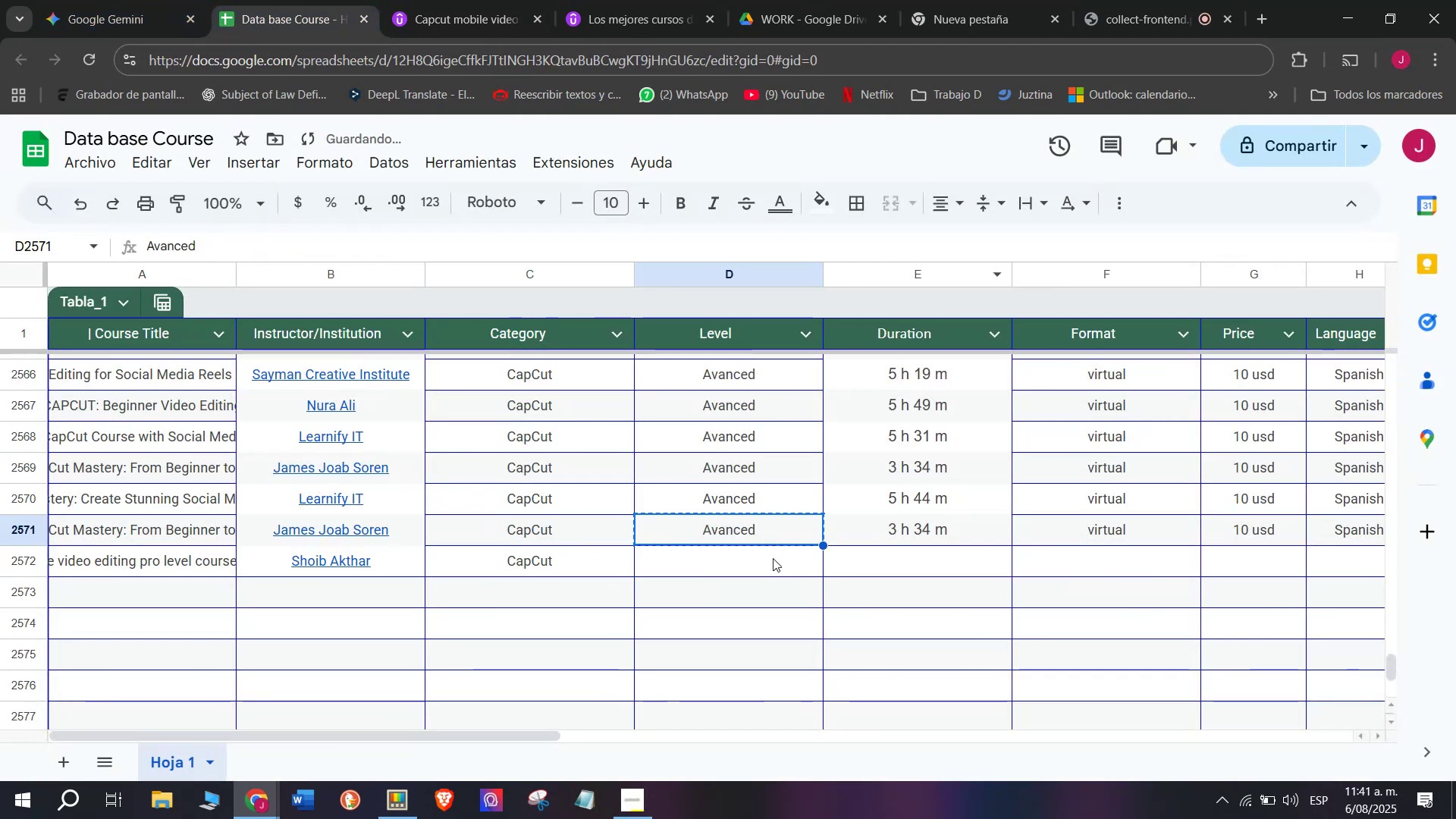 
triple_click([773, 558])
 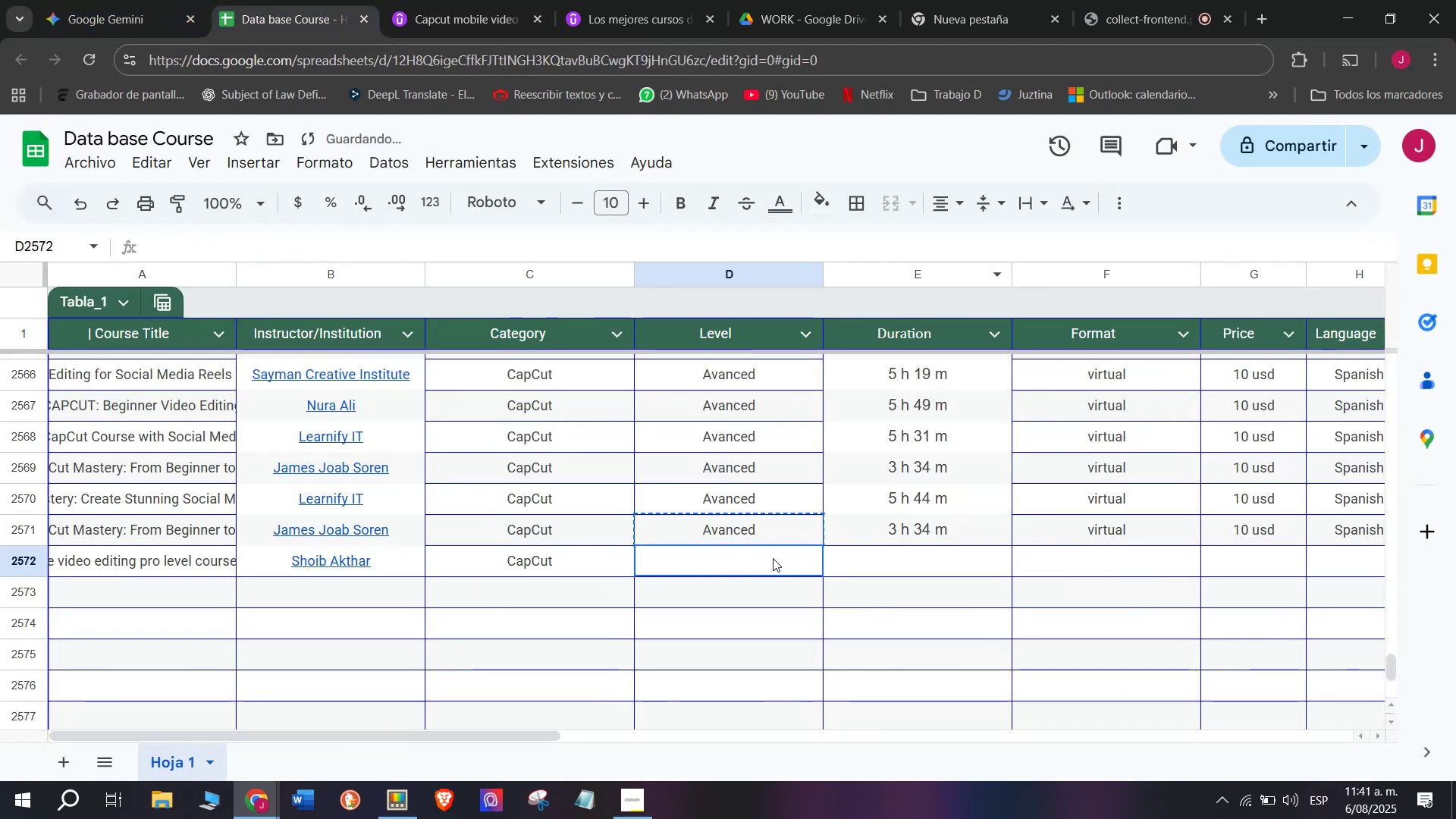 
key(Control+ControlLeft)
 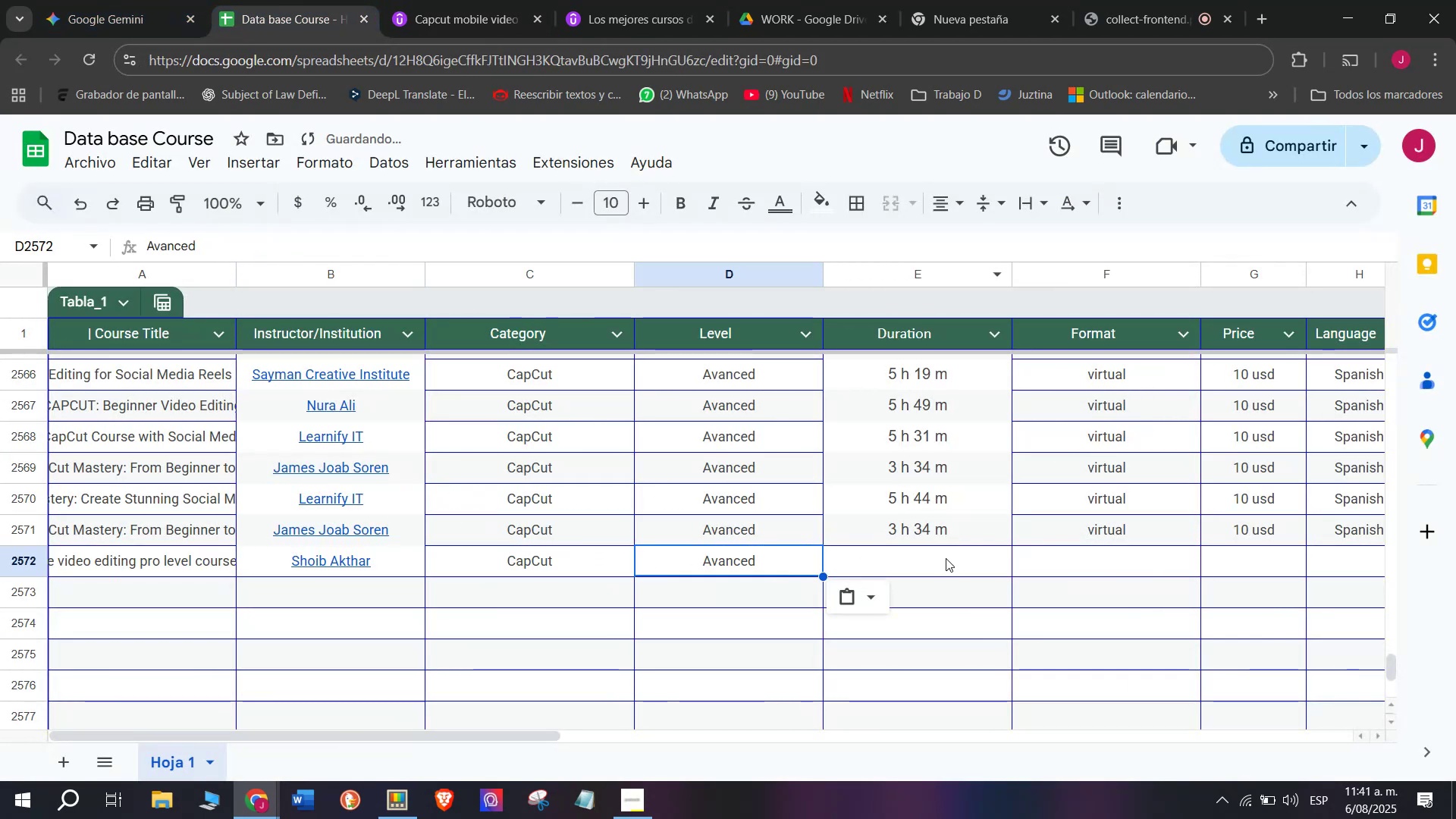 
key(Z)
 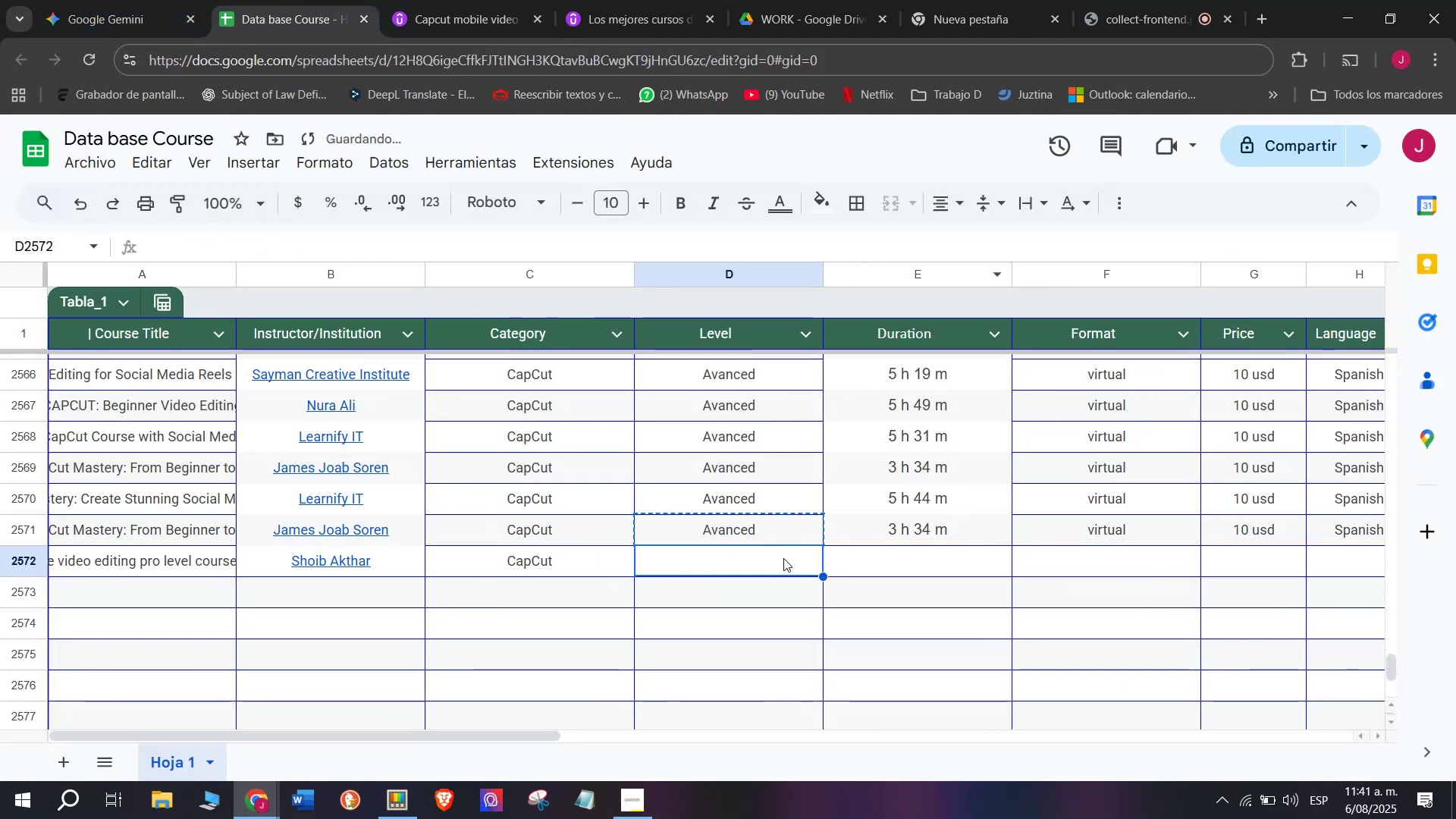 
key(Control+V)
 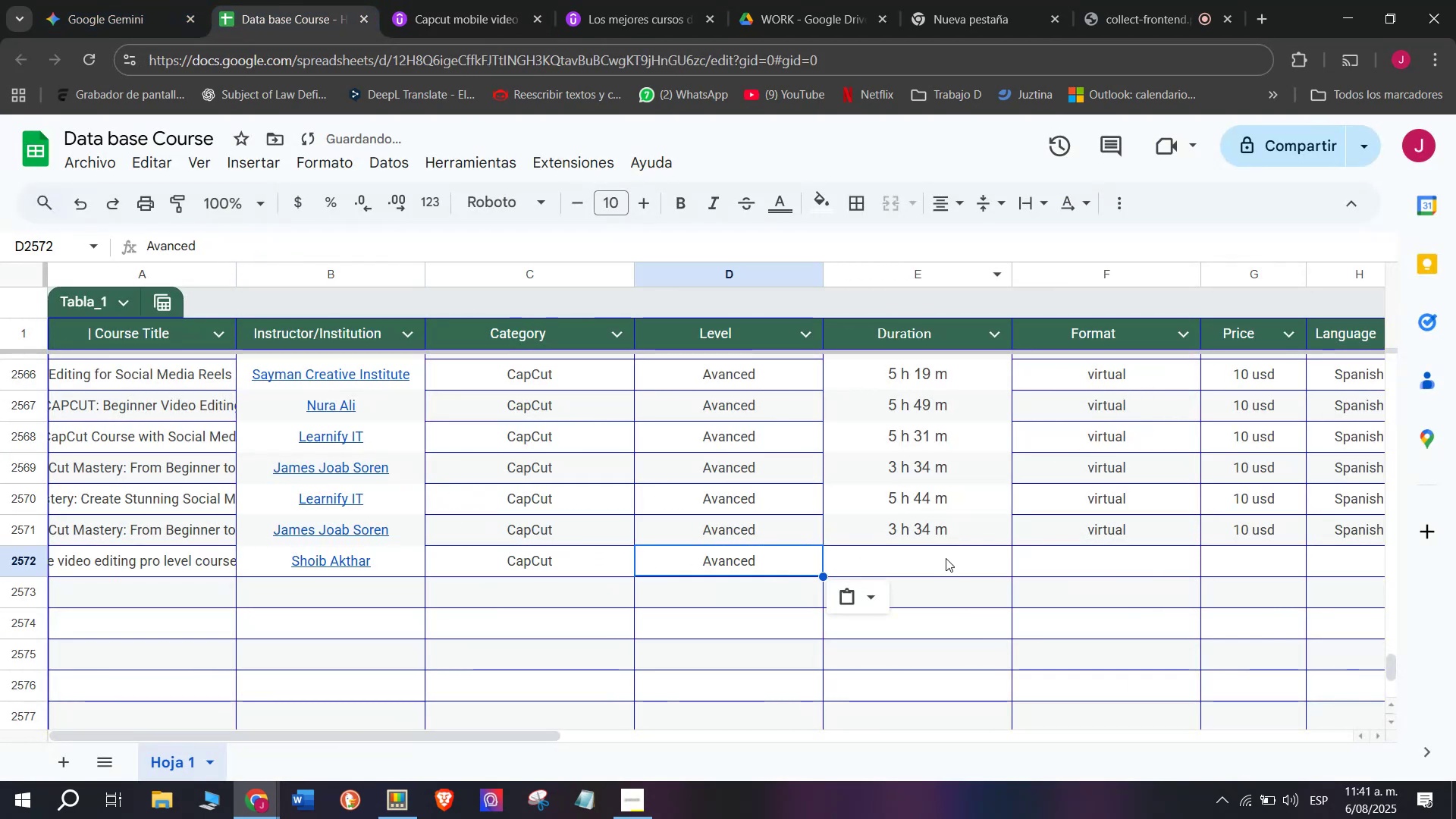 
left_click([946, 558])
 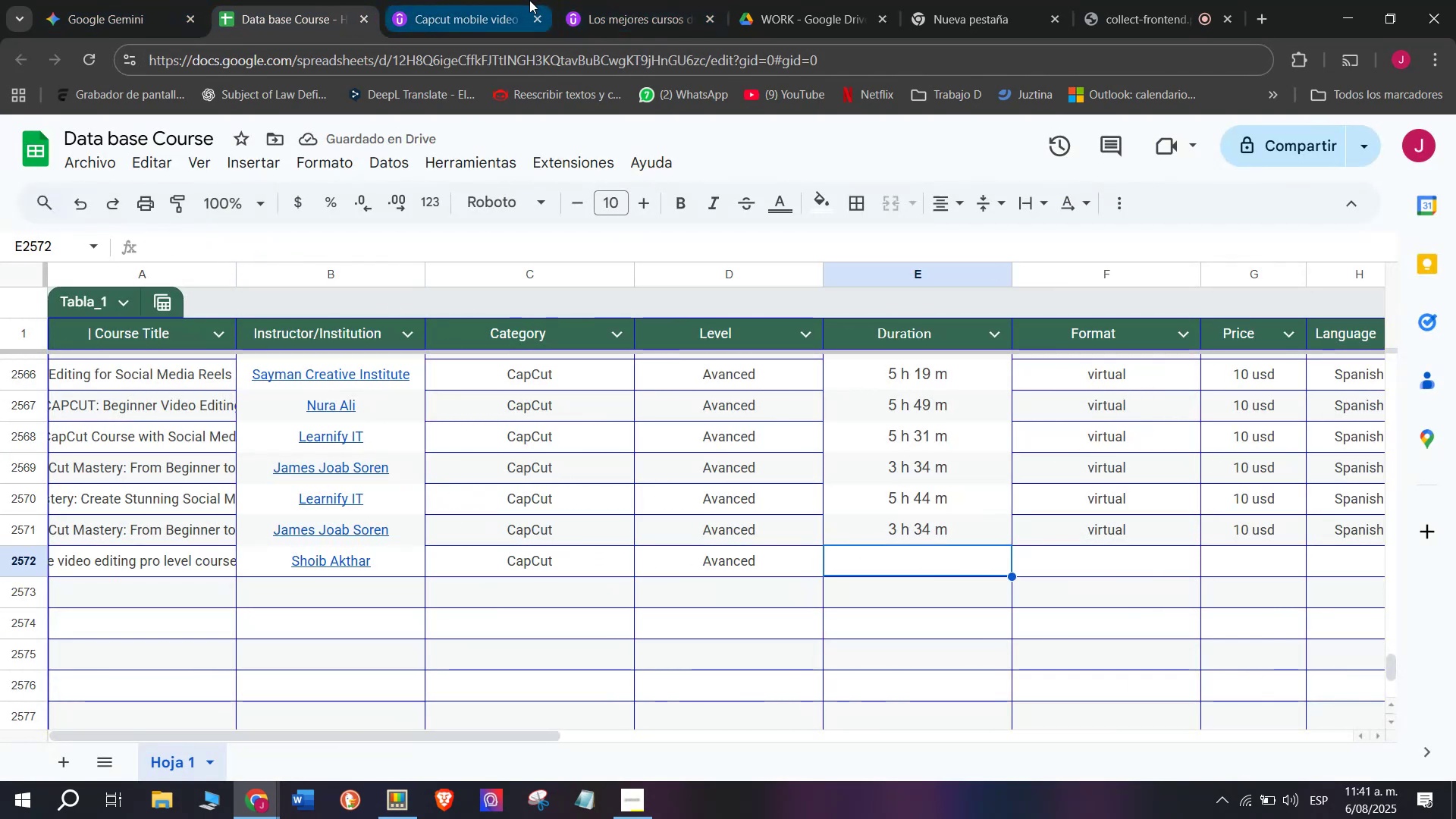 
left_click([531, 0])
 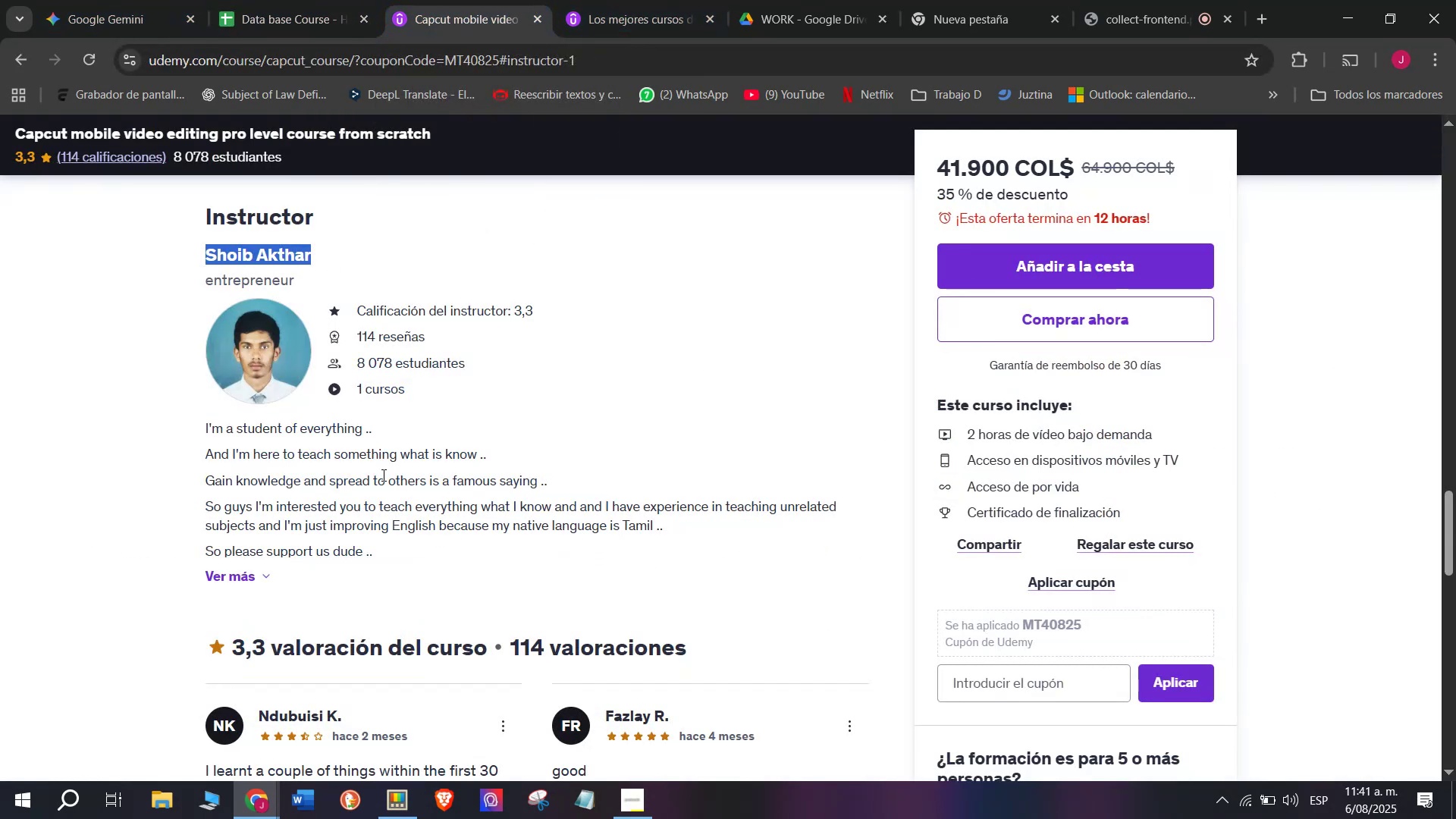 
scroll: coordinate [416, 524], scroll_direction: up, amount: 9.0
 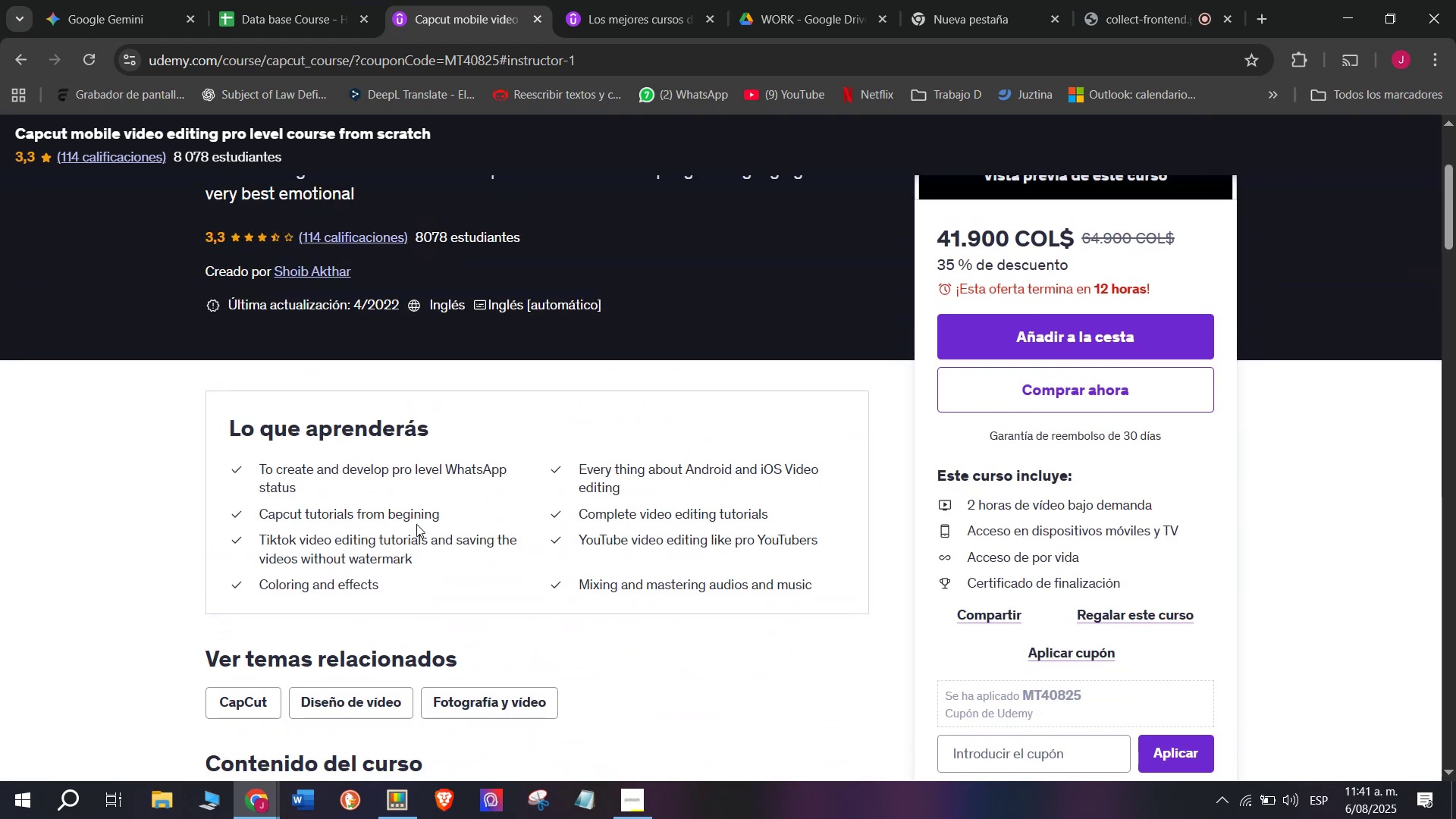 
scroll: coordinate [416, 524], scroll_direction: down, amount: 1.0
 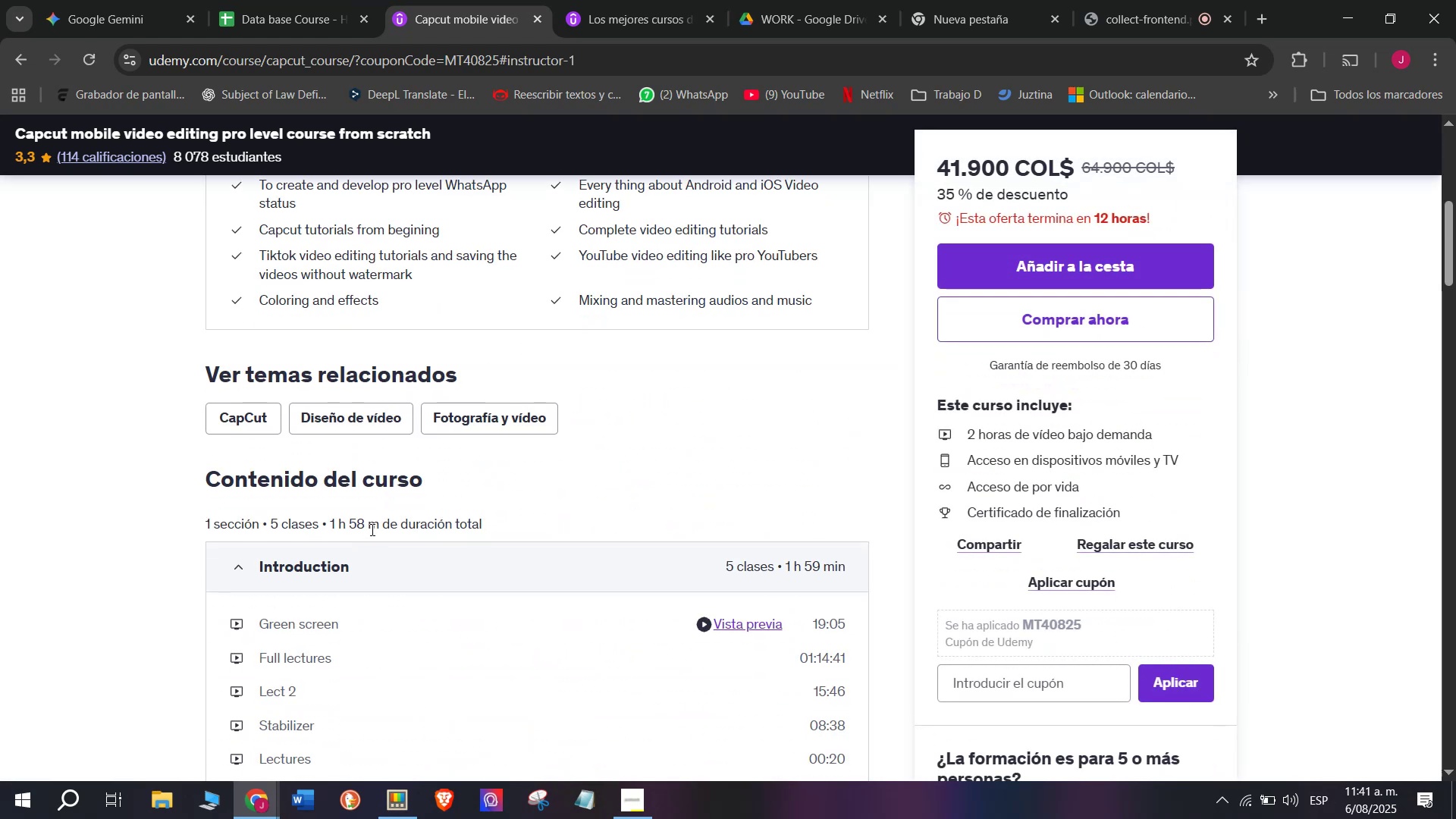 
left_click_drag(start_coordinate=[378, 527], to_coordinate=[331, 514])
 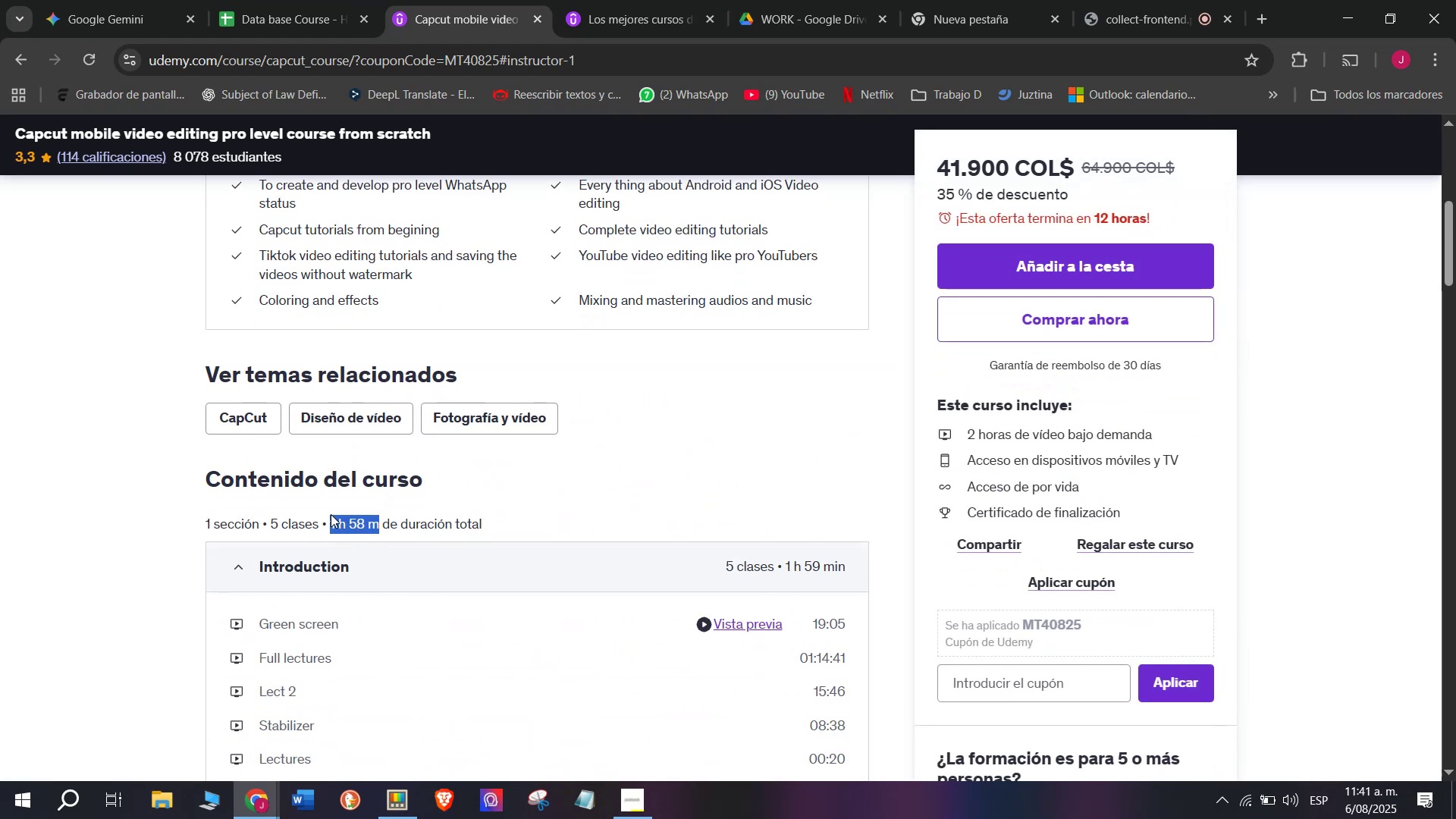 
key(Break)
 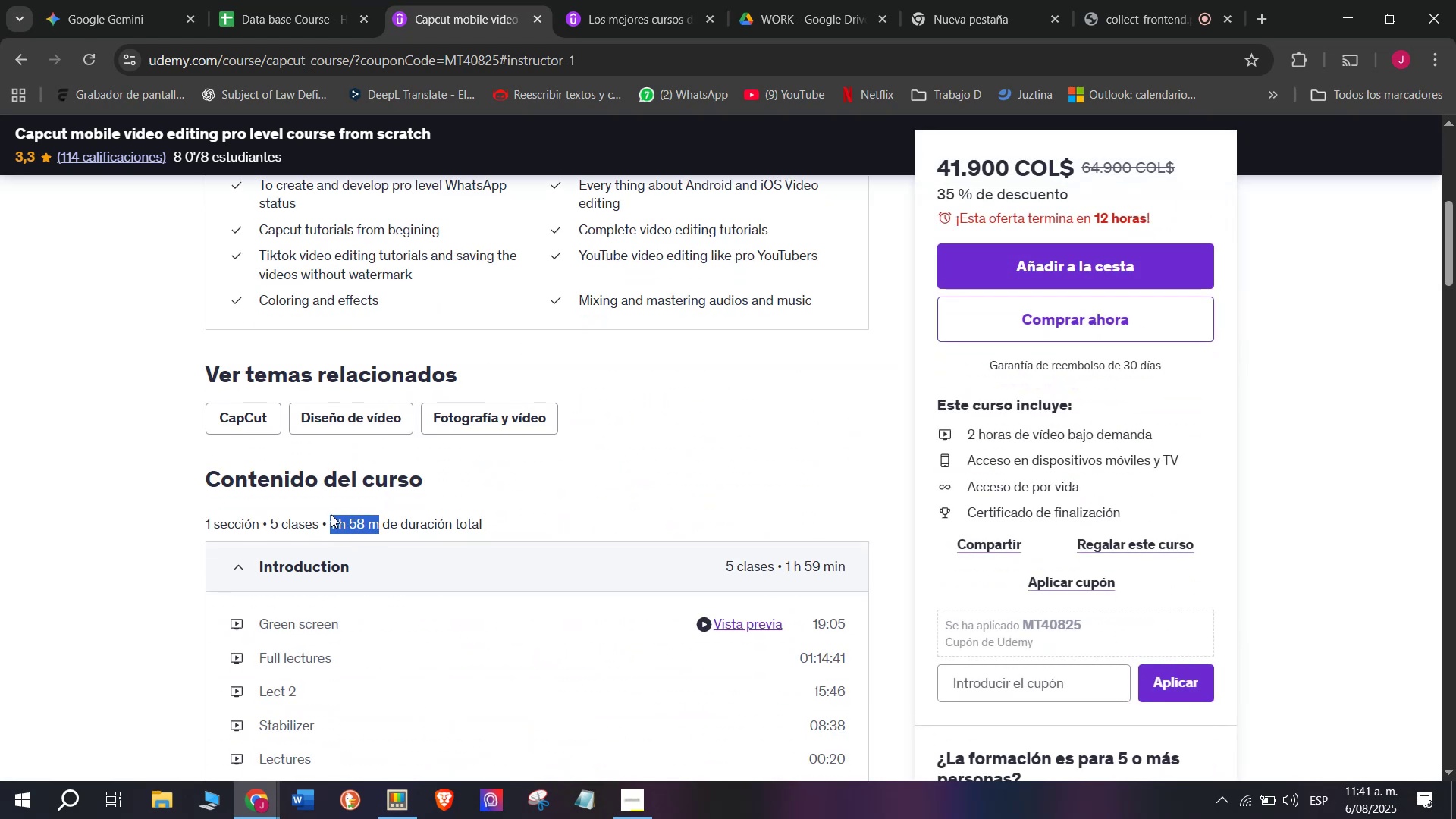 
key(Control+ControlLeft)
 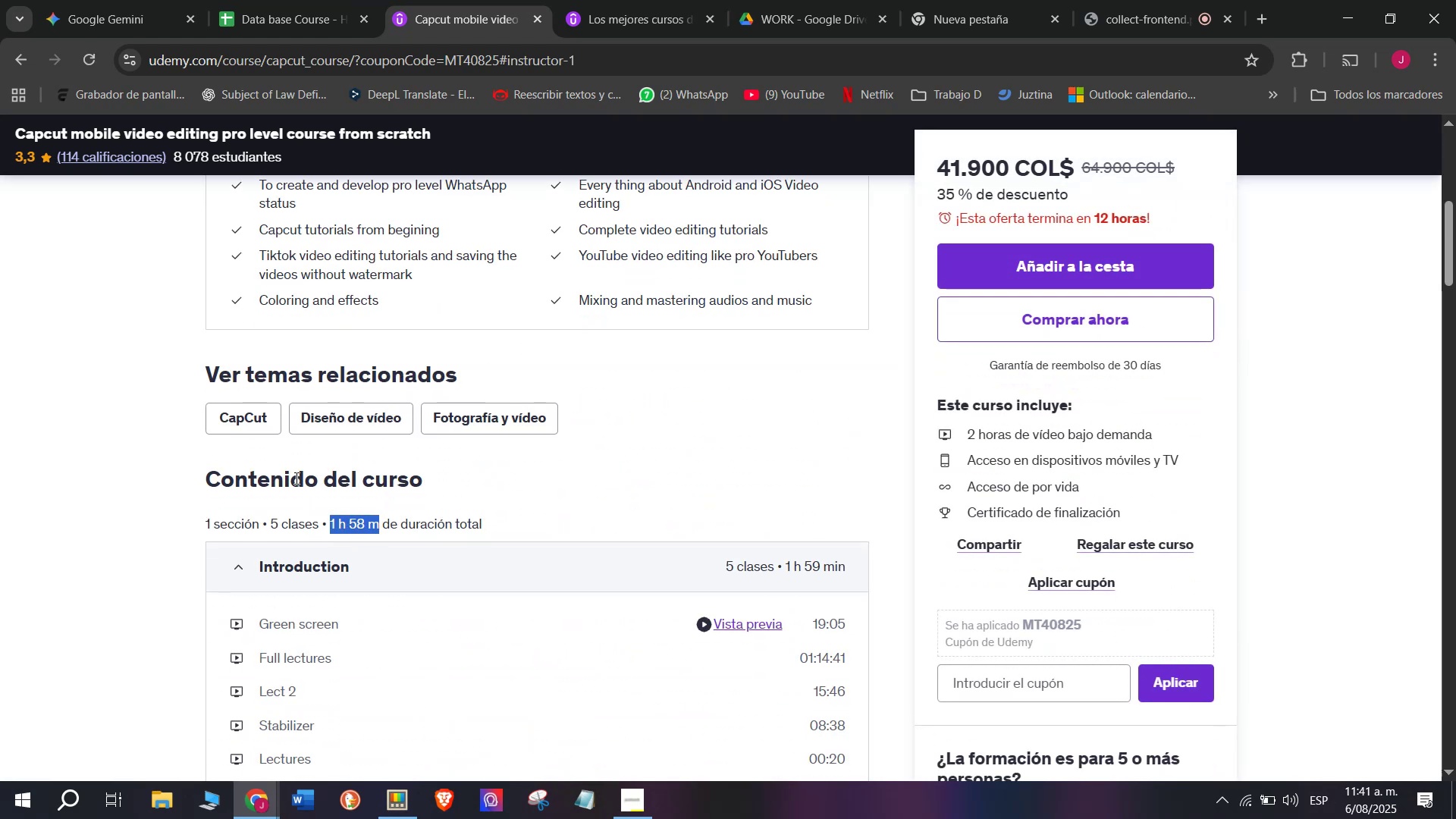 
key(Control+C)
 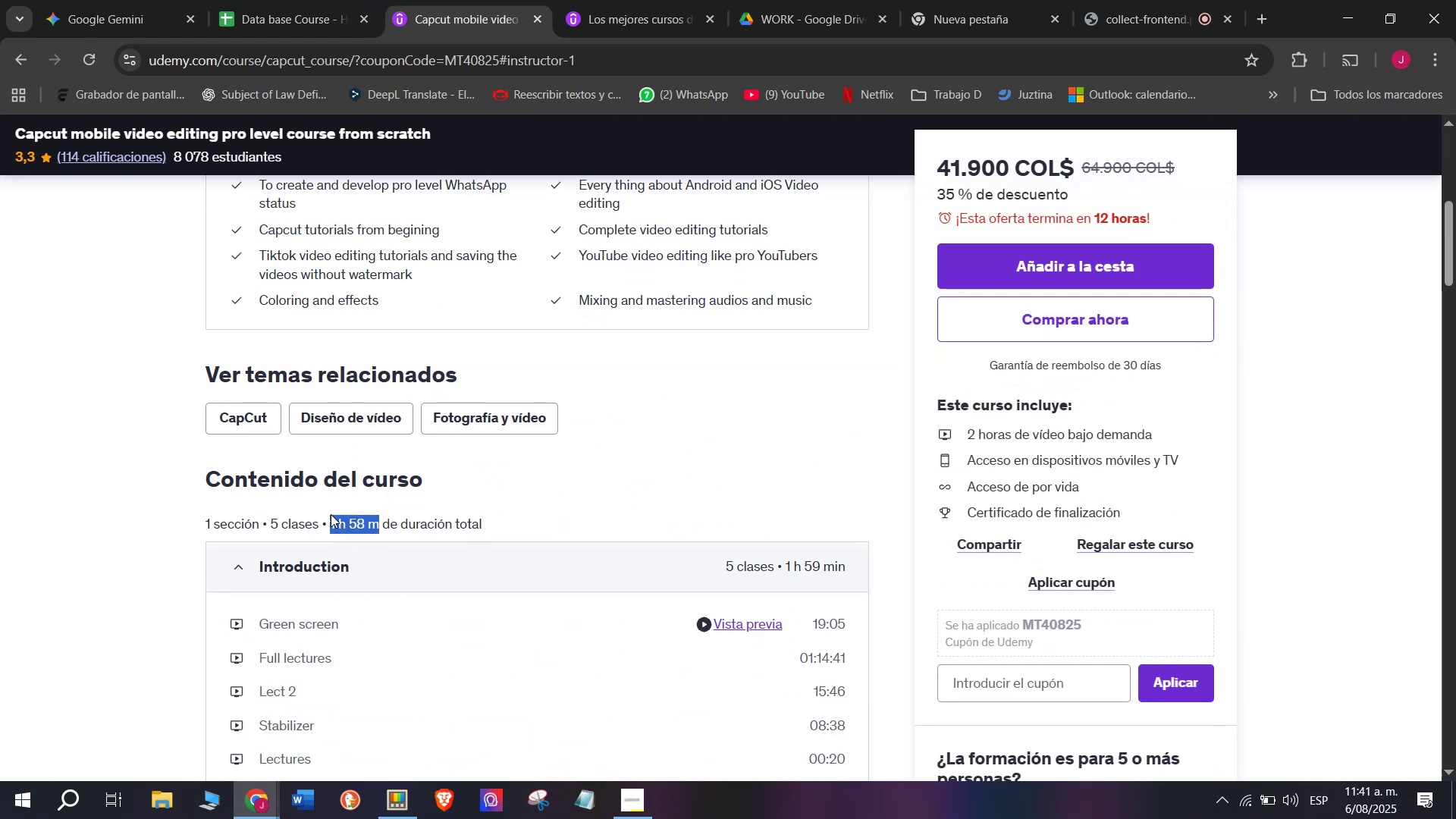 
key(Control+ControlLeft)
 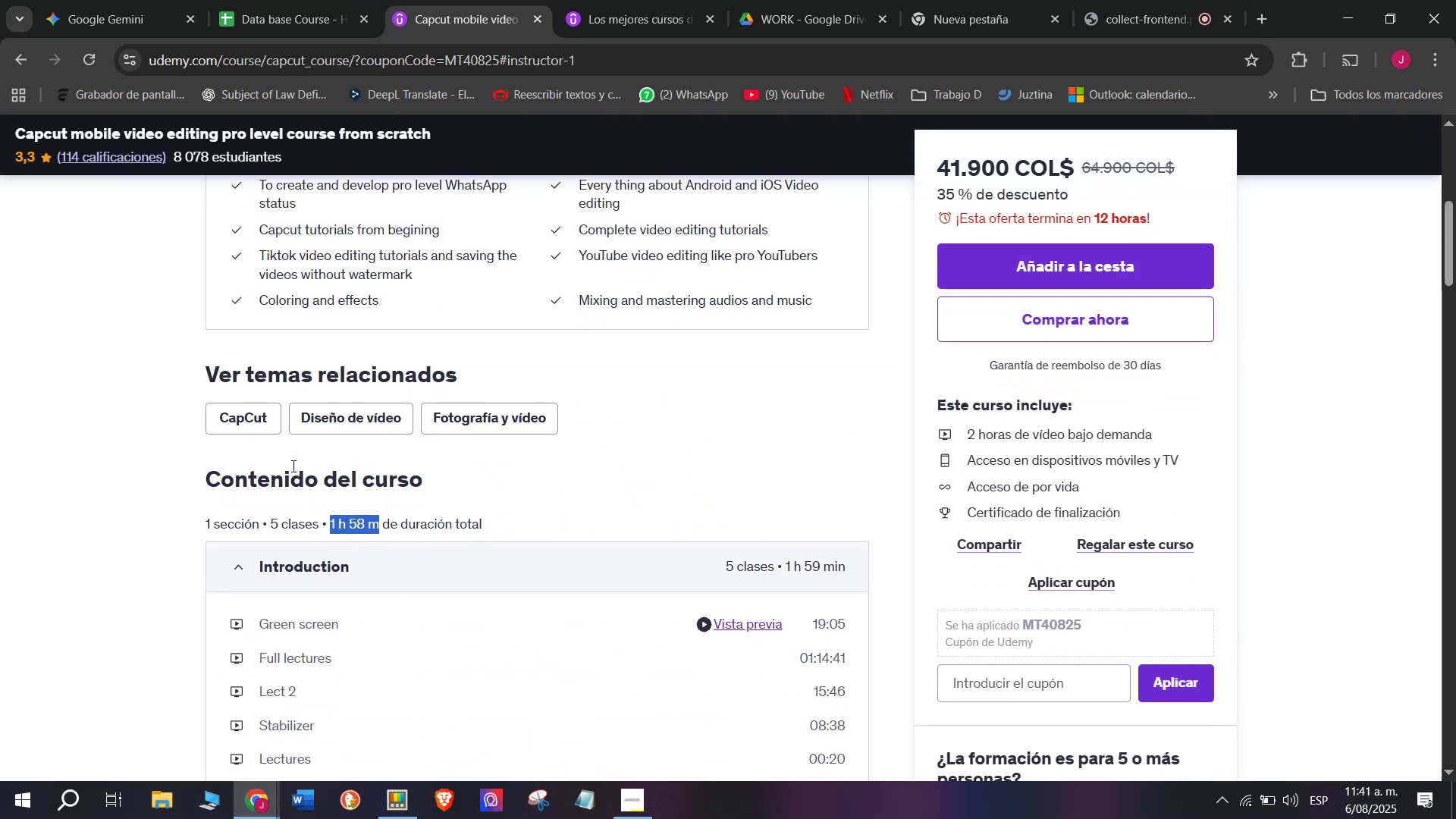 
key(Break)
 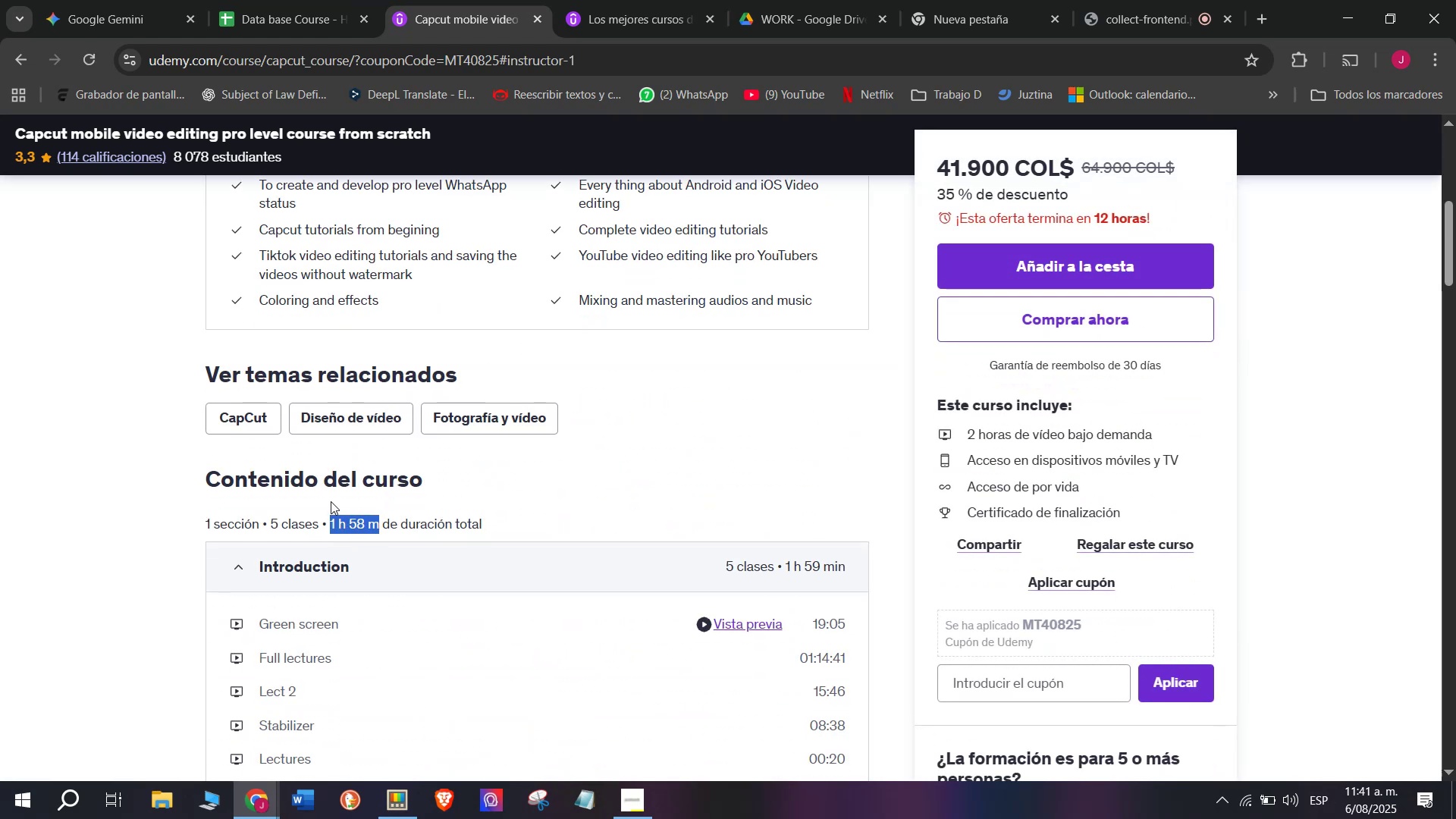 
key(Control+C)
 